 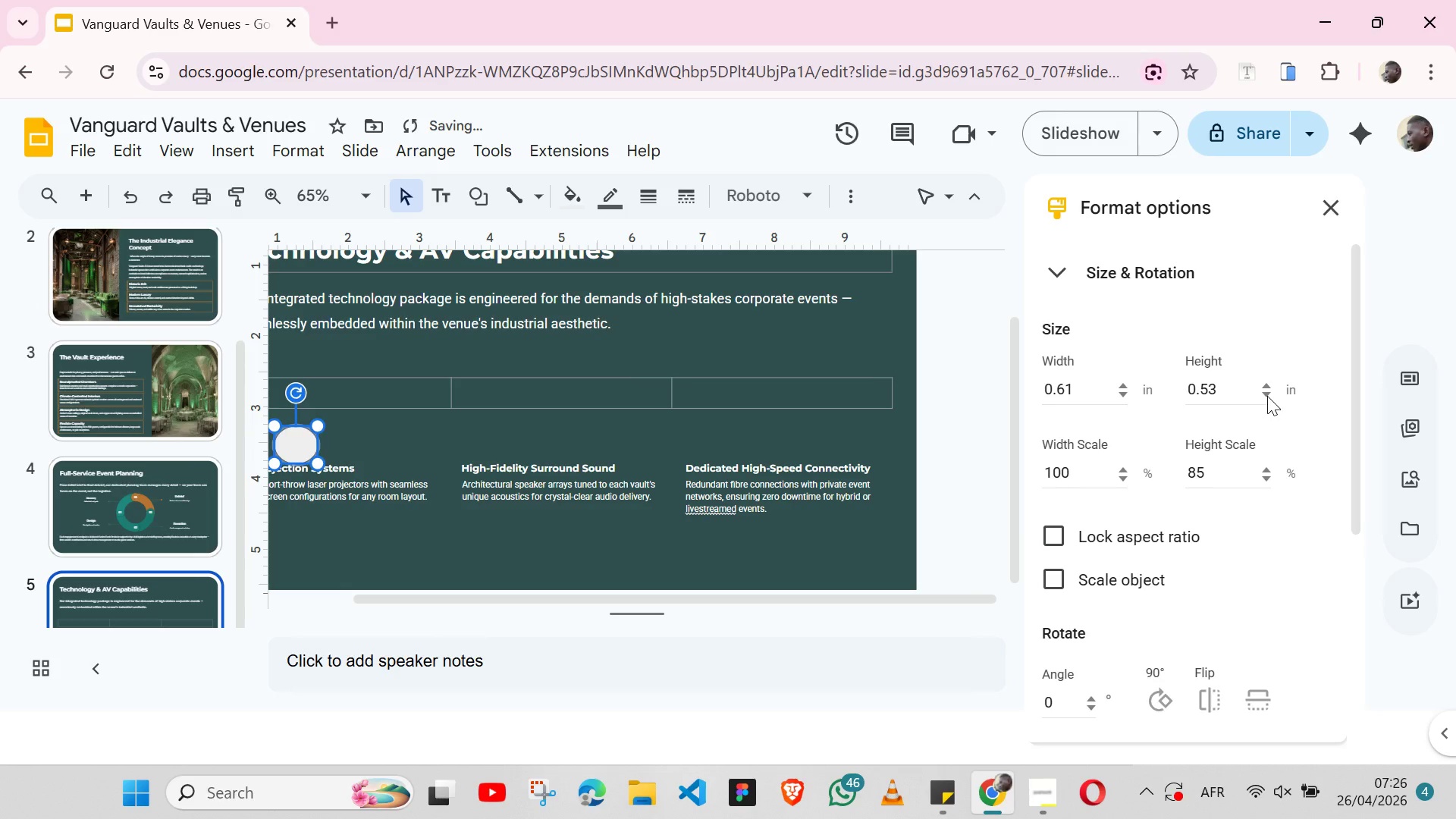 
left_click([1267, 387])
 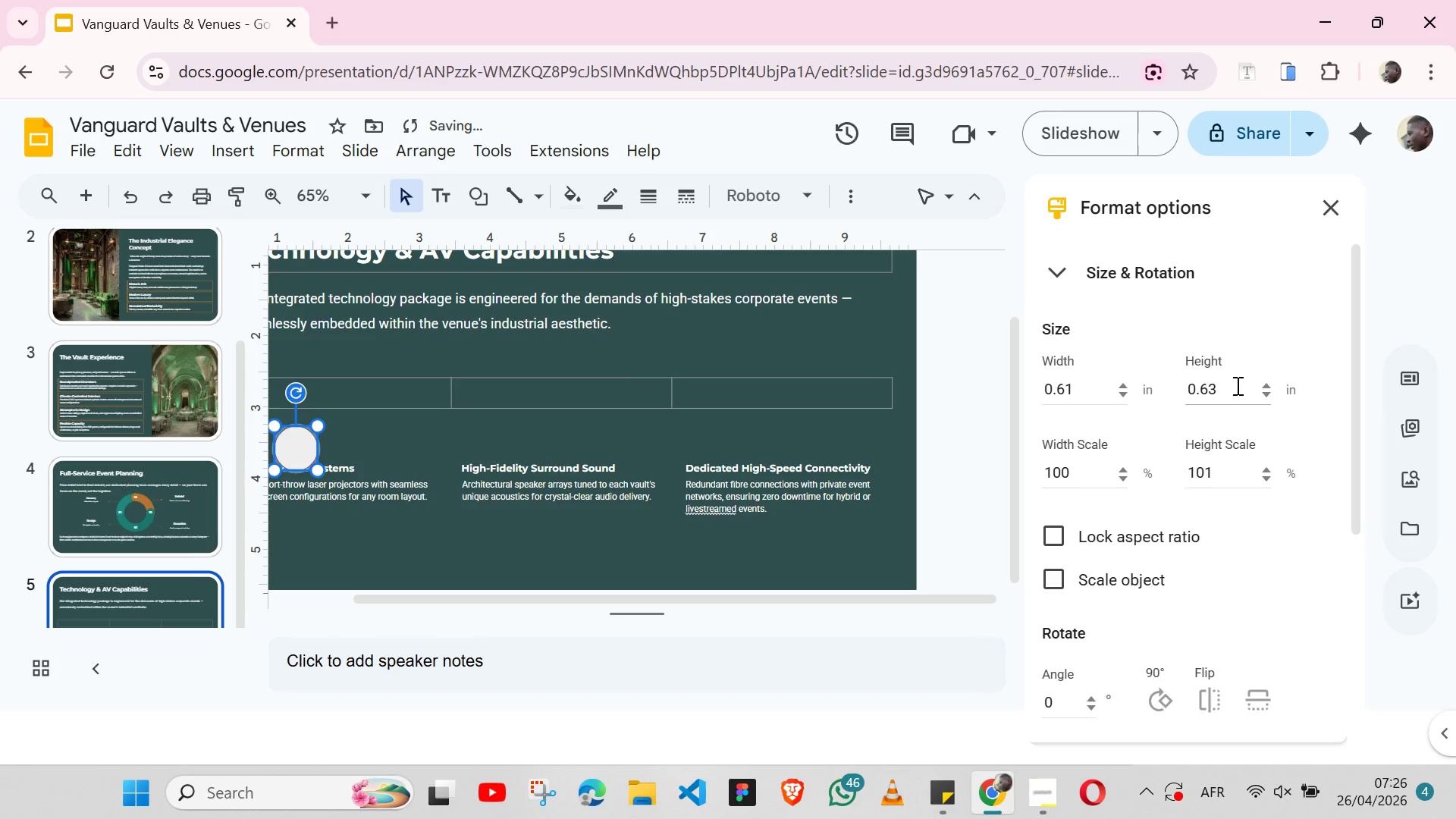 
left_click([1237, 385])
 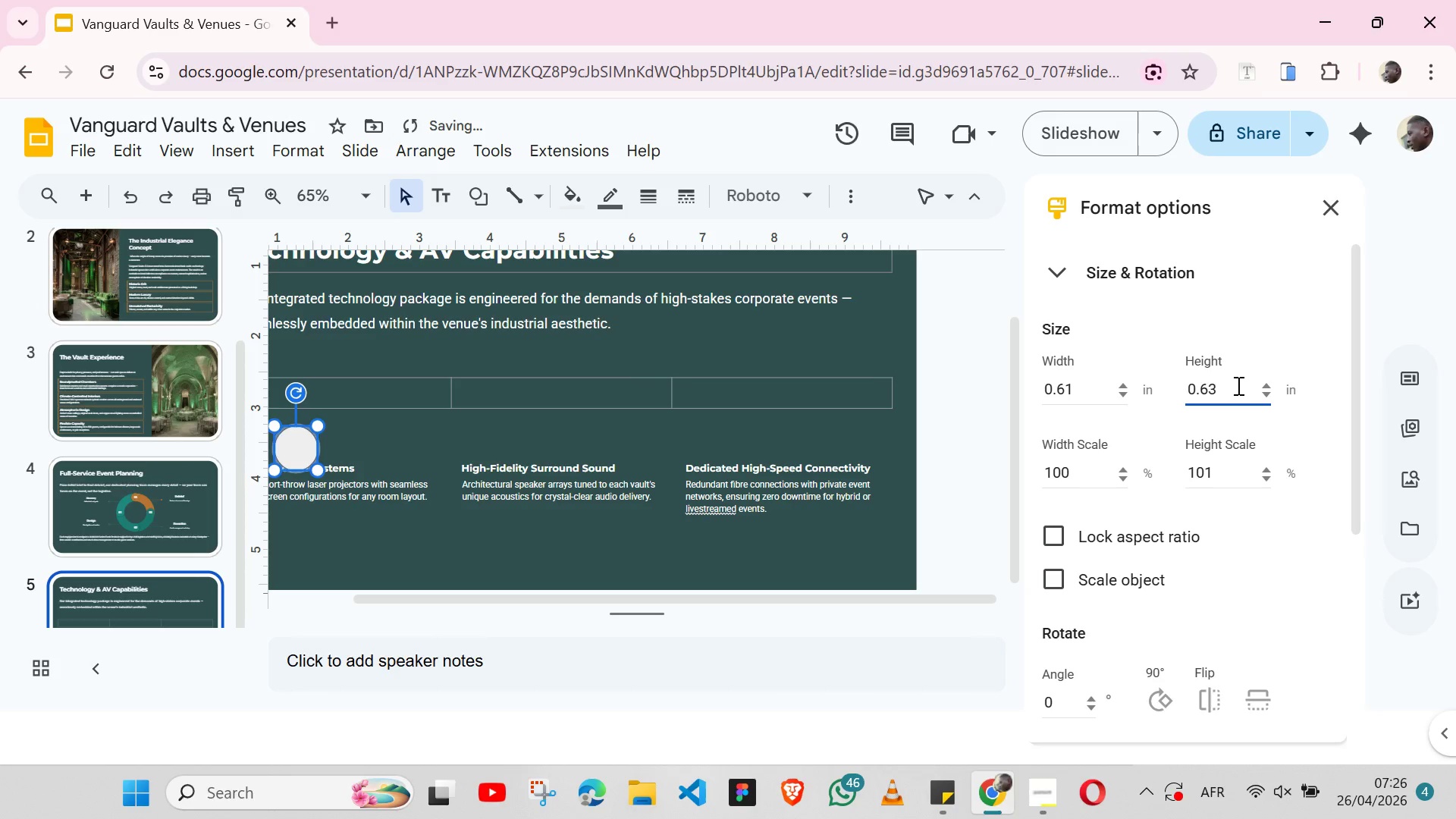 
key(Backspace)
 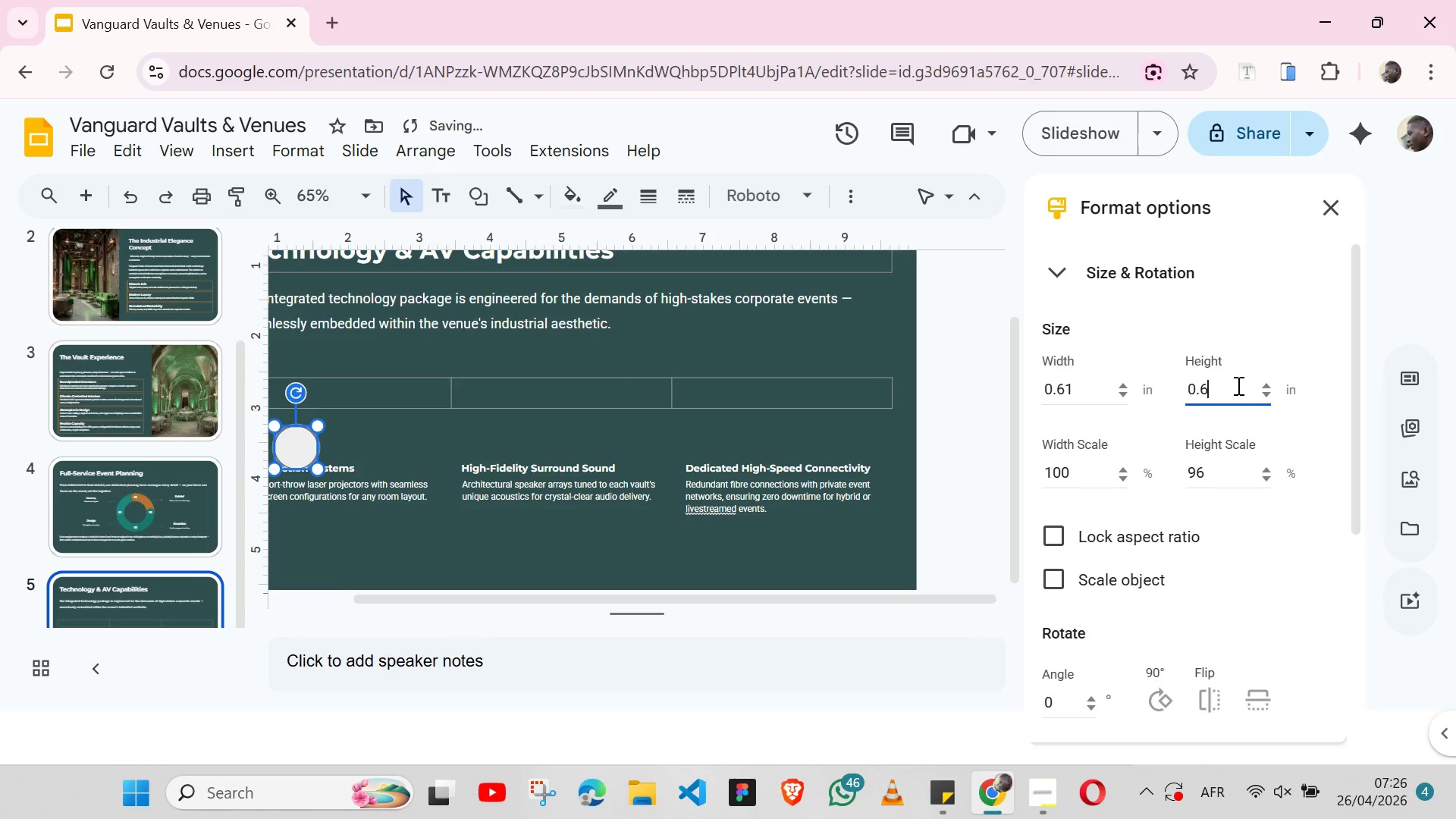 
key(1)
 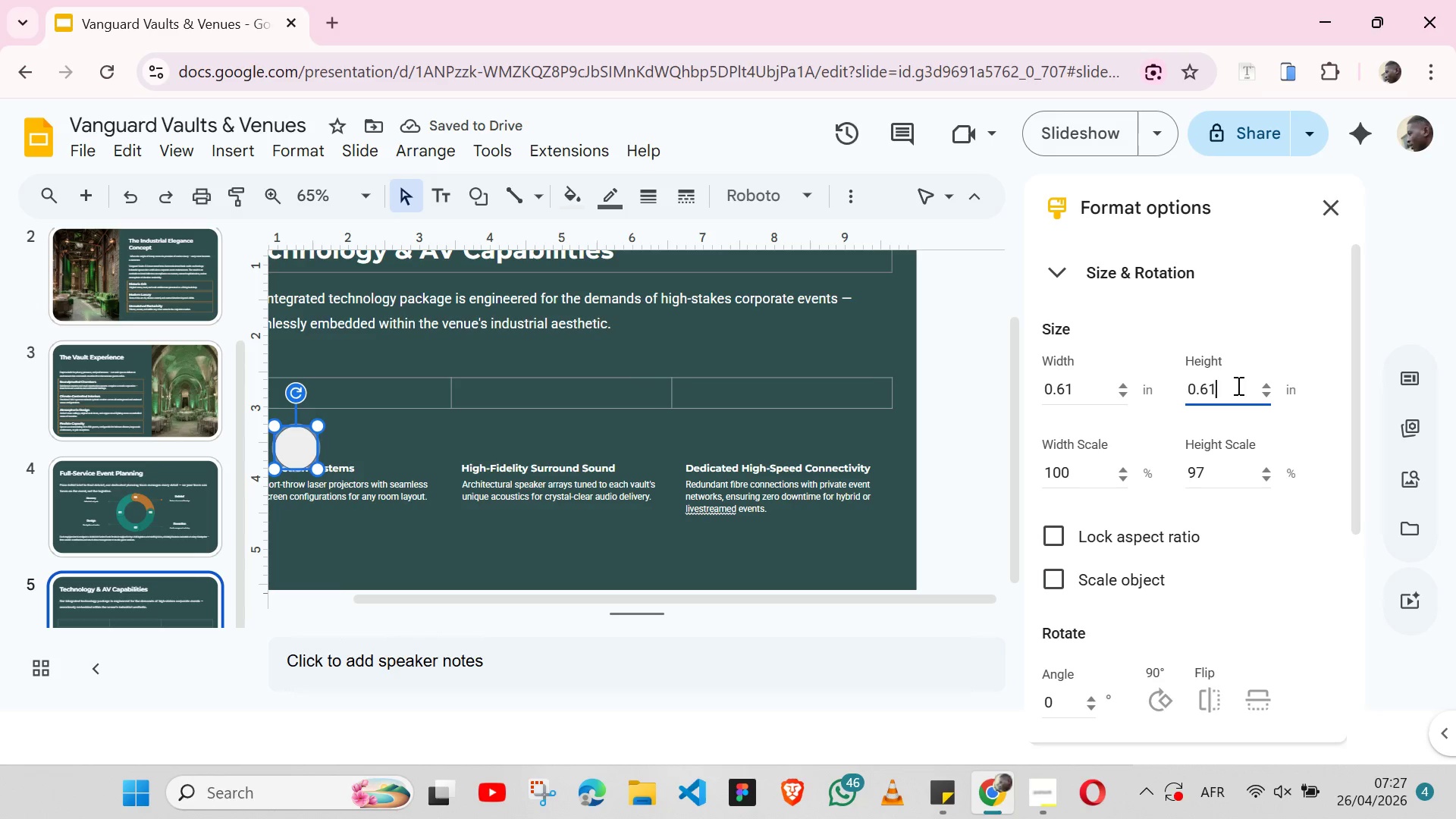 
wait(6.91)
 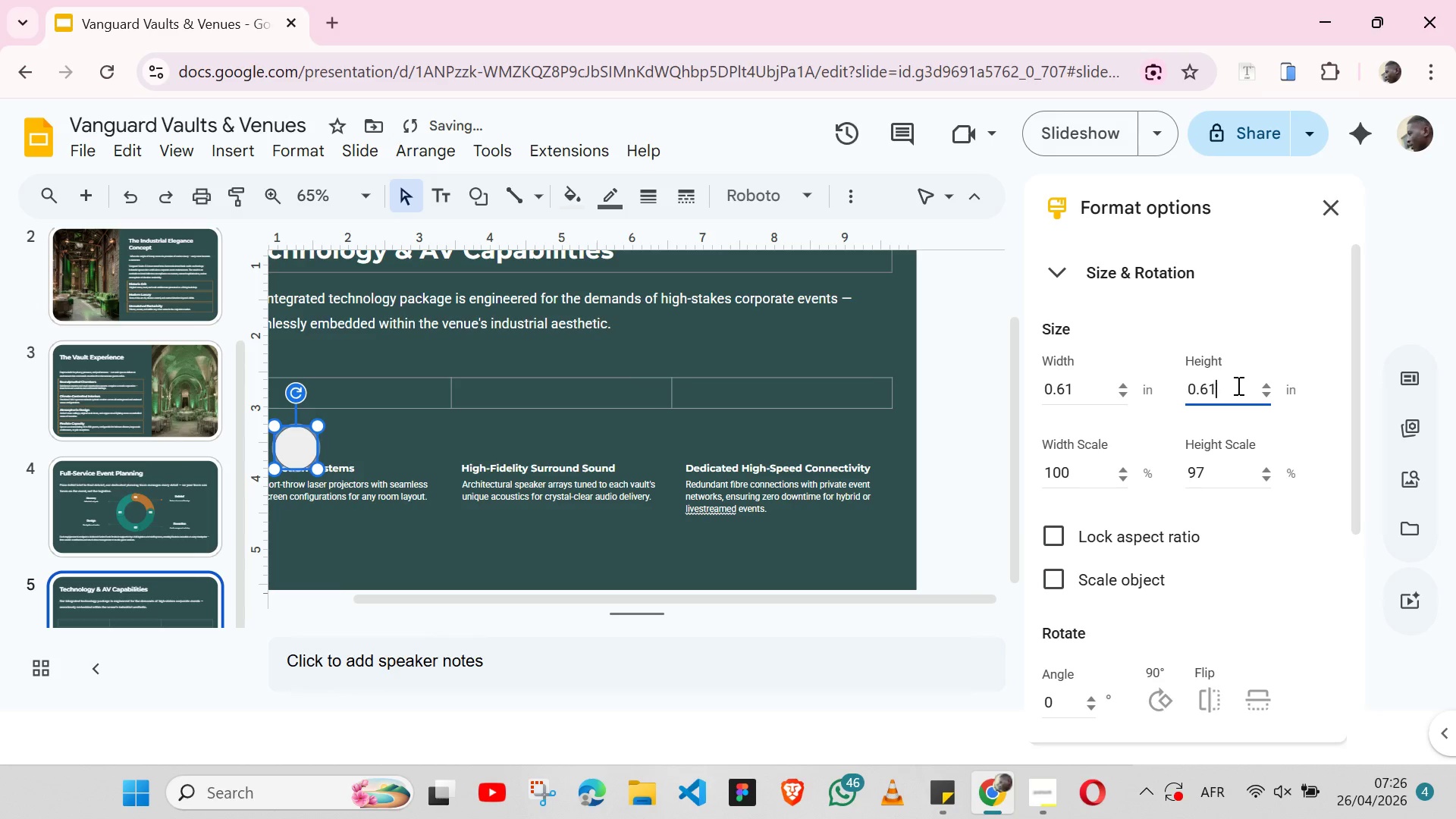 
double_click([1212, 381])
 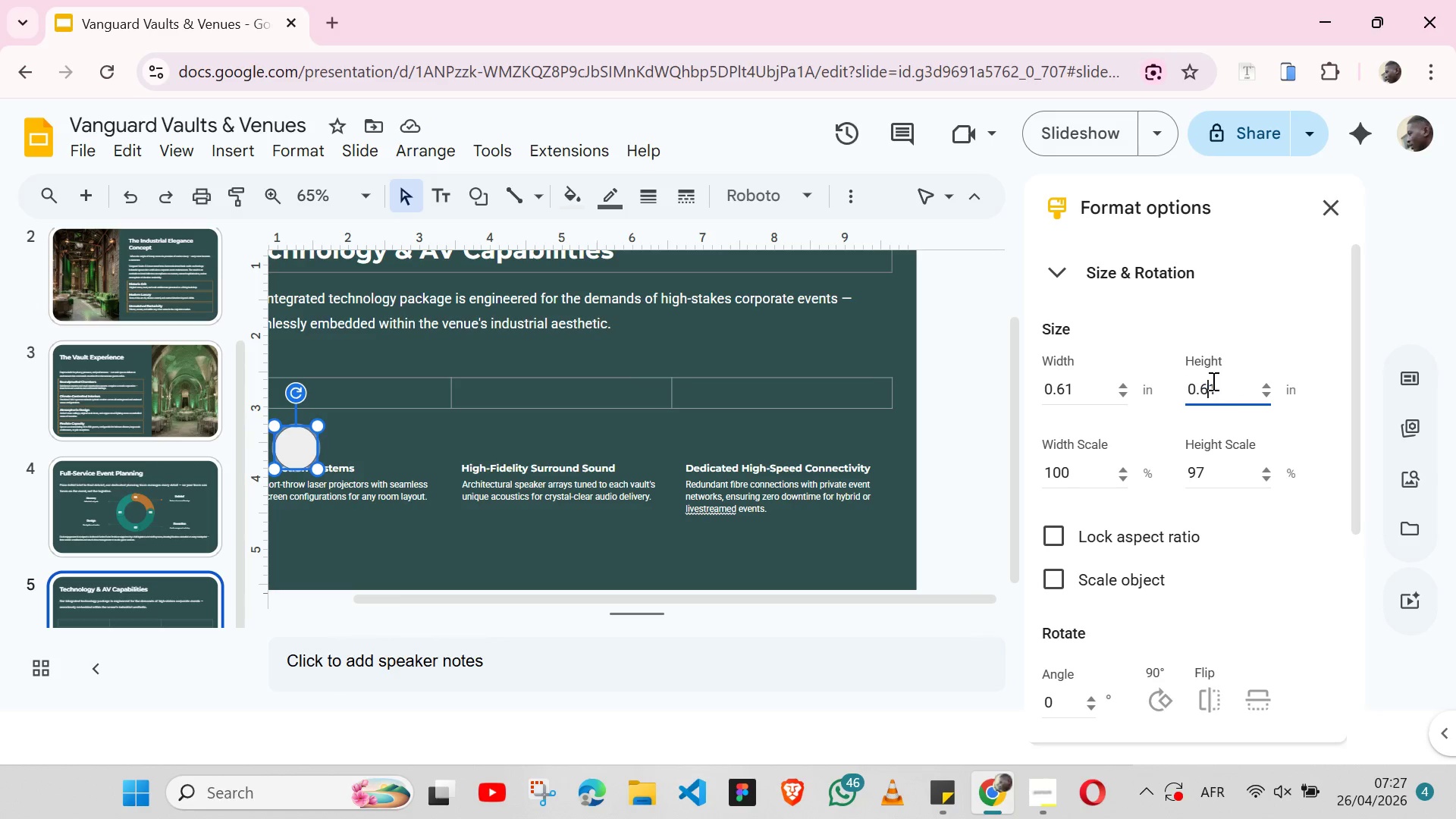 
double_click([1212, 381])
 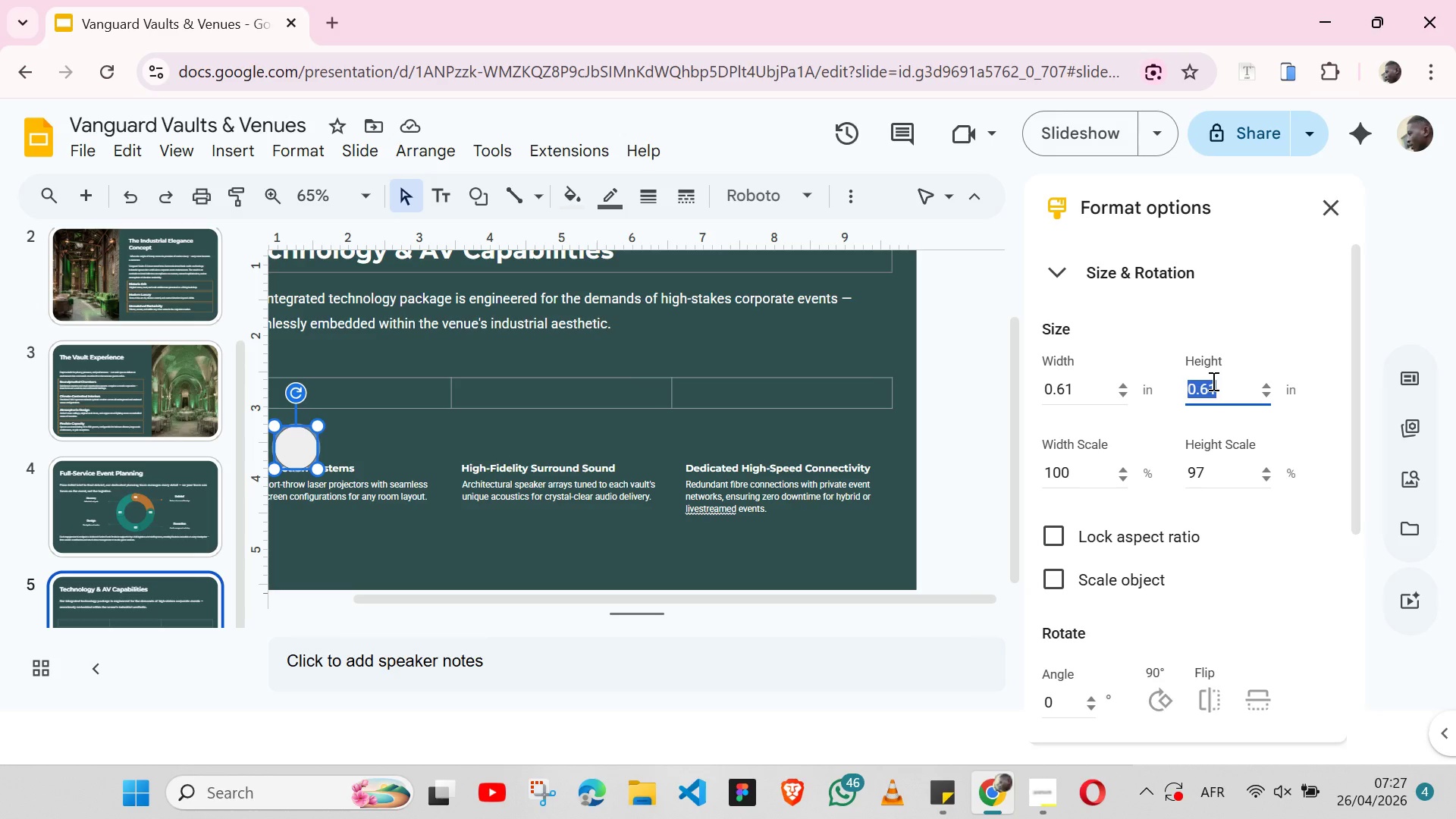 
left_click([1212, 381])
 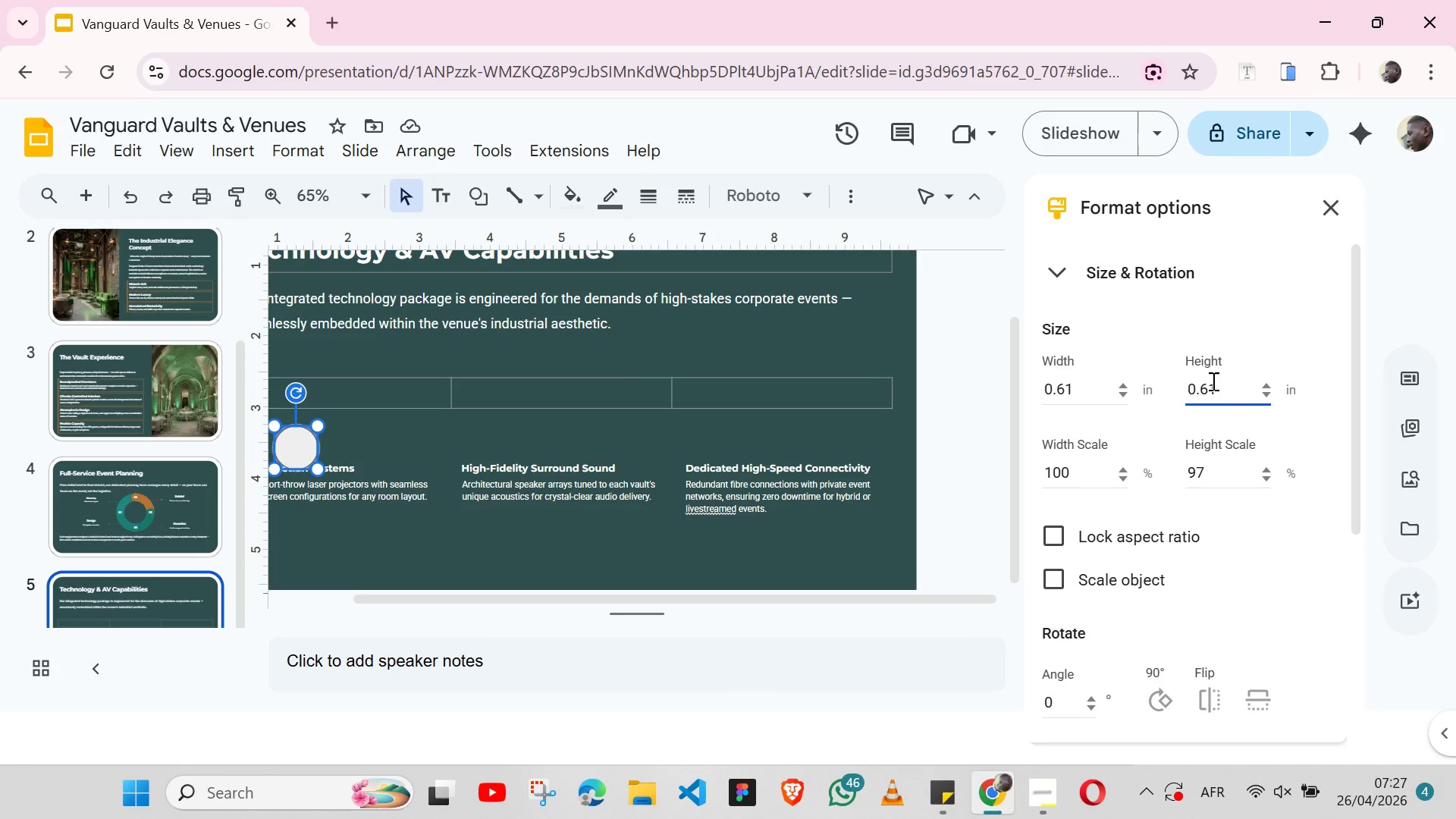 
key(Backspace)
 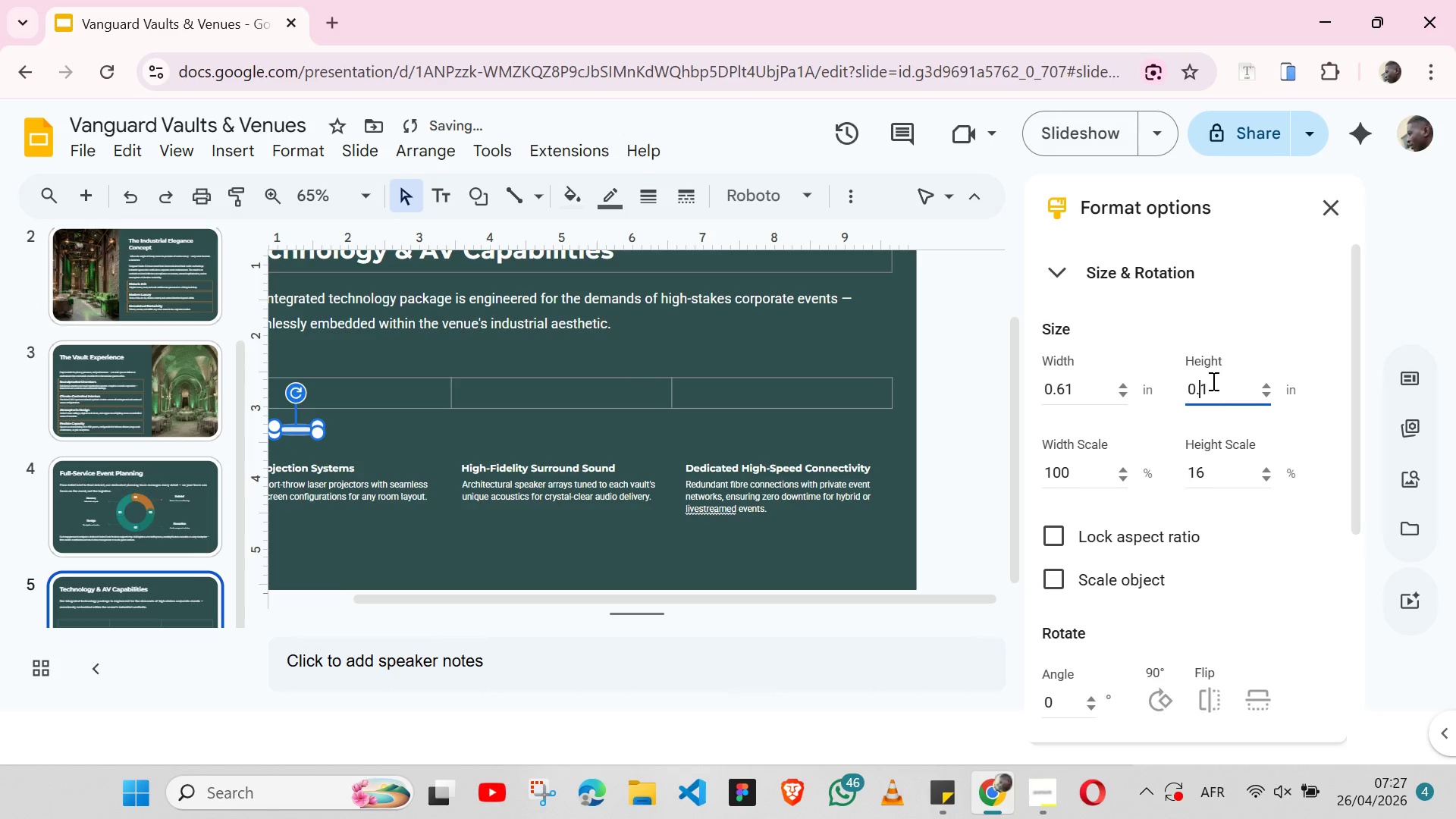 
key(5)
 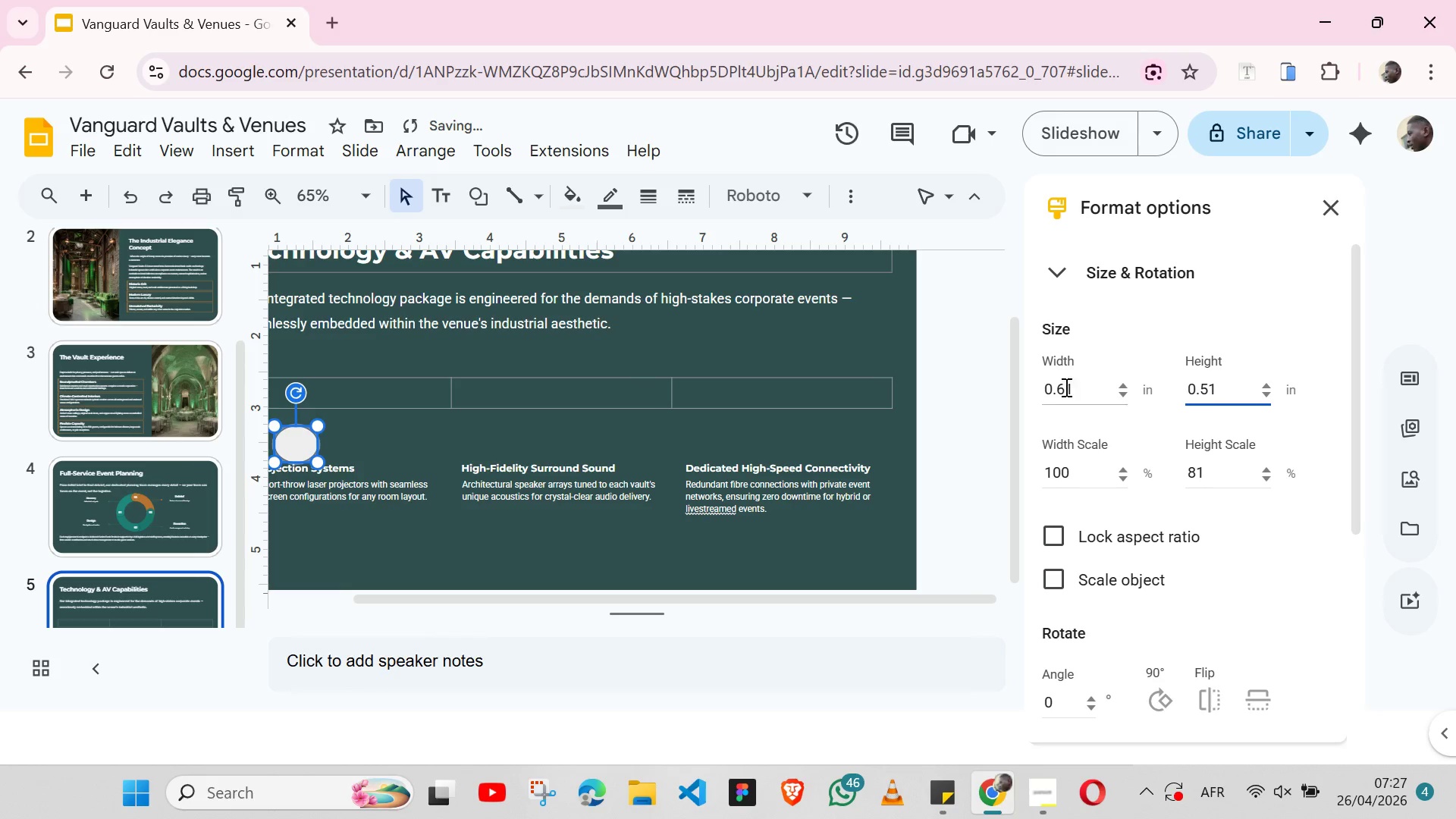 
left_click([1065, 385])
 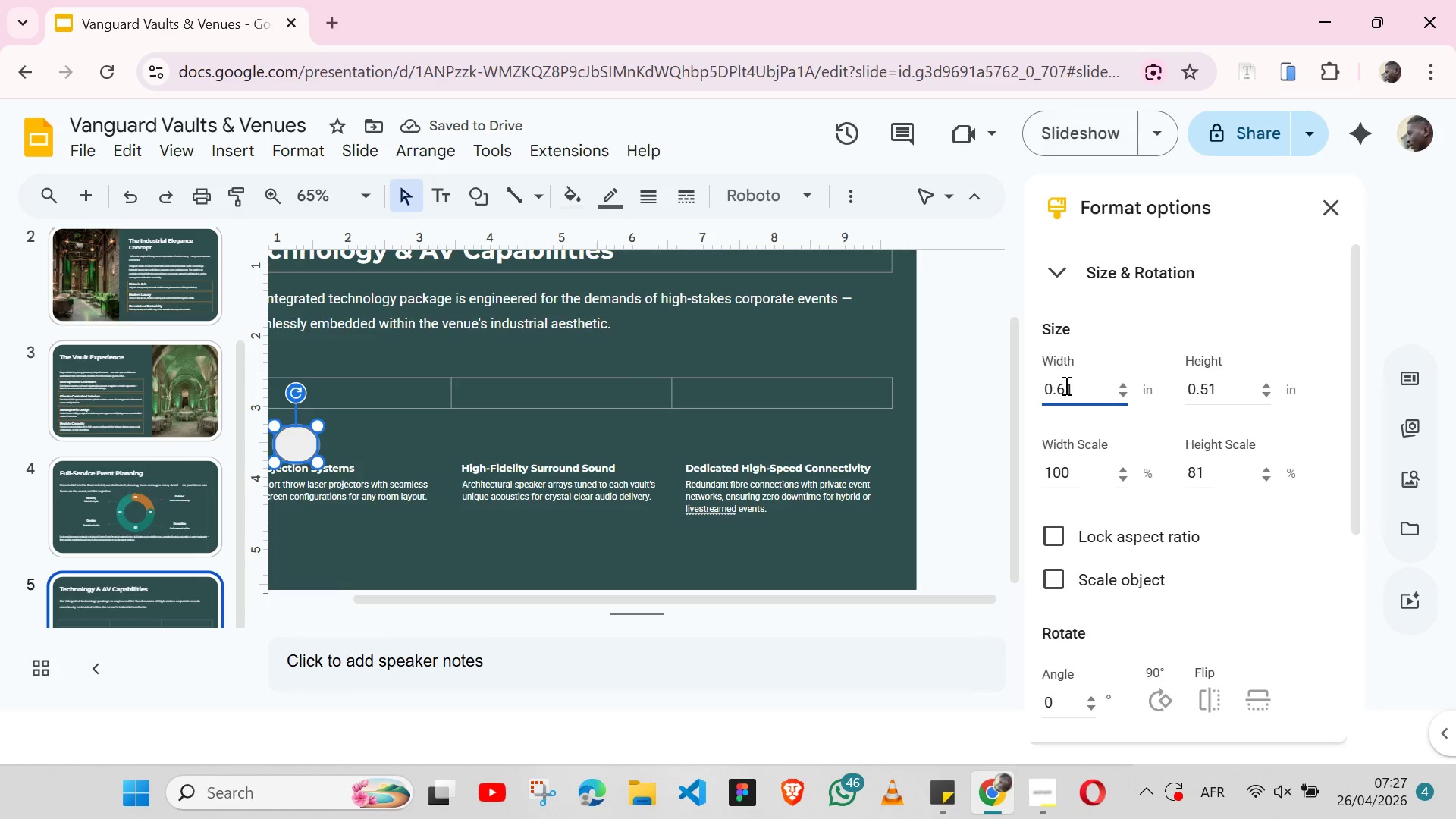 
key(Backspace)
 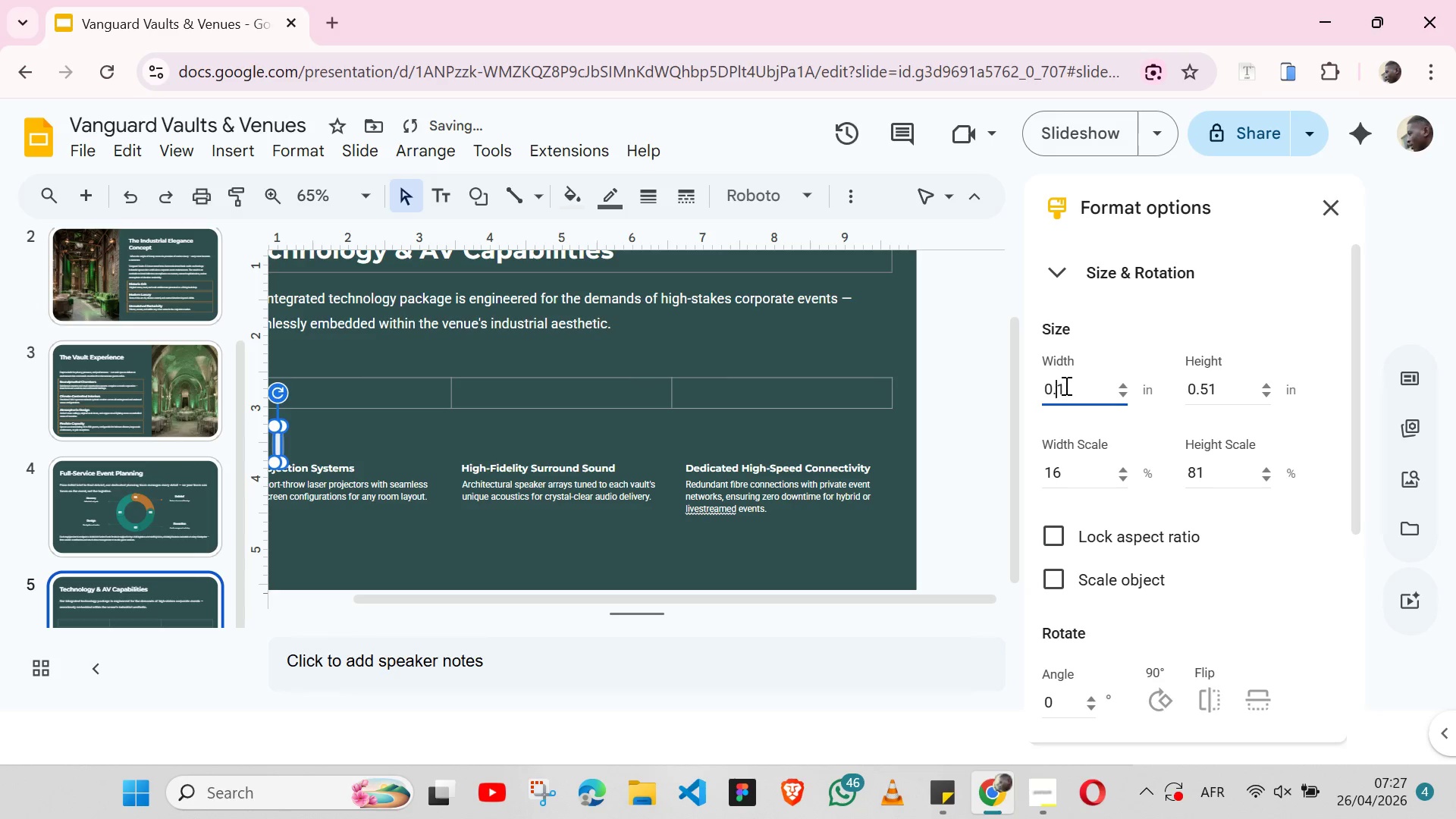 
key(5)
 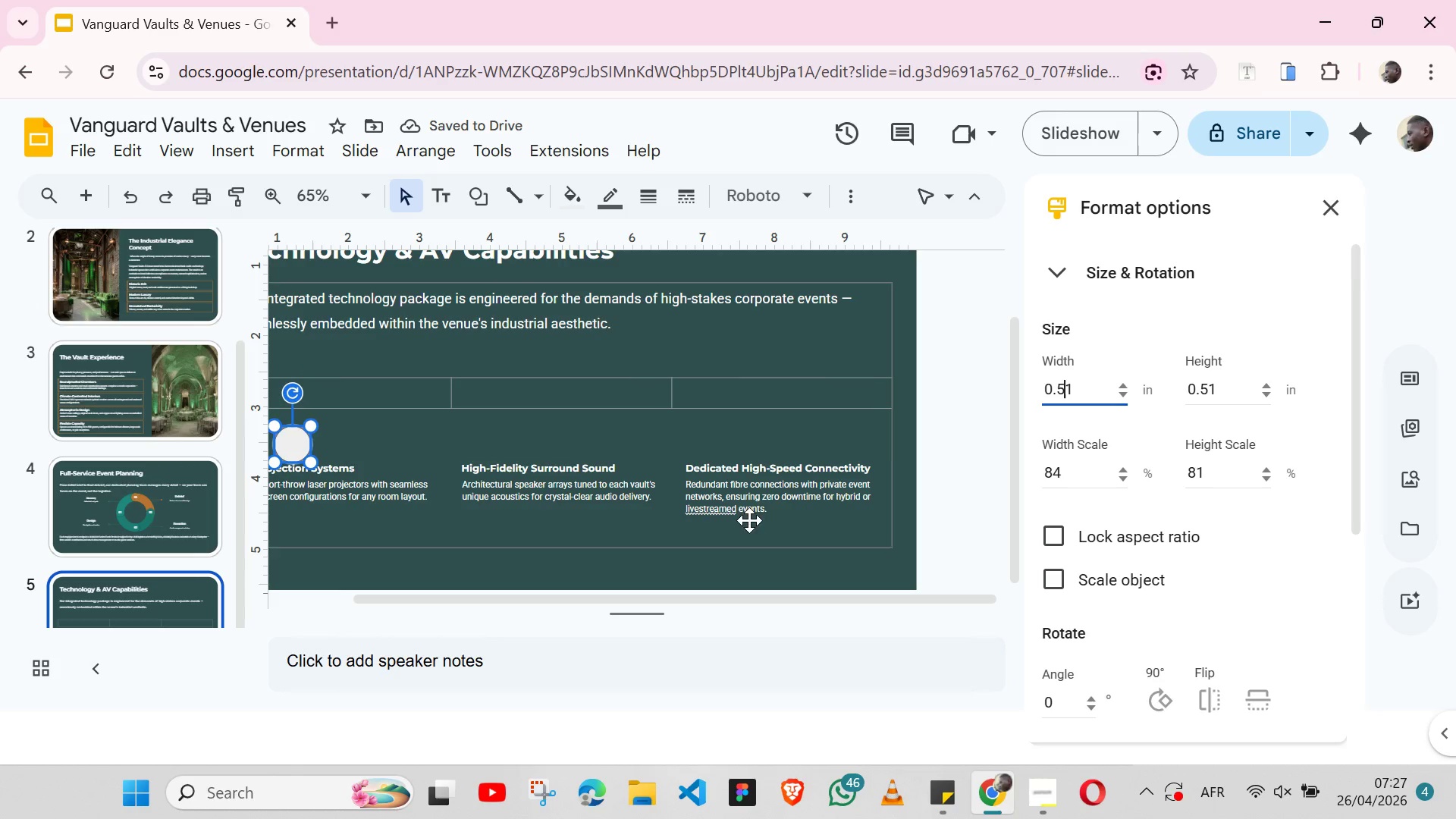 
left_click([1332, 206])
 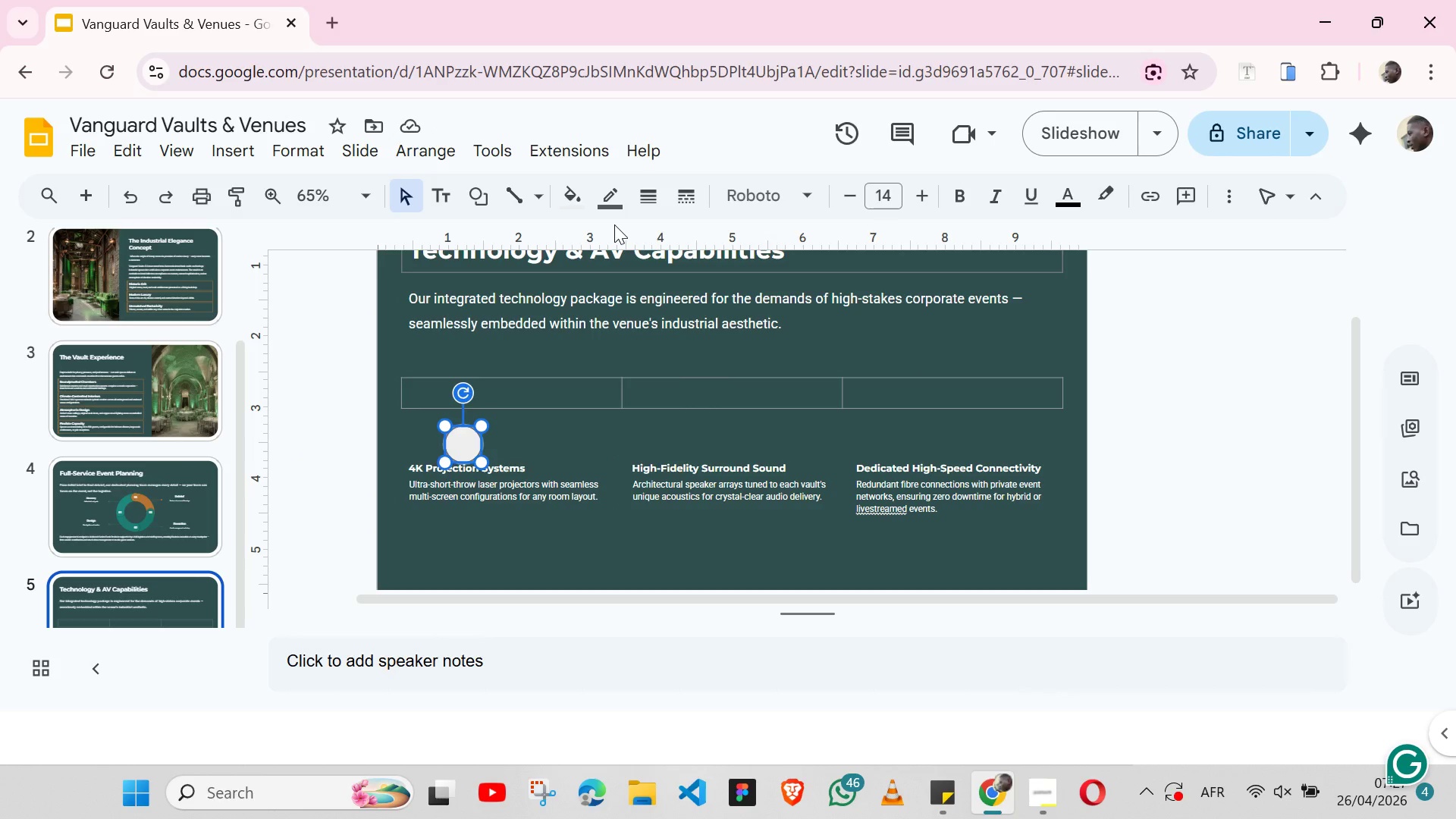 
left_click([611, 199])
 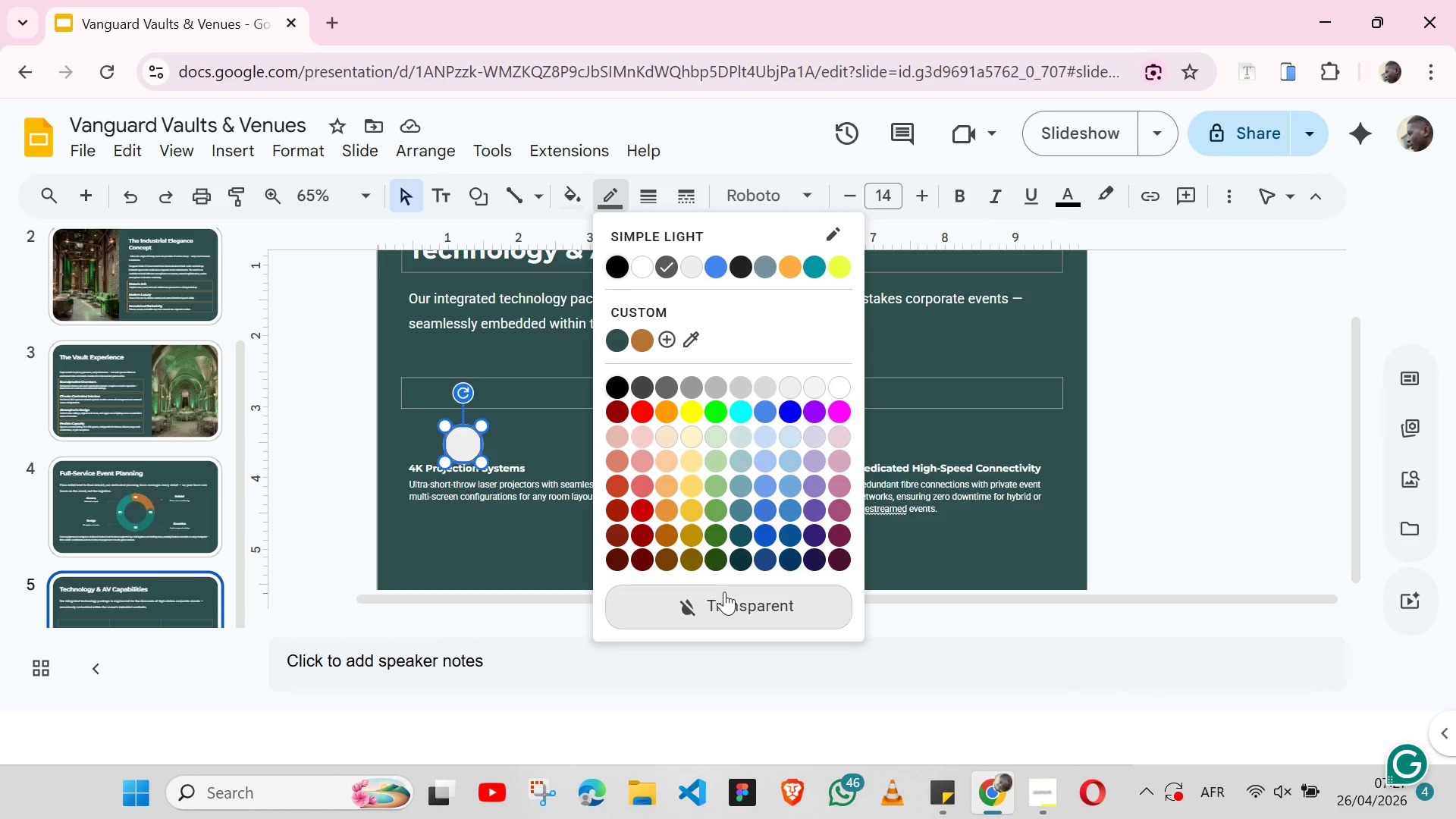 
left_click([724, 592])
 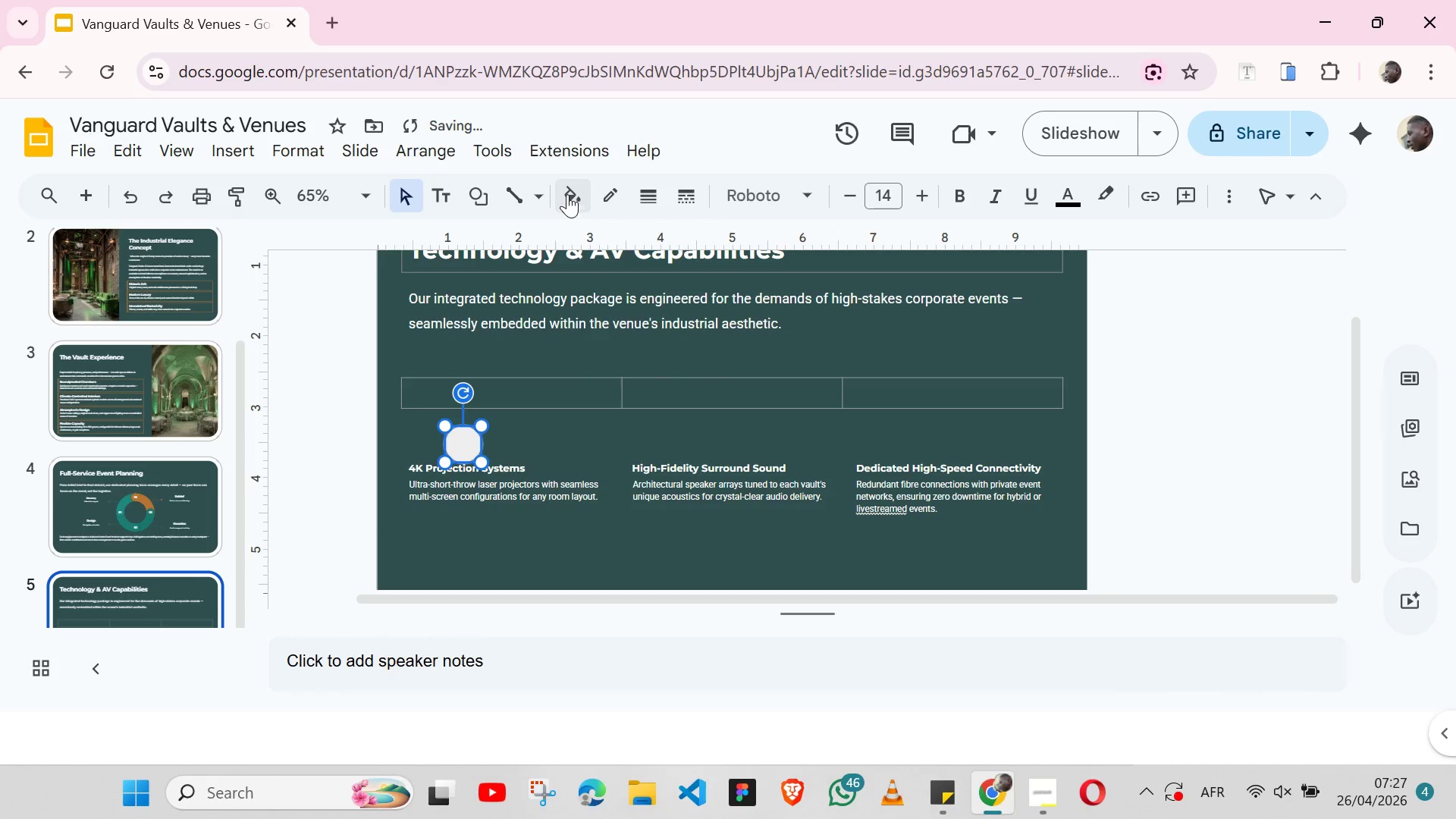 
left_click([567, 194])
 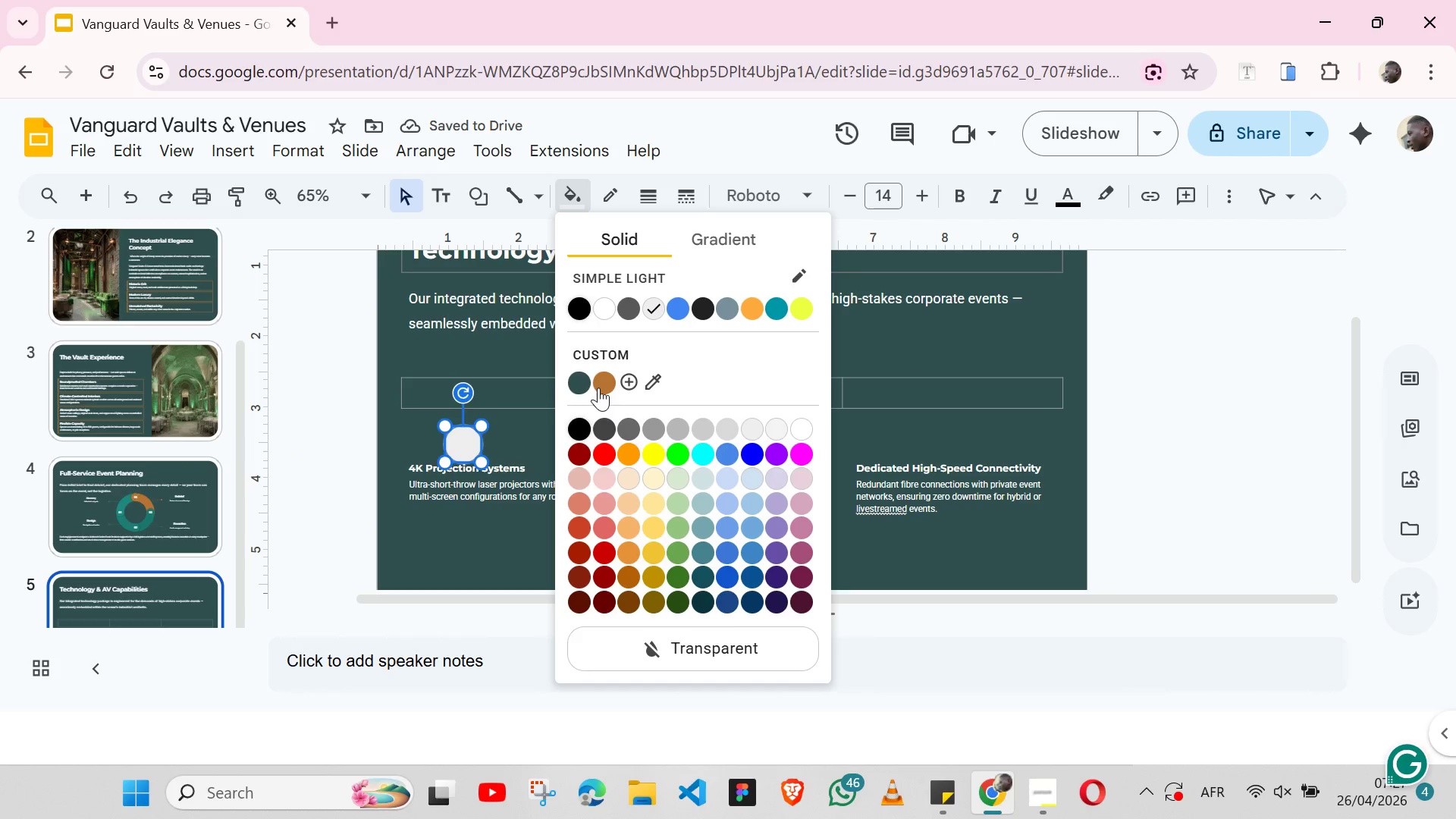 
left_click([598, 388])
 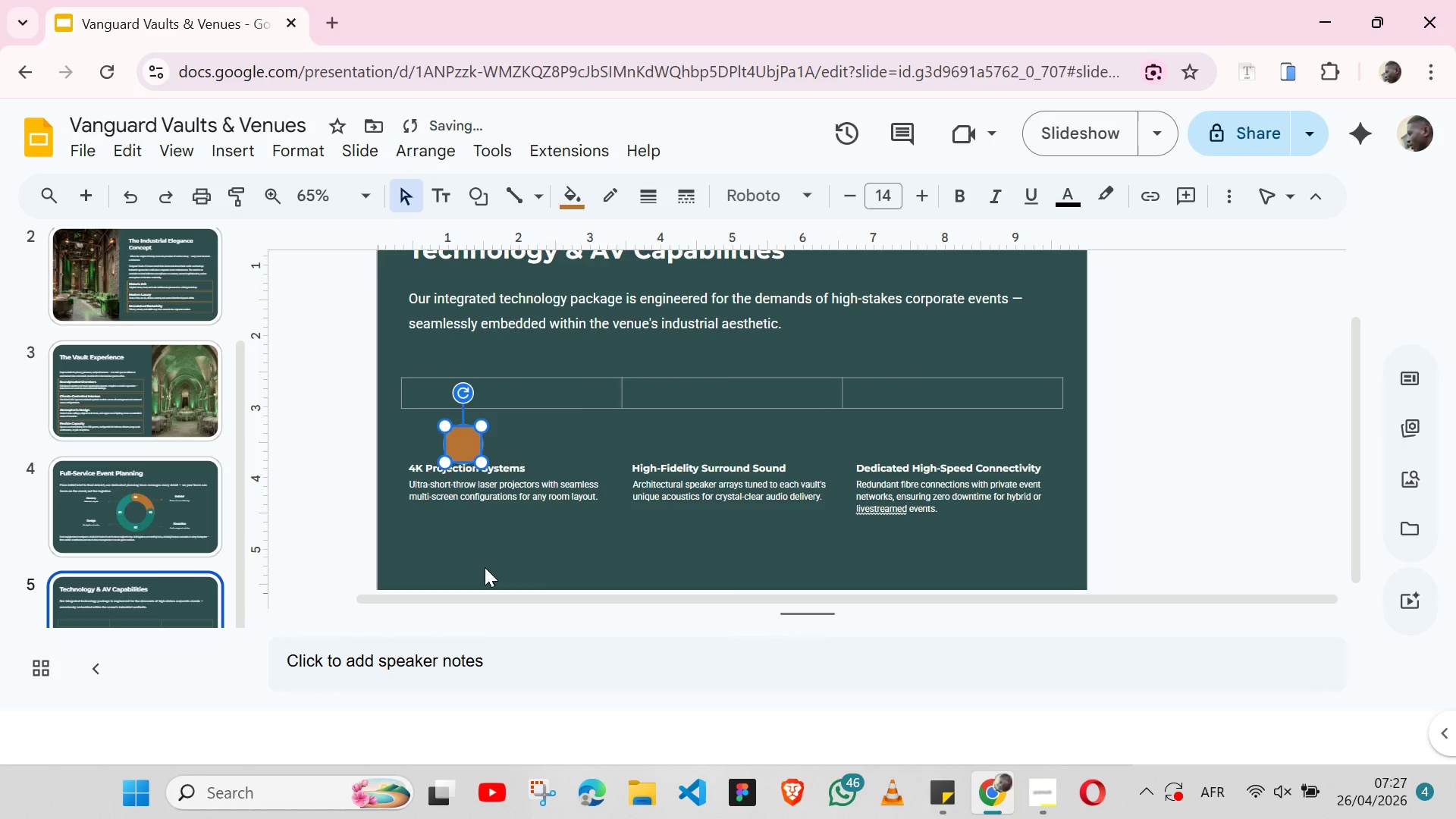 
left_click([485, 567])
 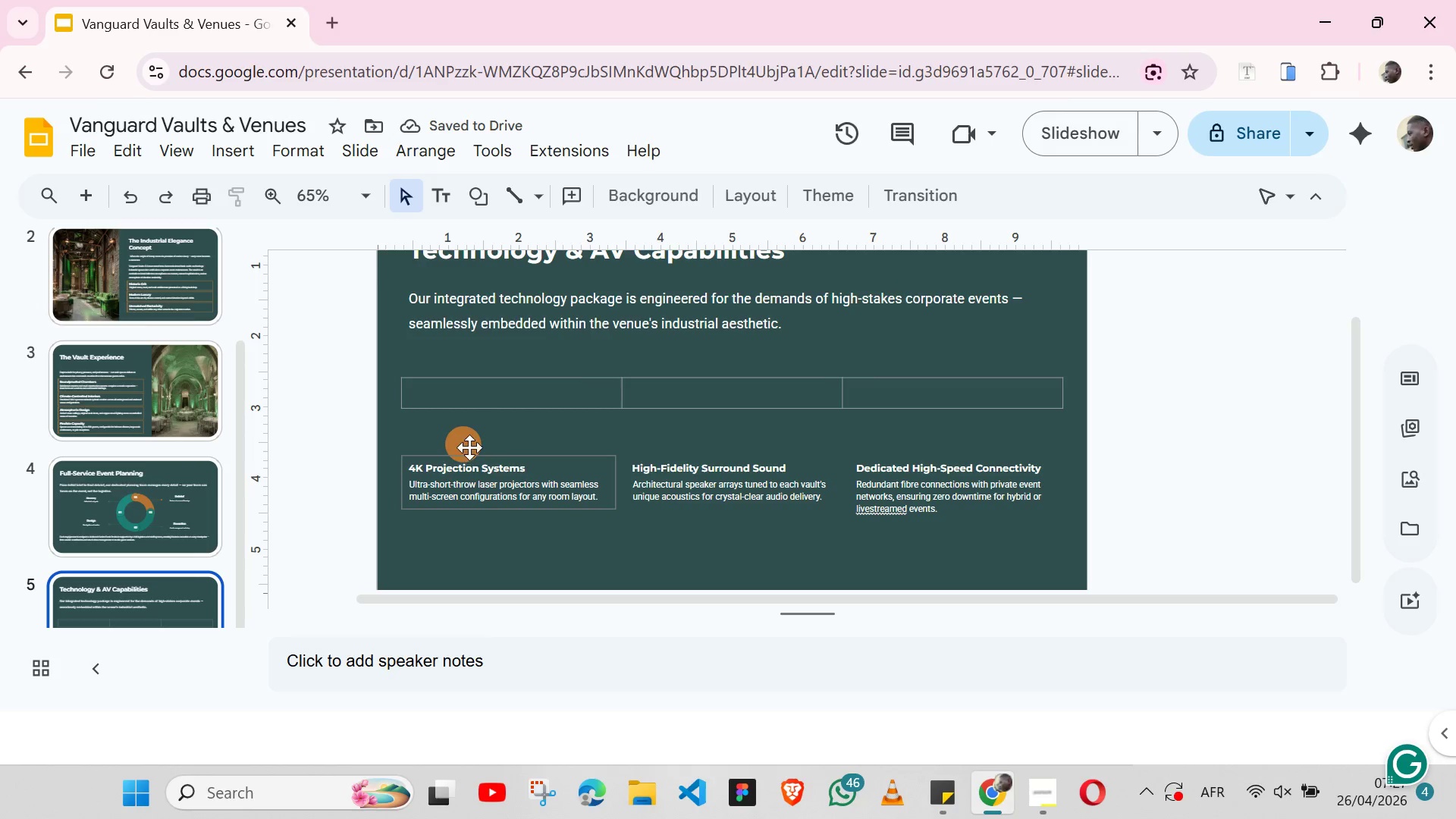 
left_click([469, 445])
 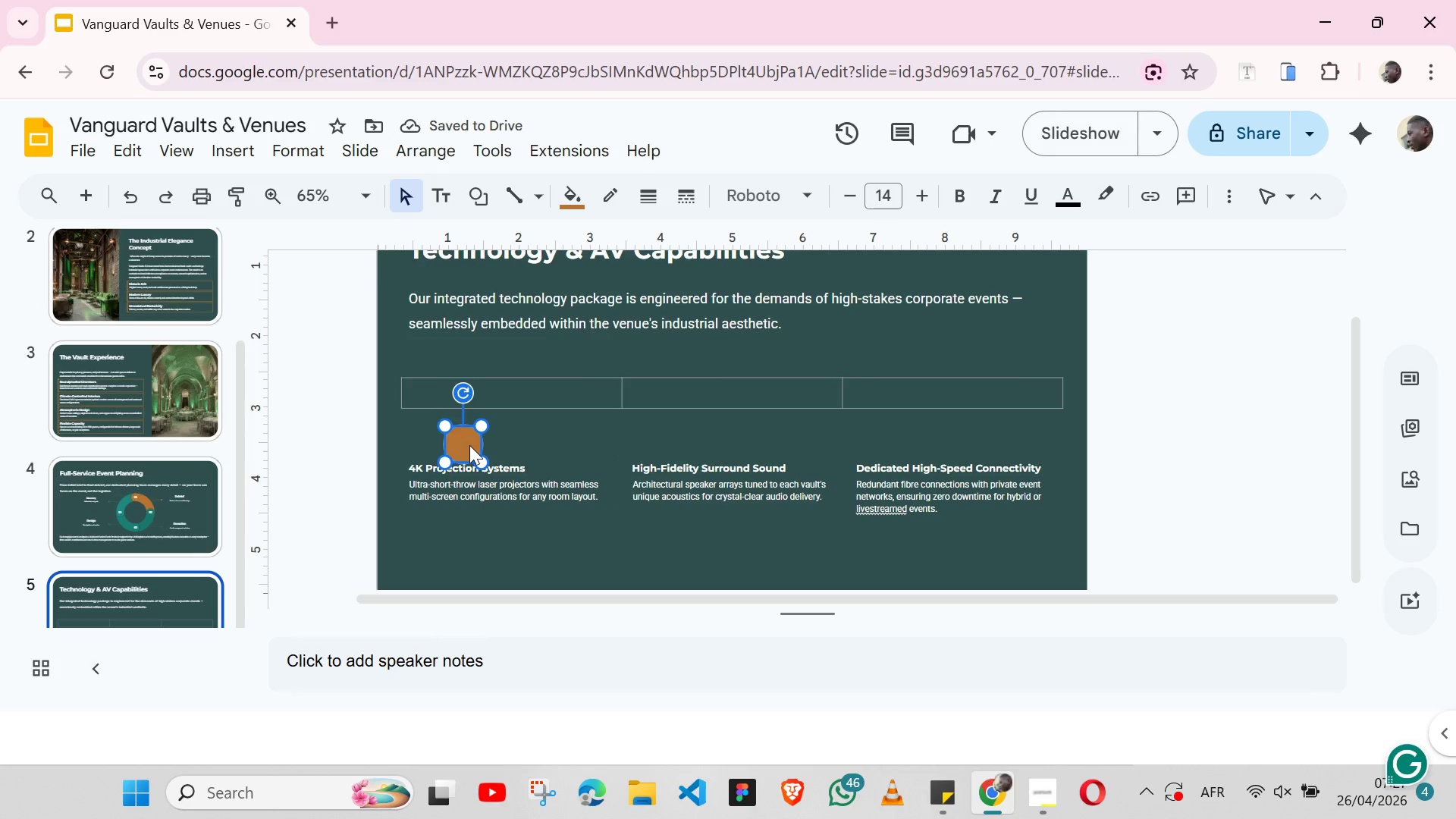 
hold_key(key=ShiftLeft, duration=0.7)
 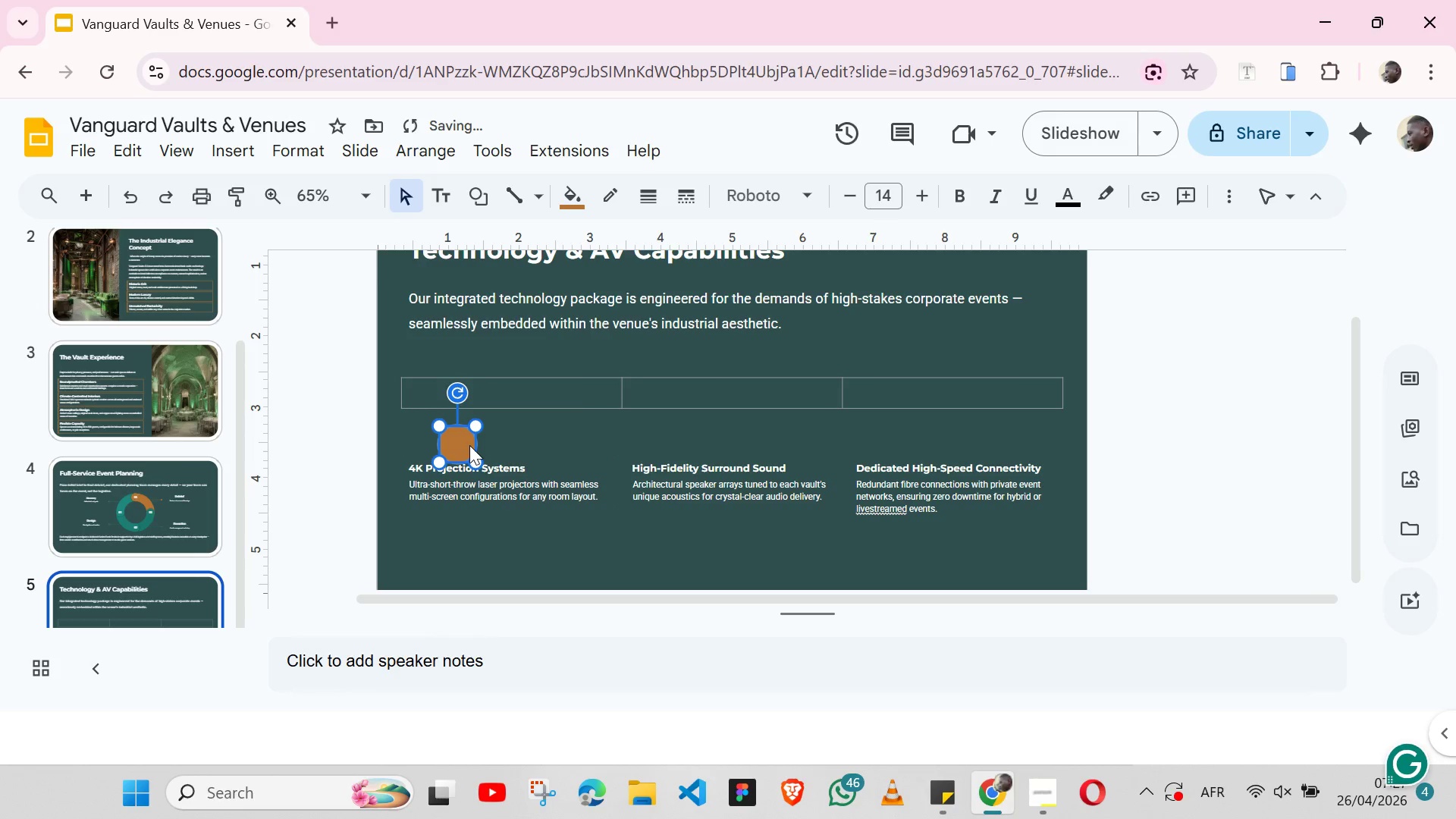 
hold_key(key=ArrowLeft, duration=0.48)
 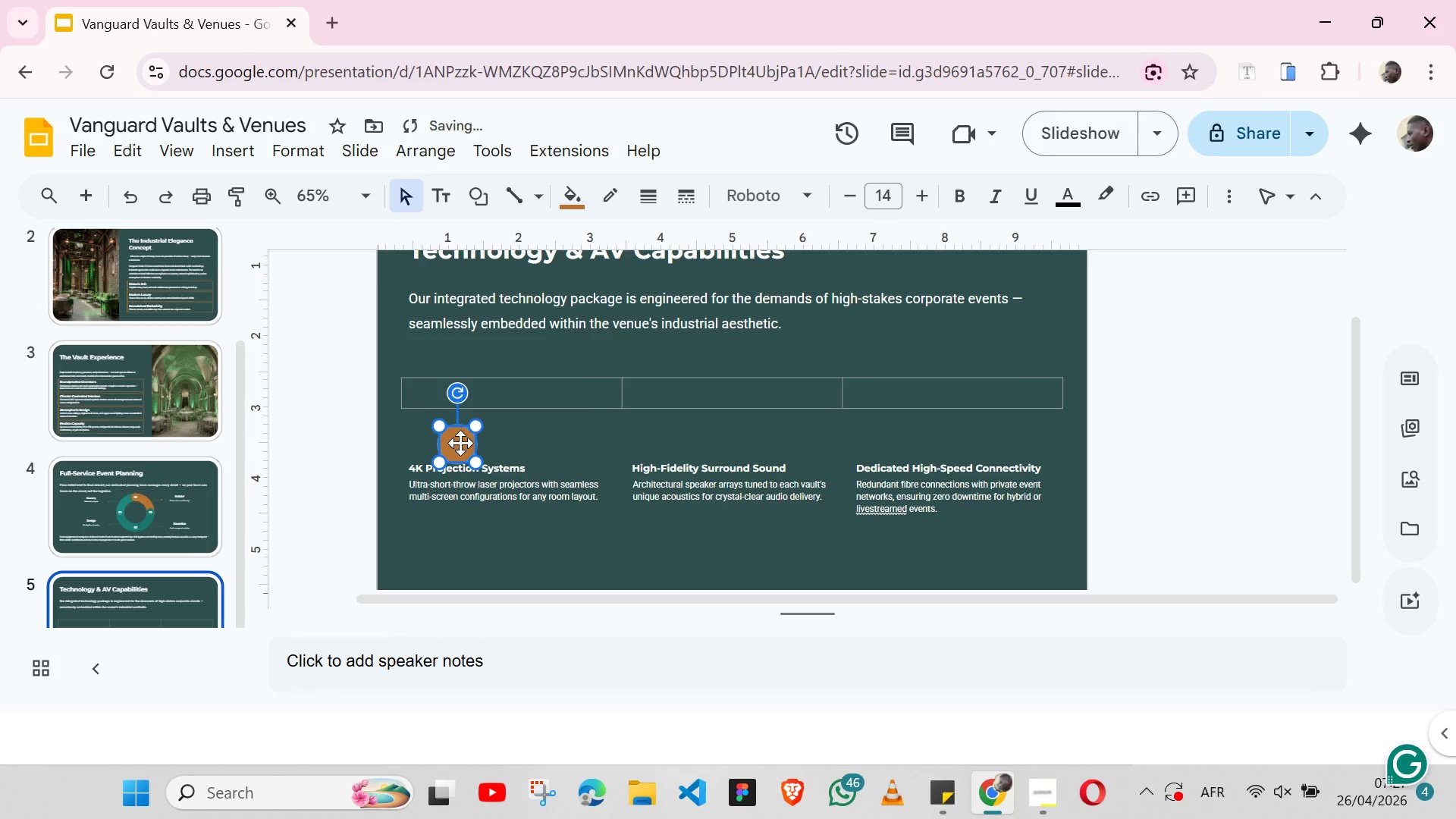 
left_click_drag(start_coordinate=[460, 443], to_coordinate=[422, 438])
 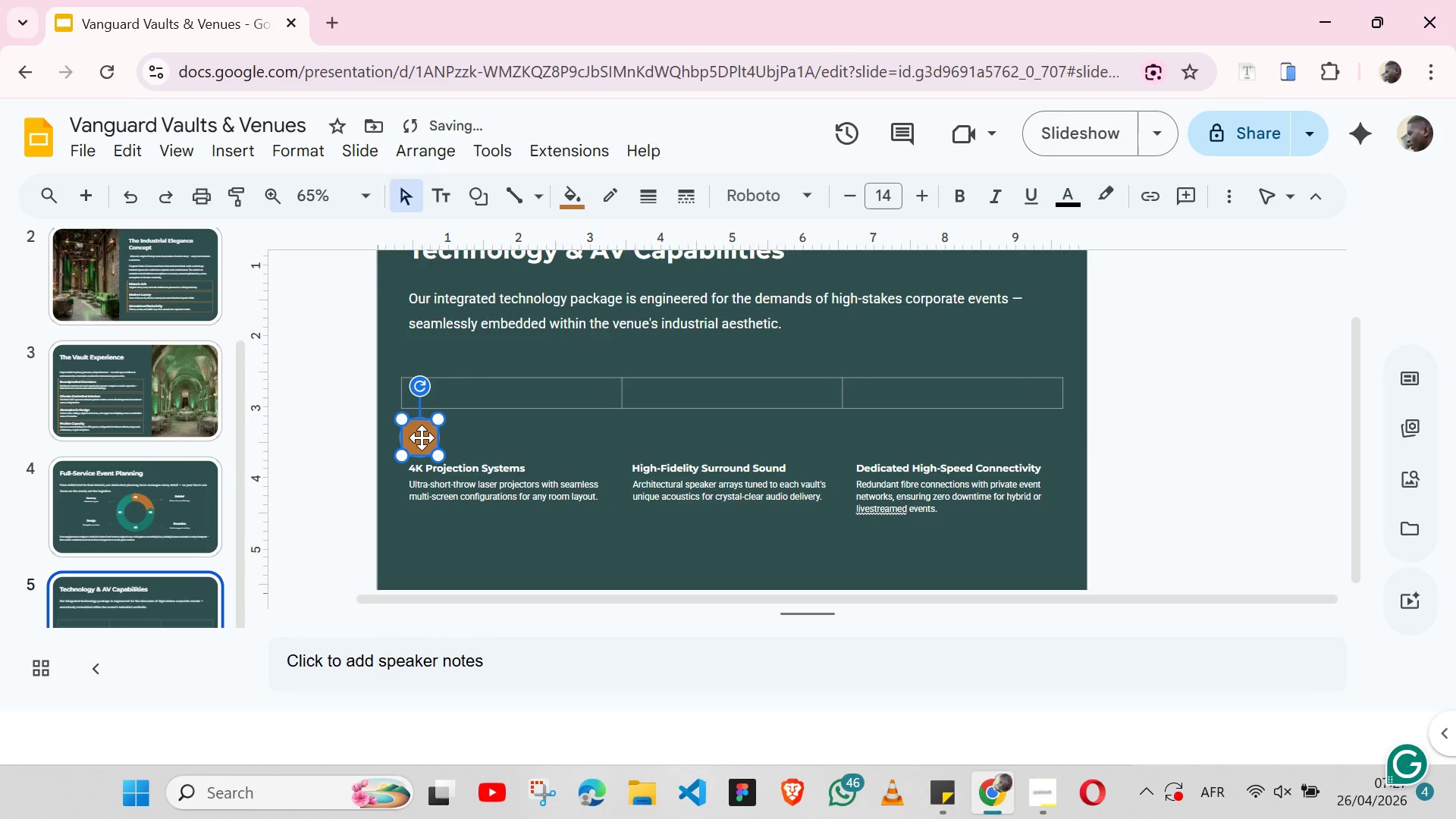 
key(ArrowRight)
 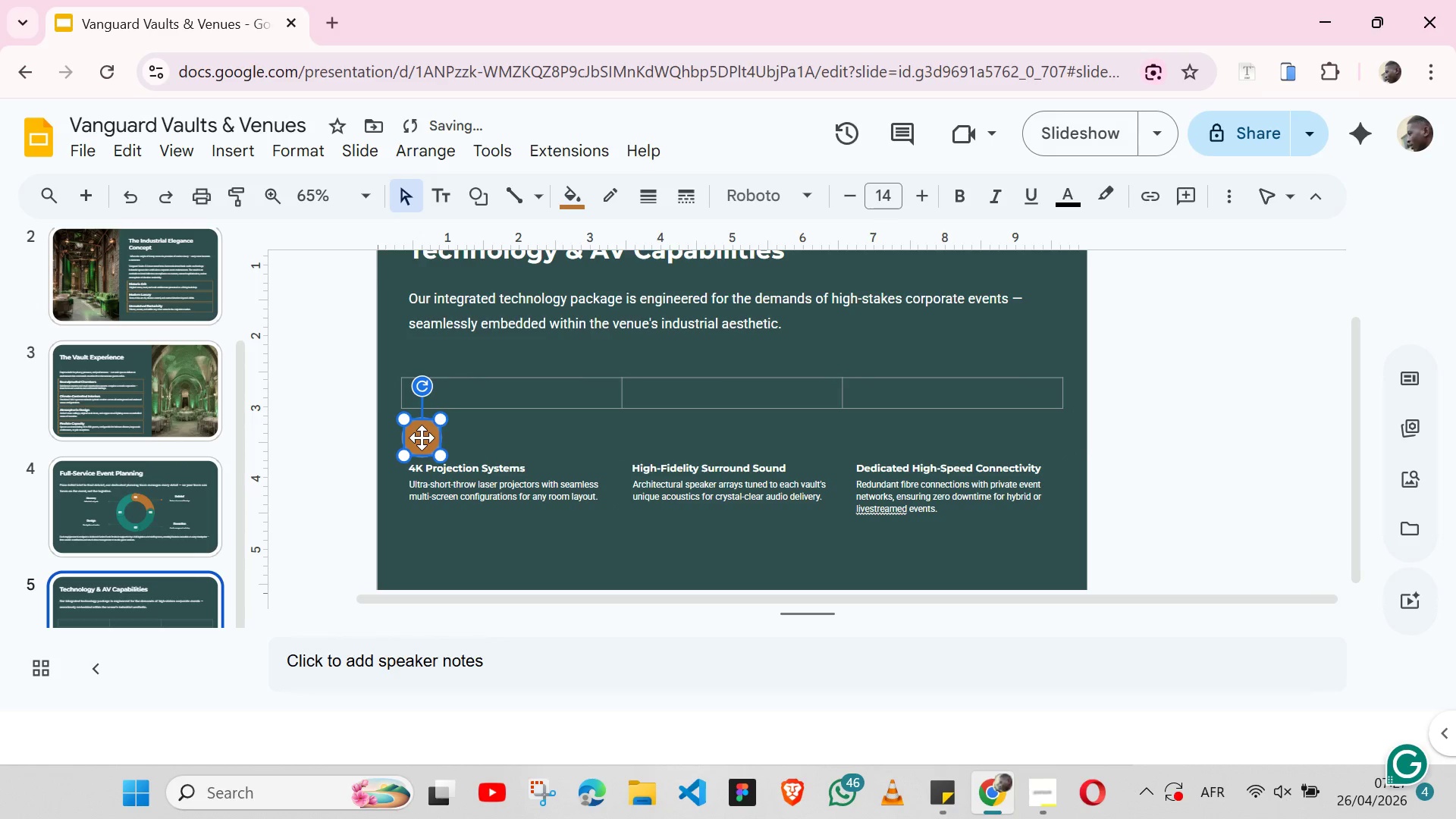 
key(ArrowRight)
 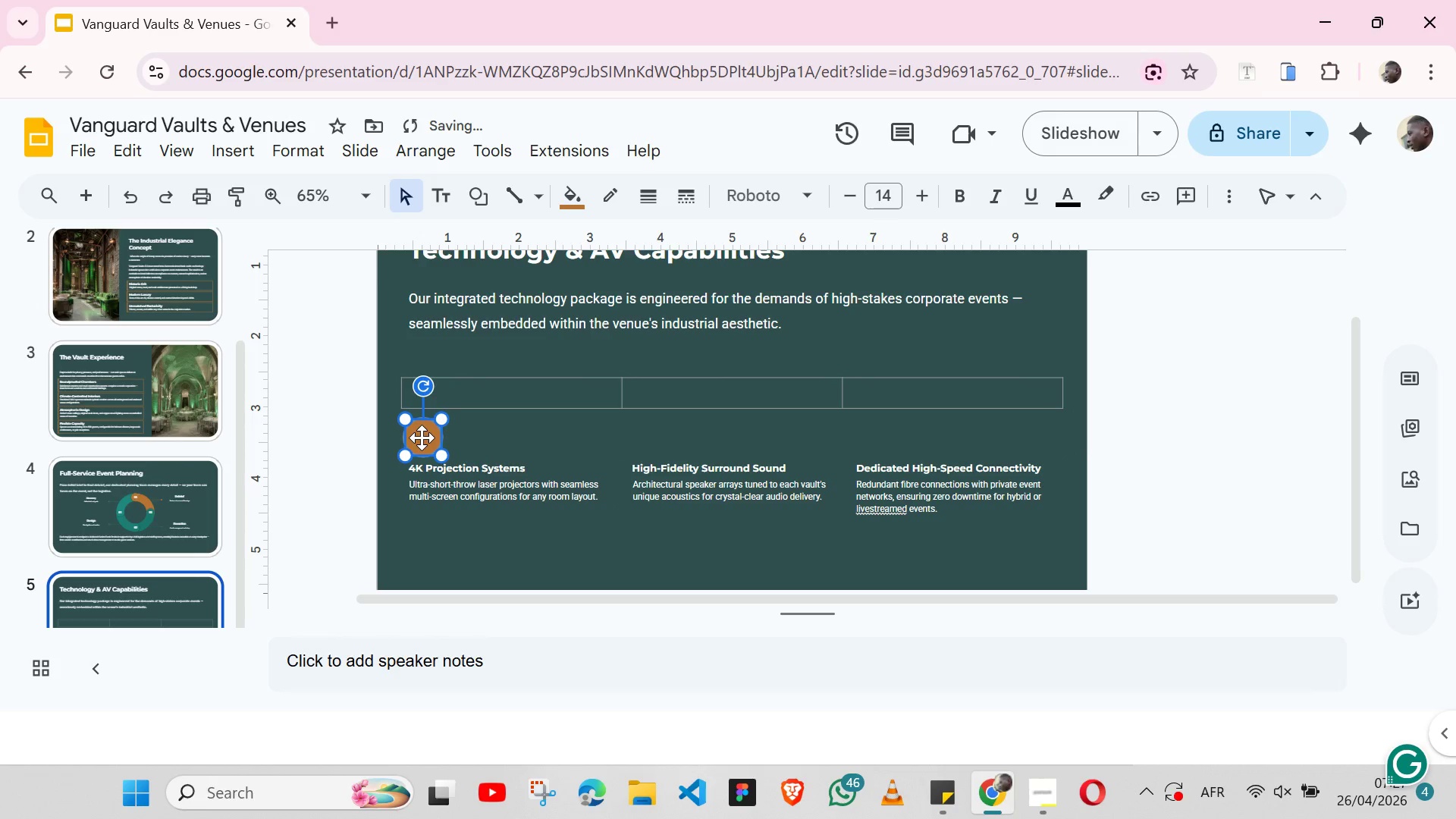 
key(ArrowRight)
 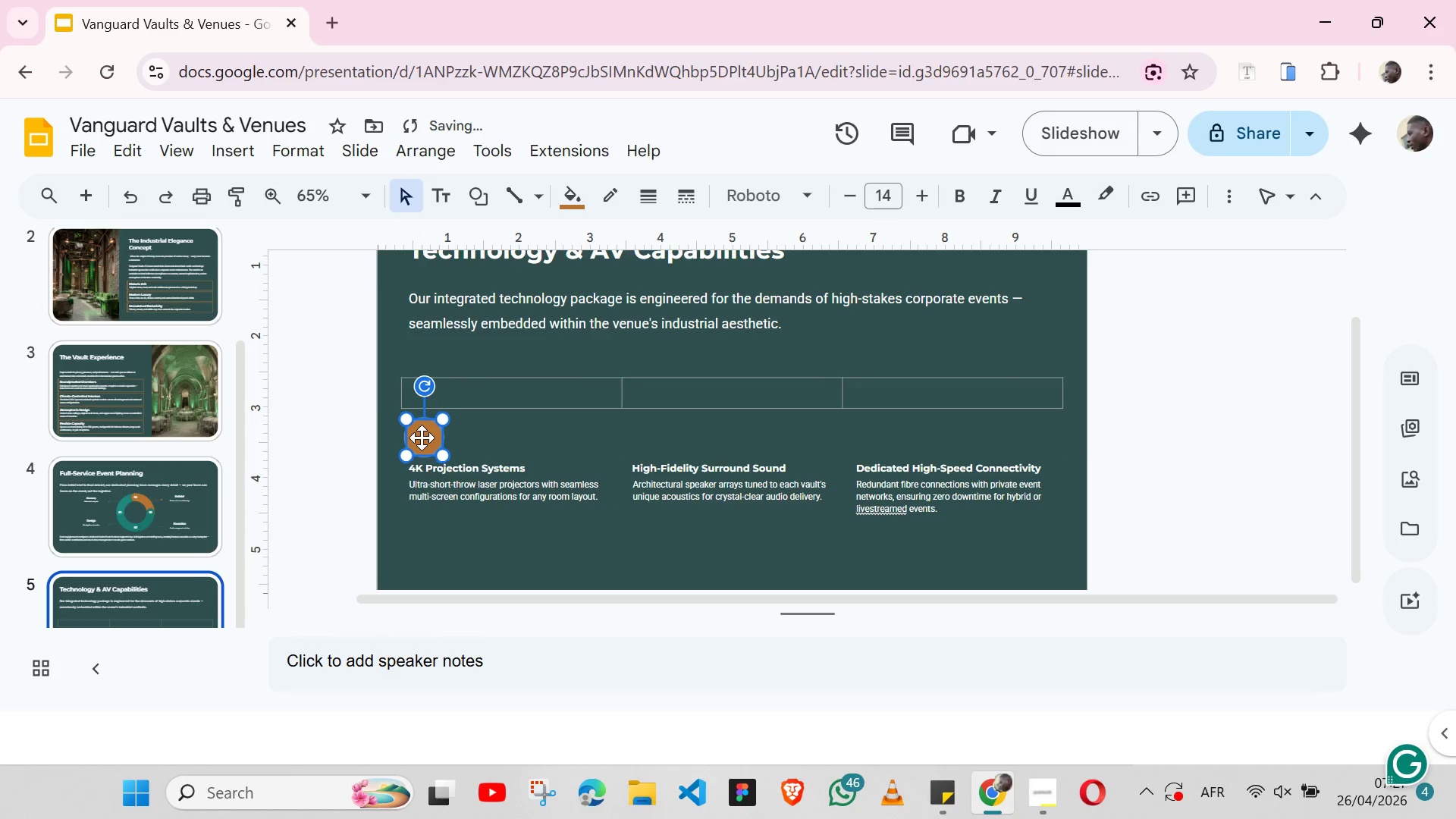 
key(ArrowRight)
 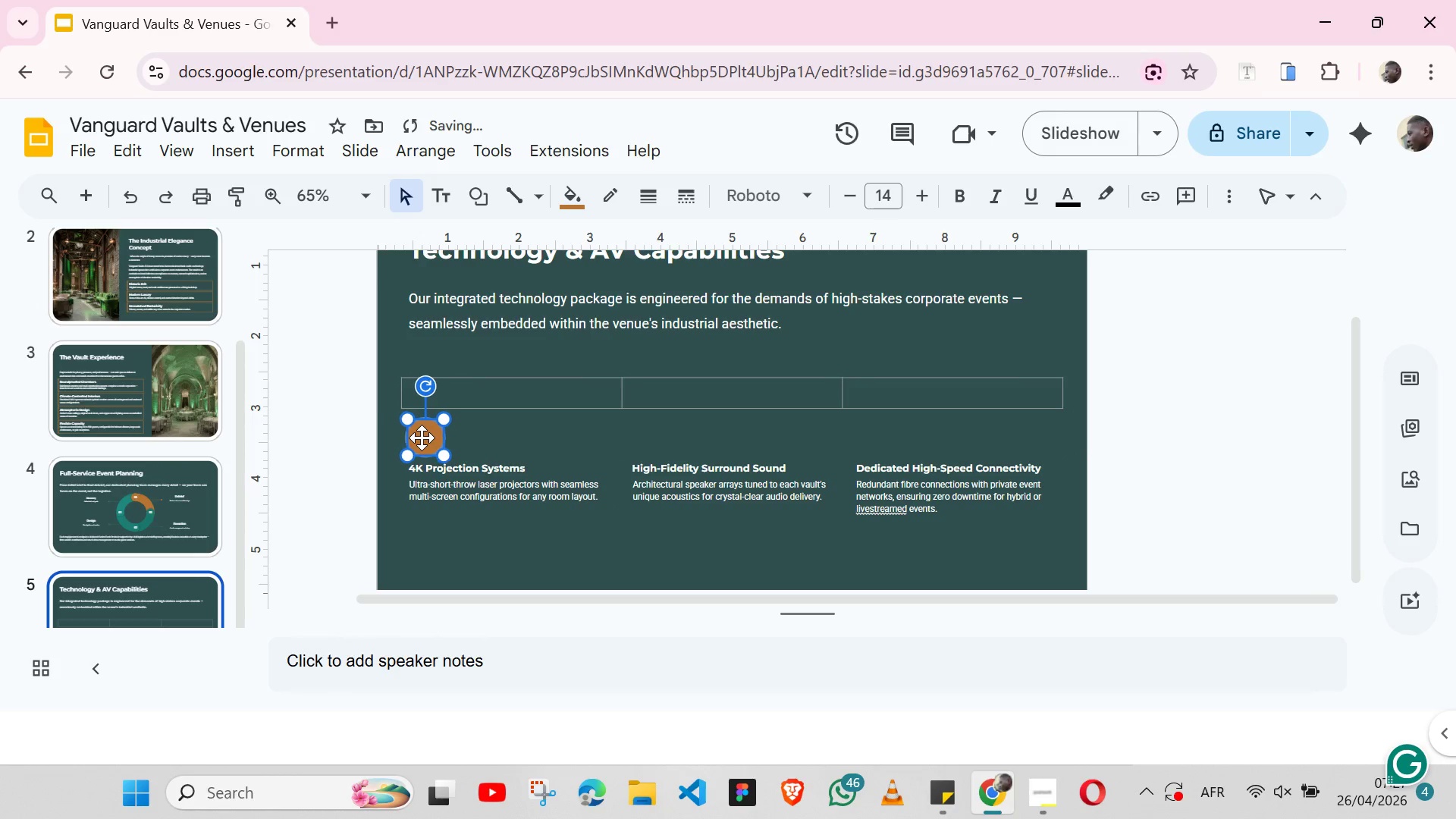 
key(ArrowRight)
 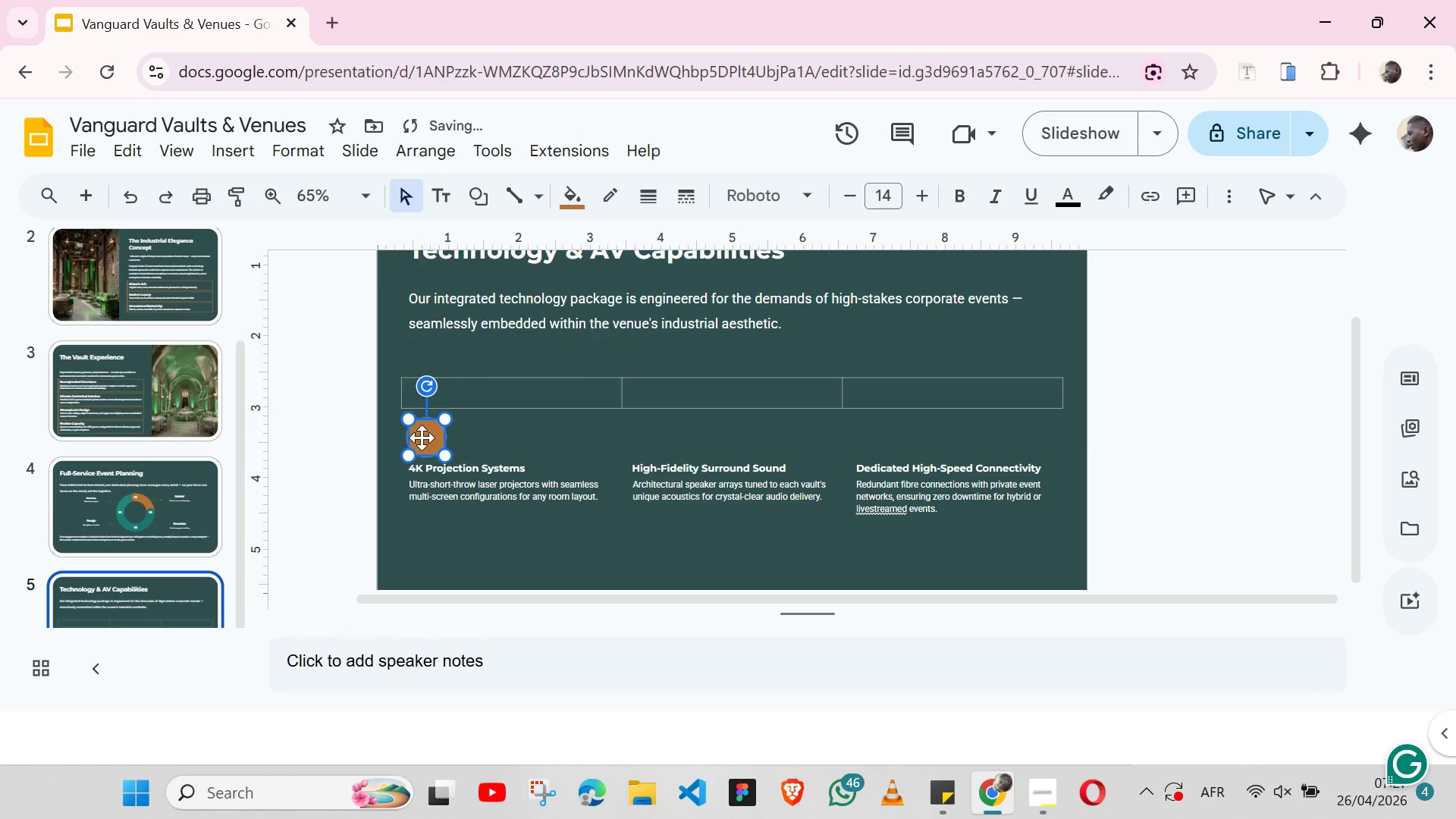 
key(ArrowRight)
 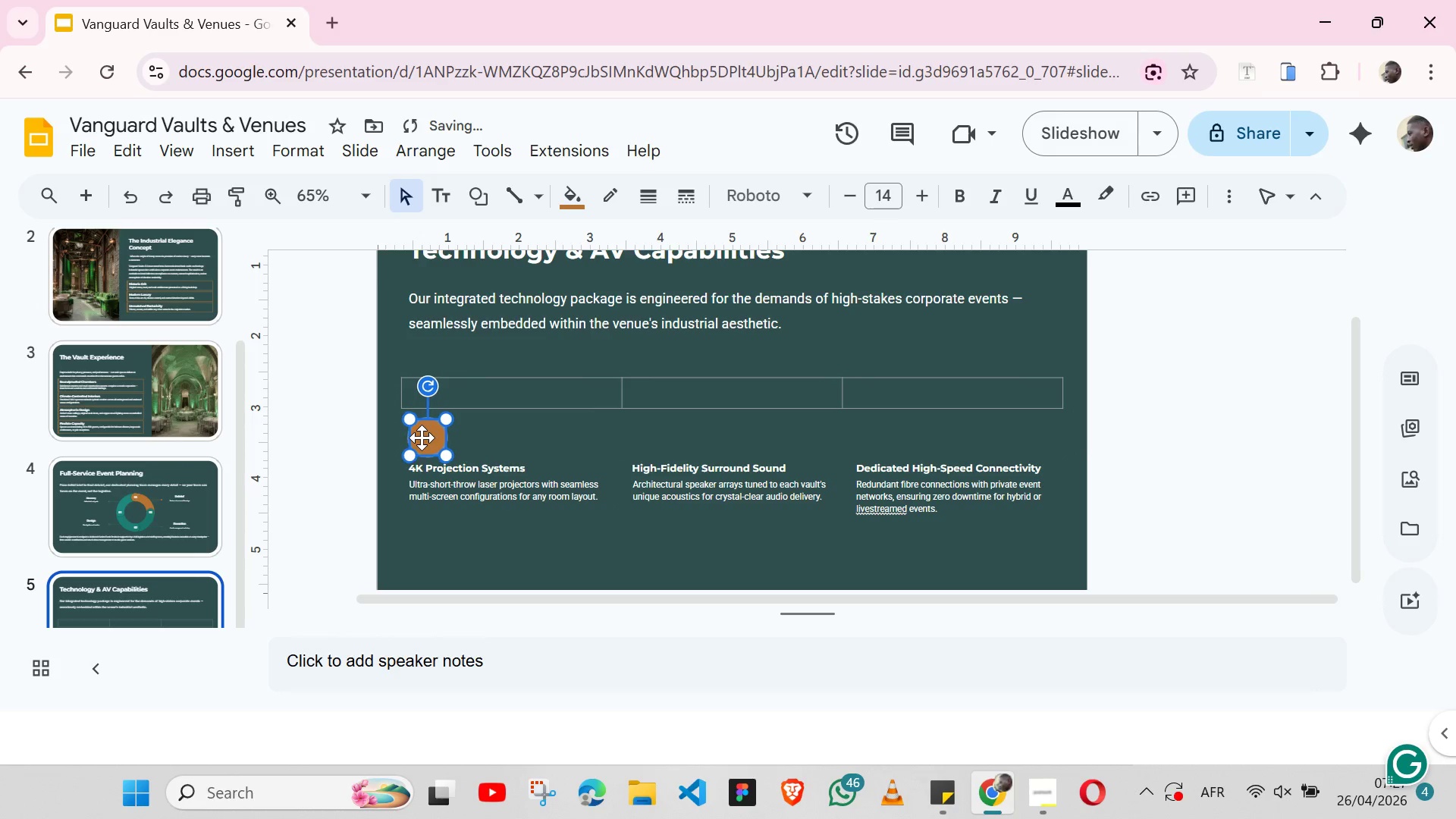 
key(ArrowRight)
 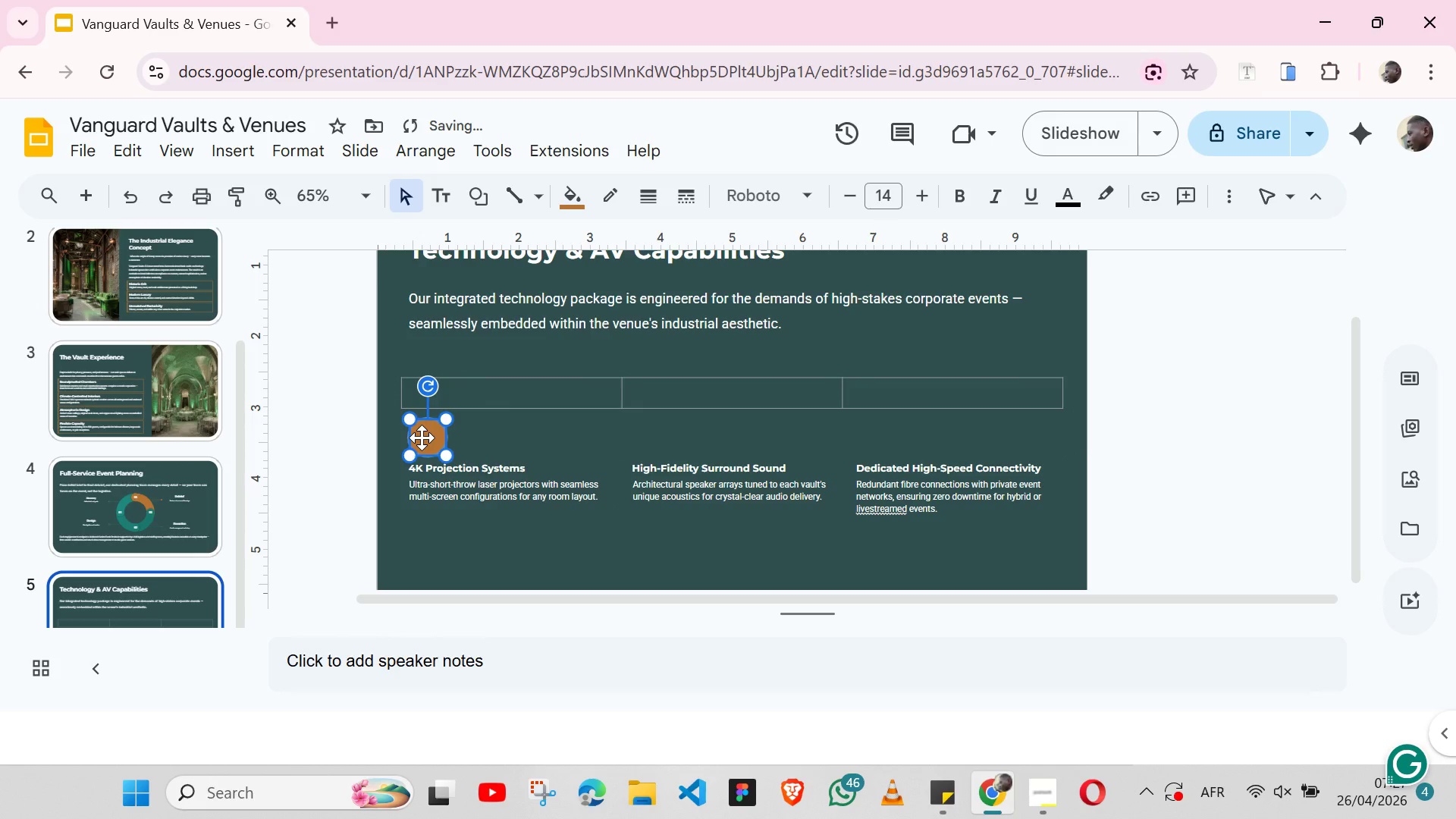 
key(ArrowLeft)
 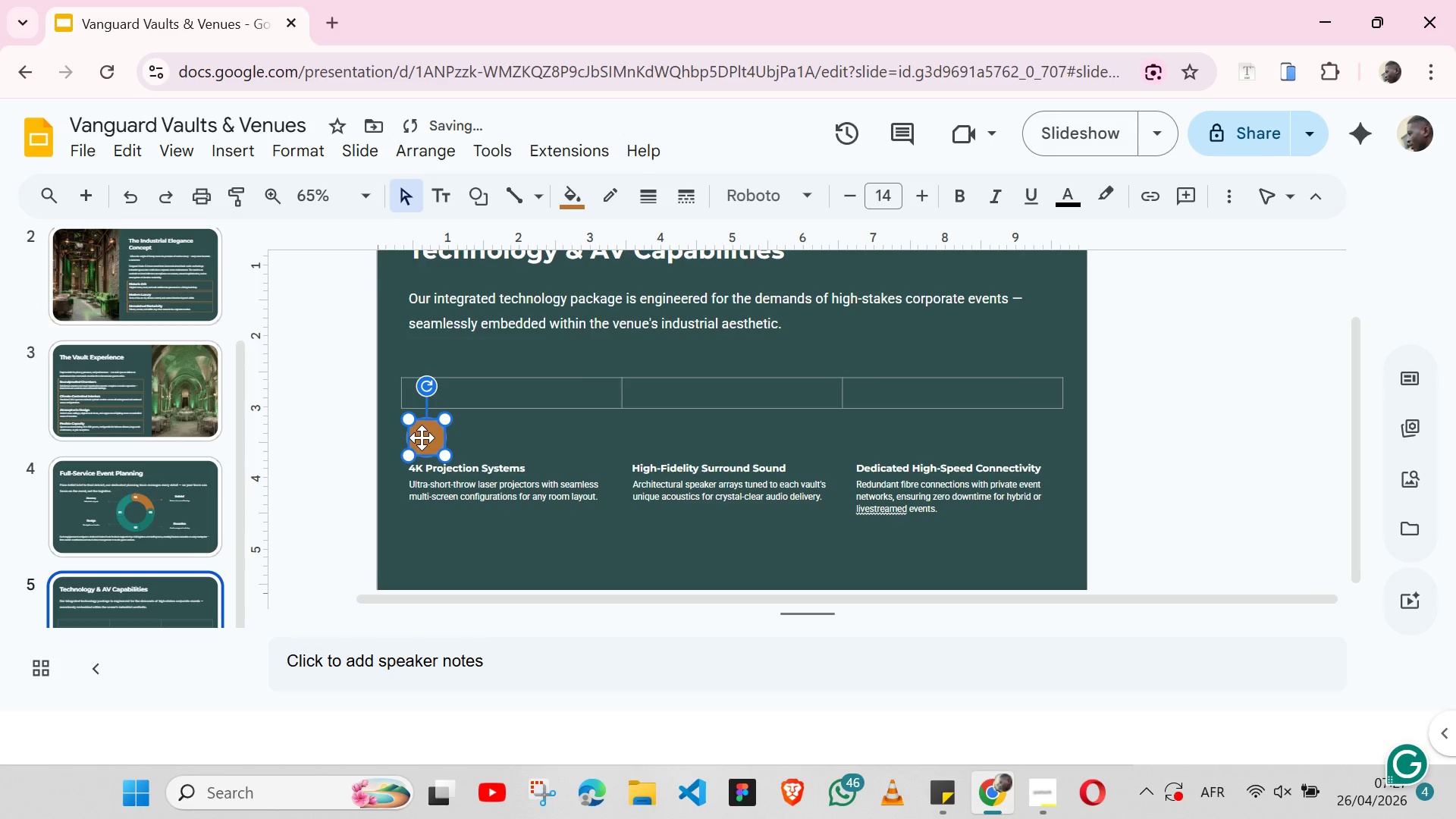 
key(Control+C)
 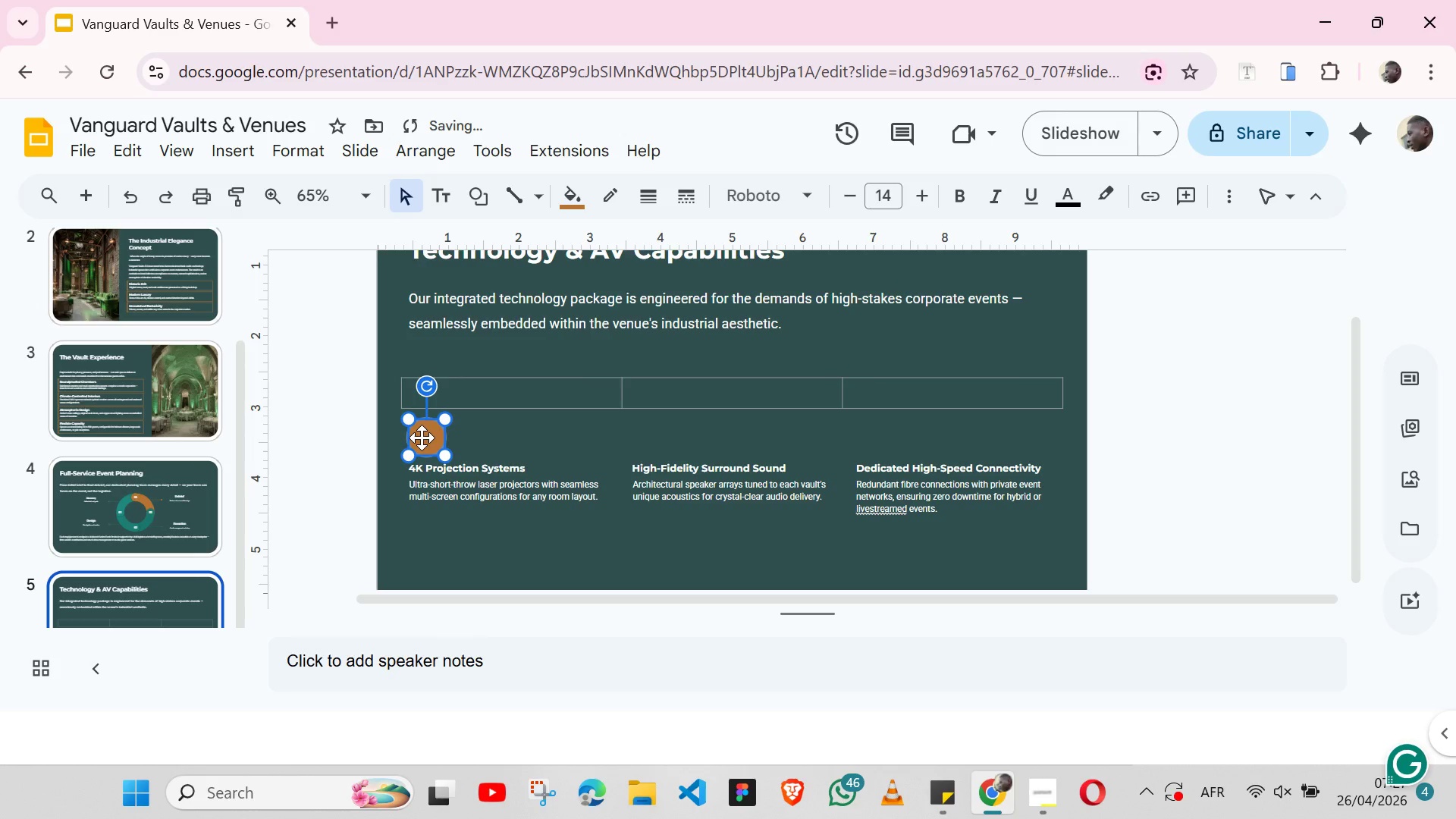 
key(Control+V)
 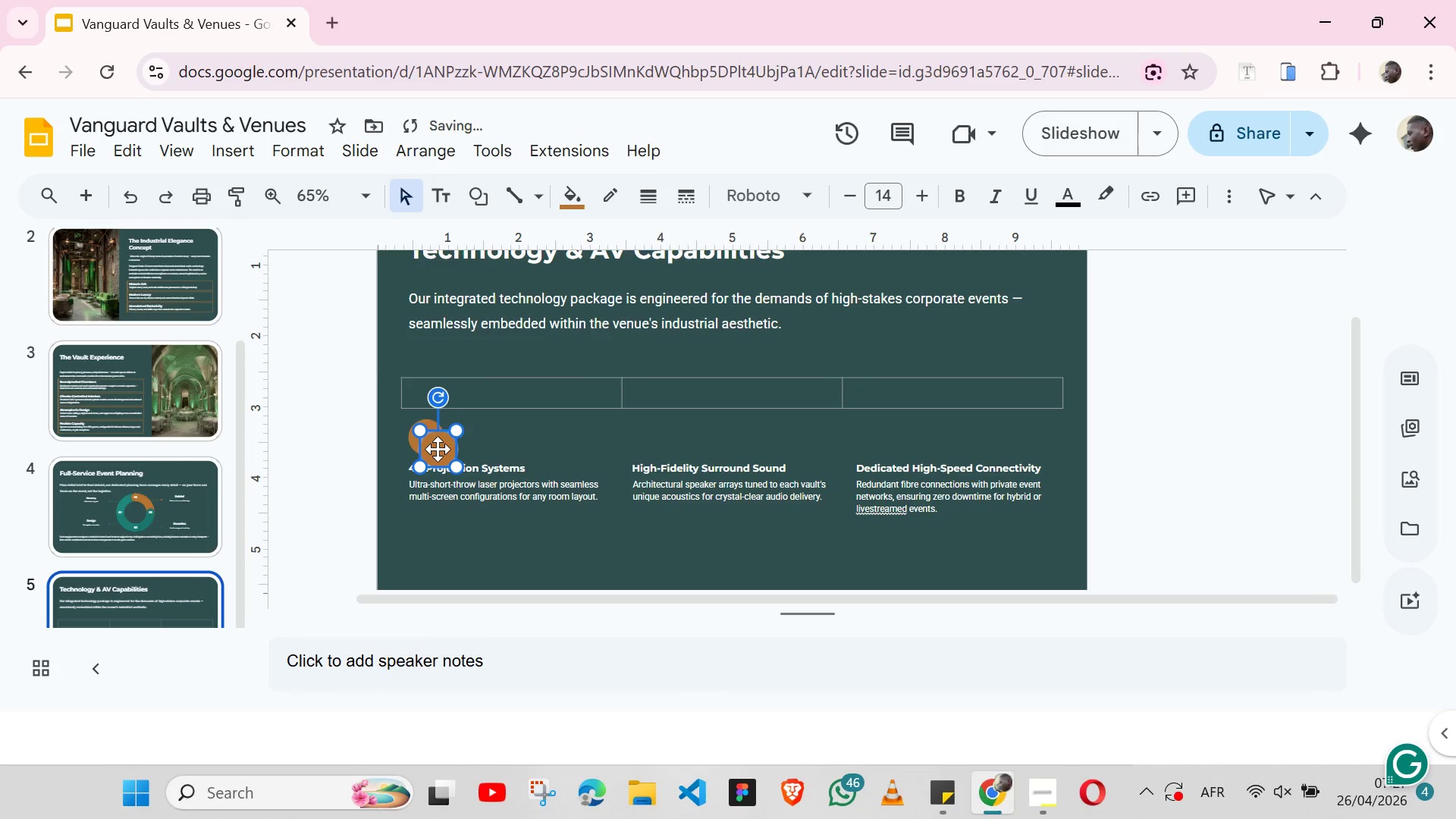 
left_click_drag(start_coordinate=[438, 449], to_coordinate=[626, 438])
 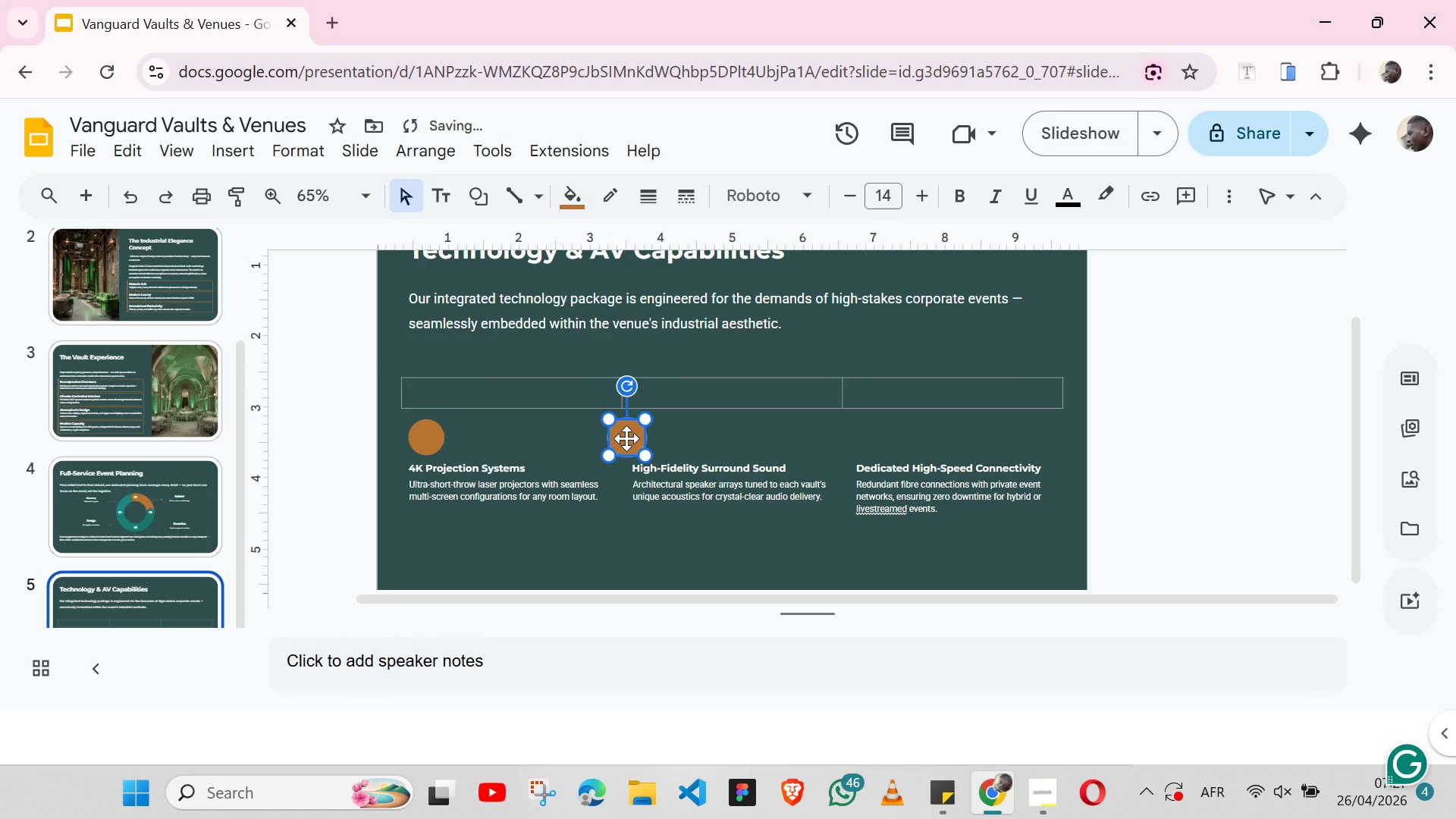 
key(Backspace)
 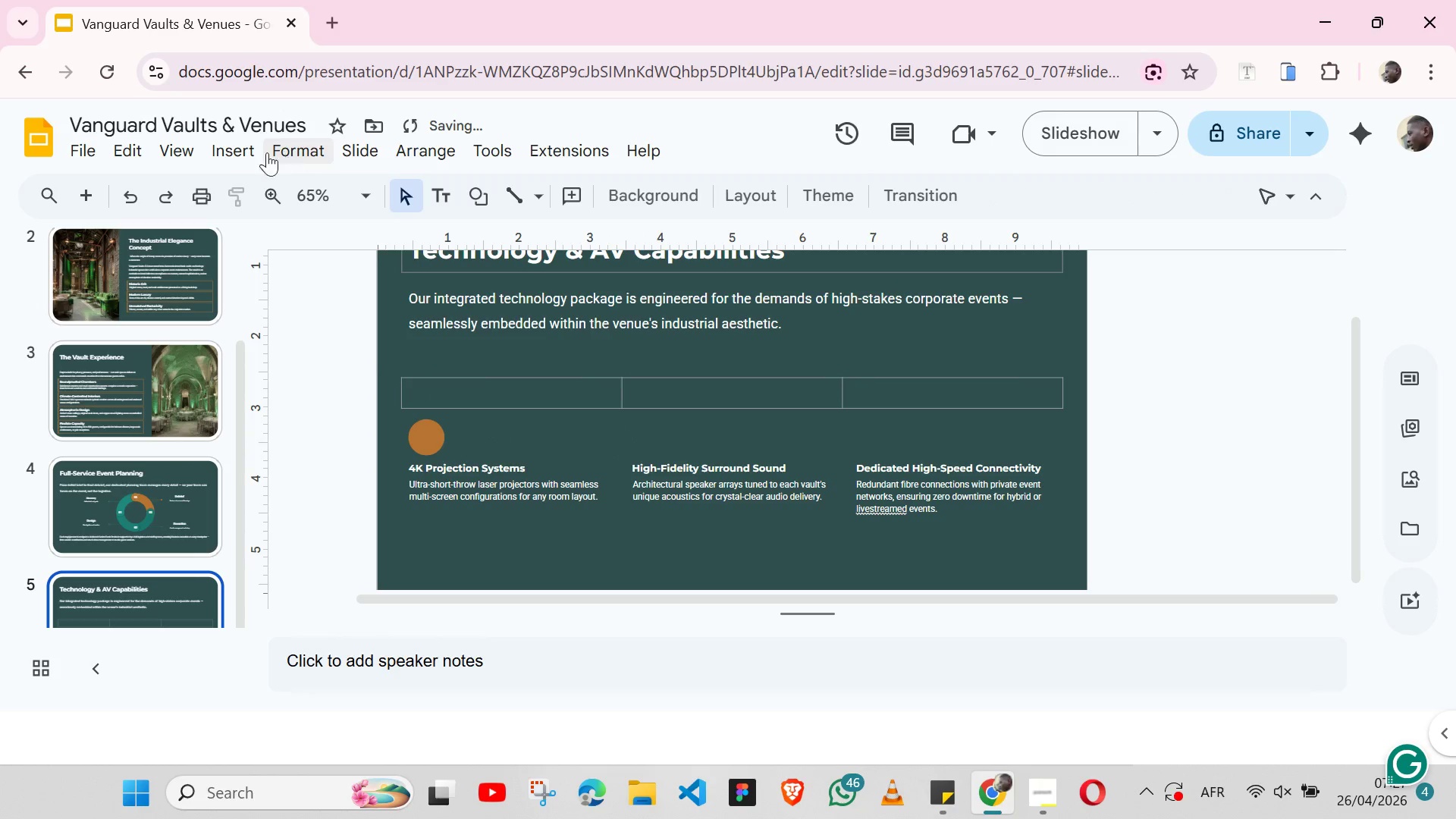 
left_click([236, 152])
 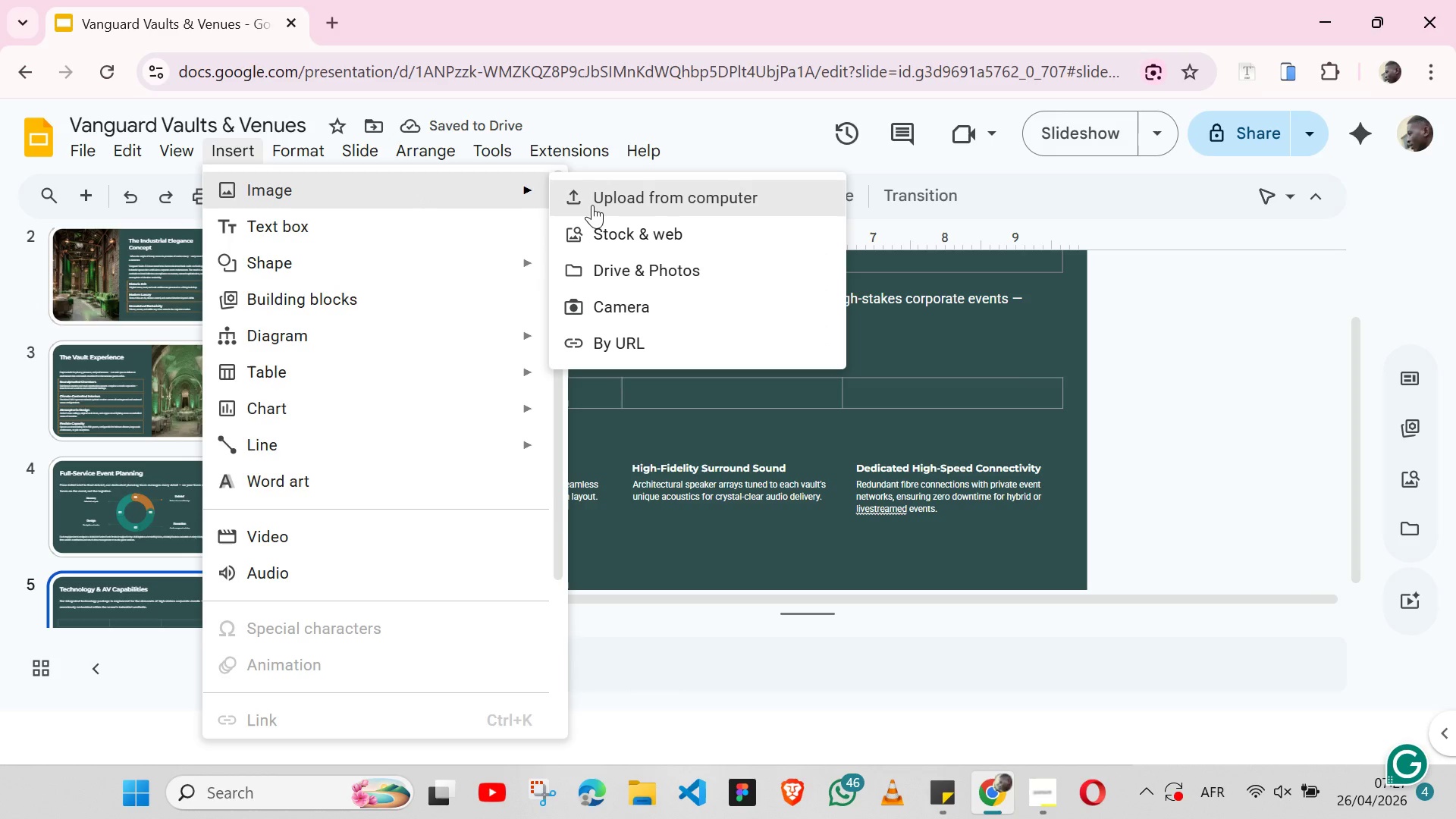 
left_click([619, 207])
 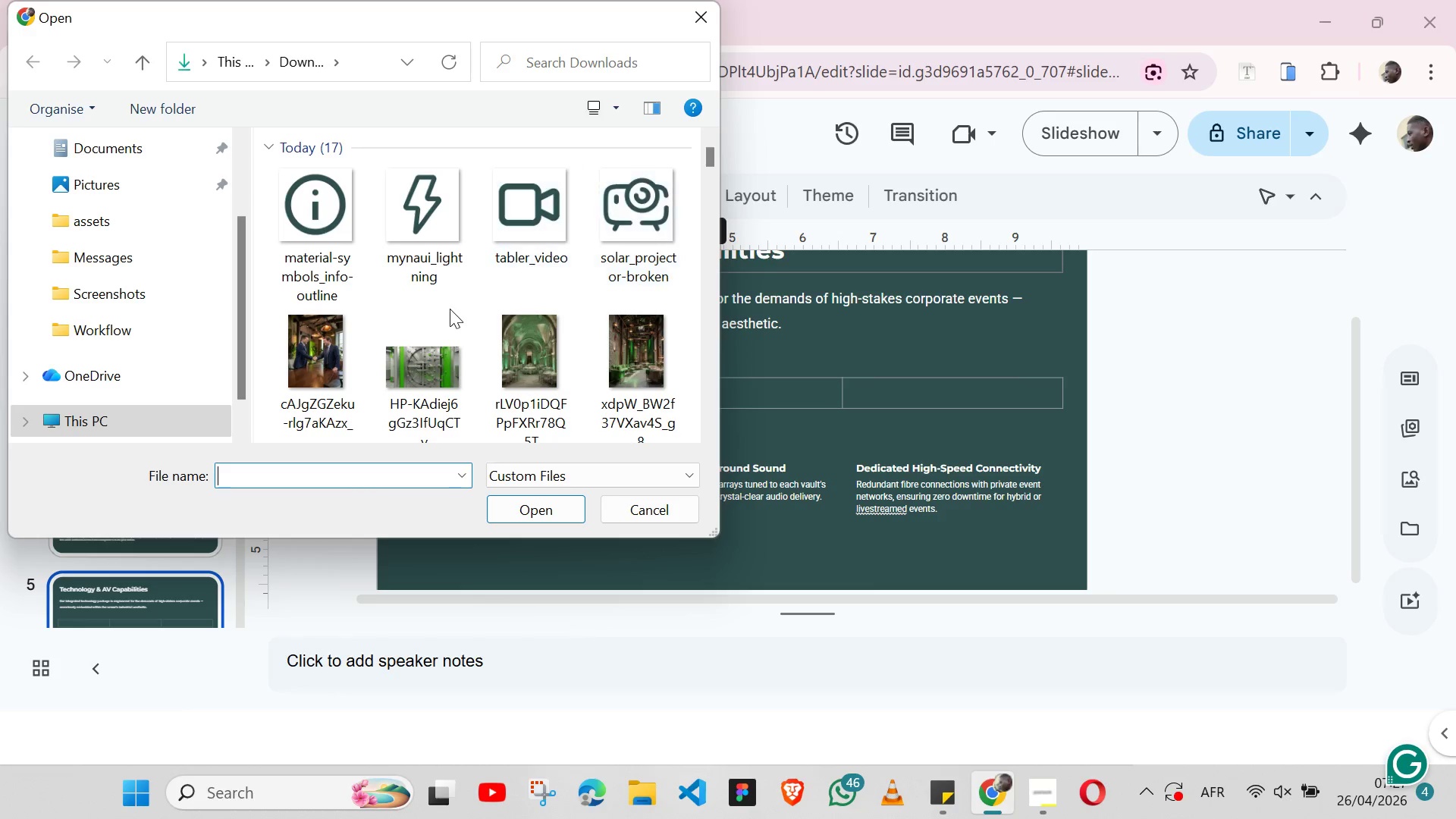 
scroll: coordinate [450, 309], scroll_direction: none, amount: 0.0
 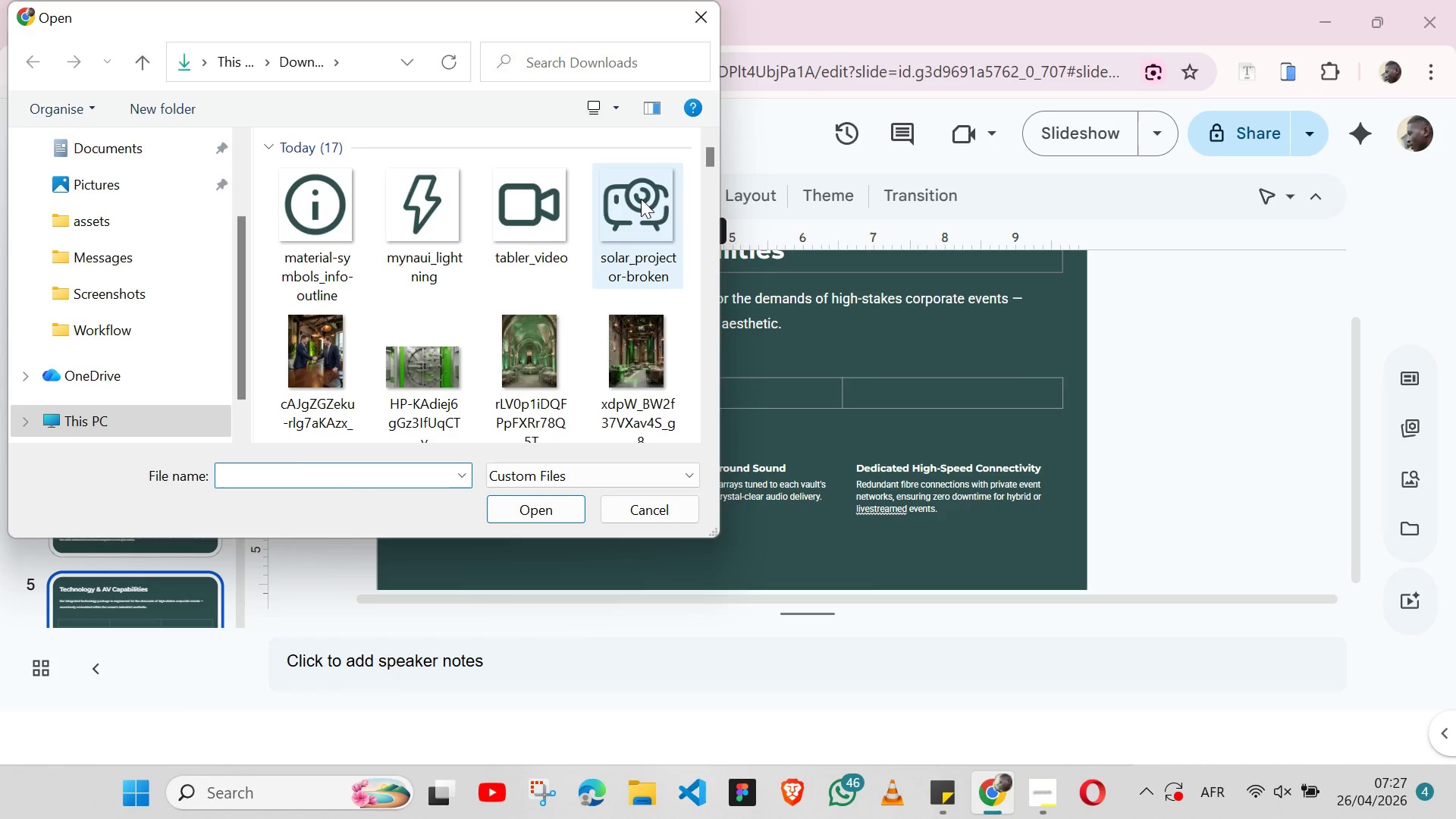 
left_click([641, 199])
 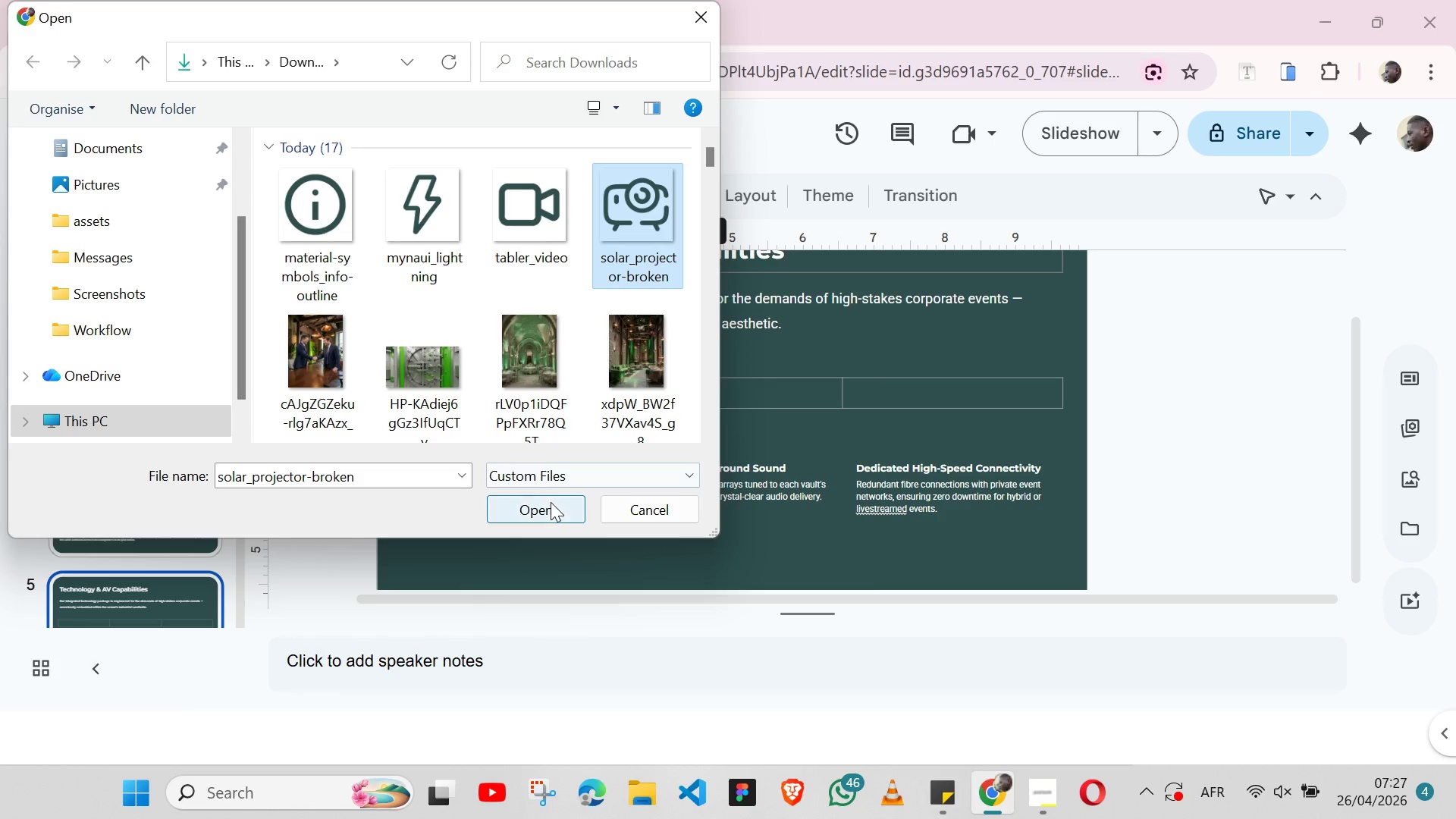 
left_click([551, 502])
 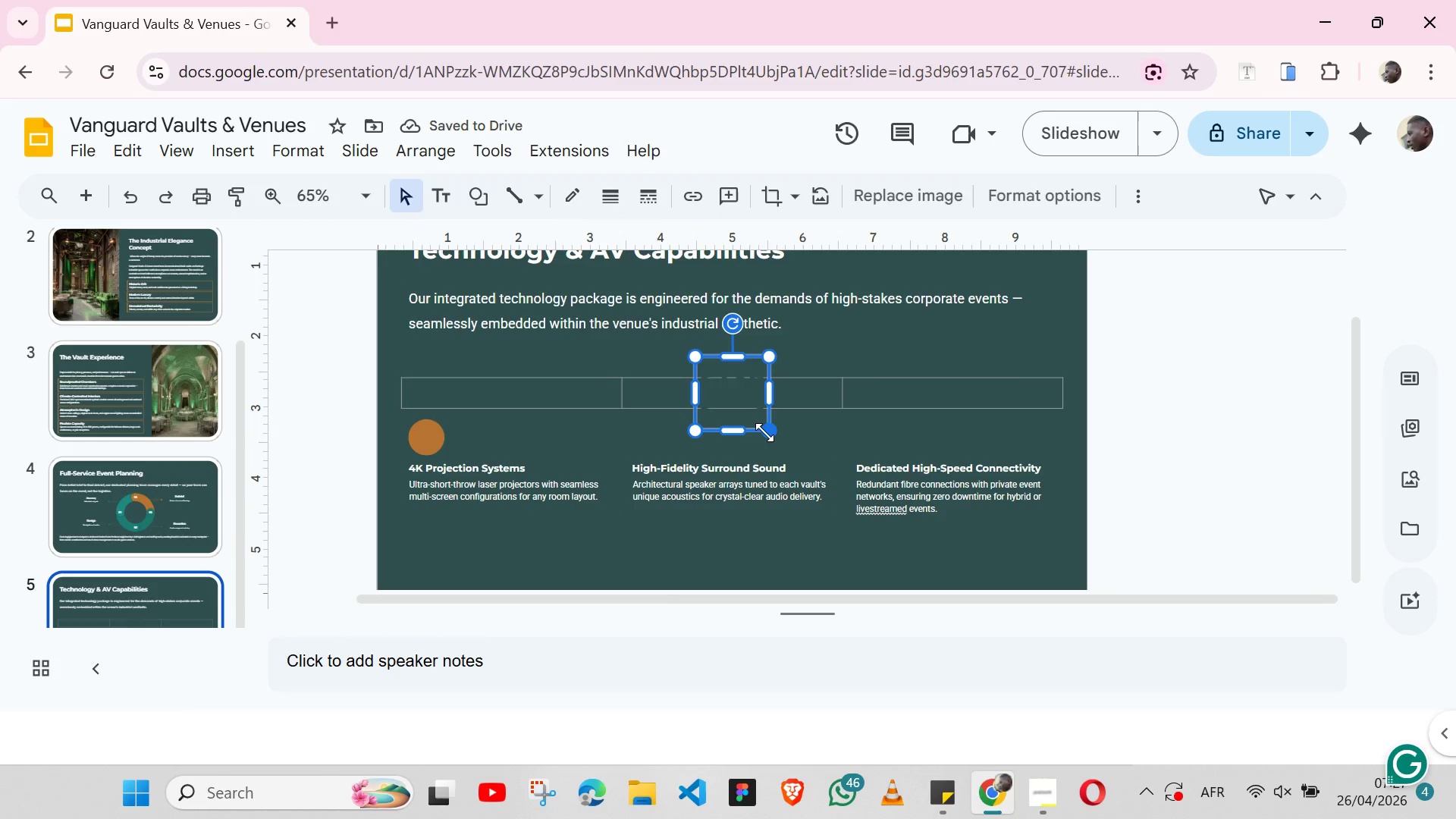 
wait(5.86)
 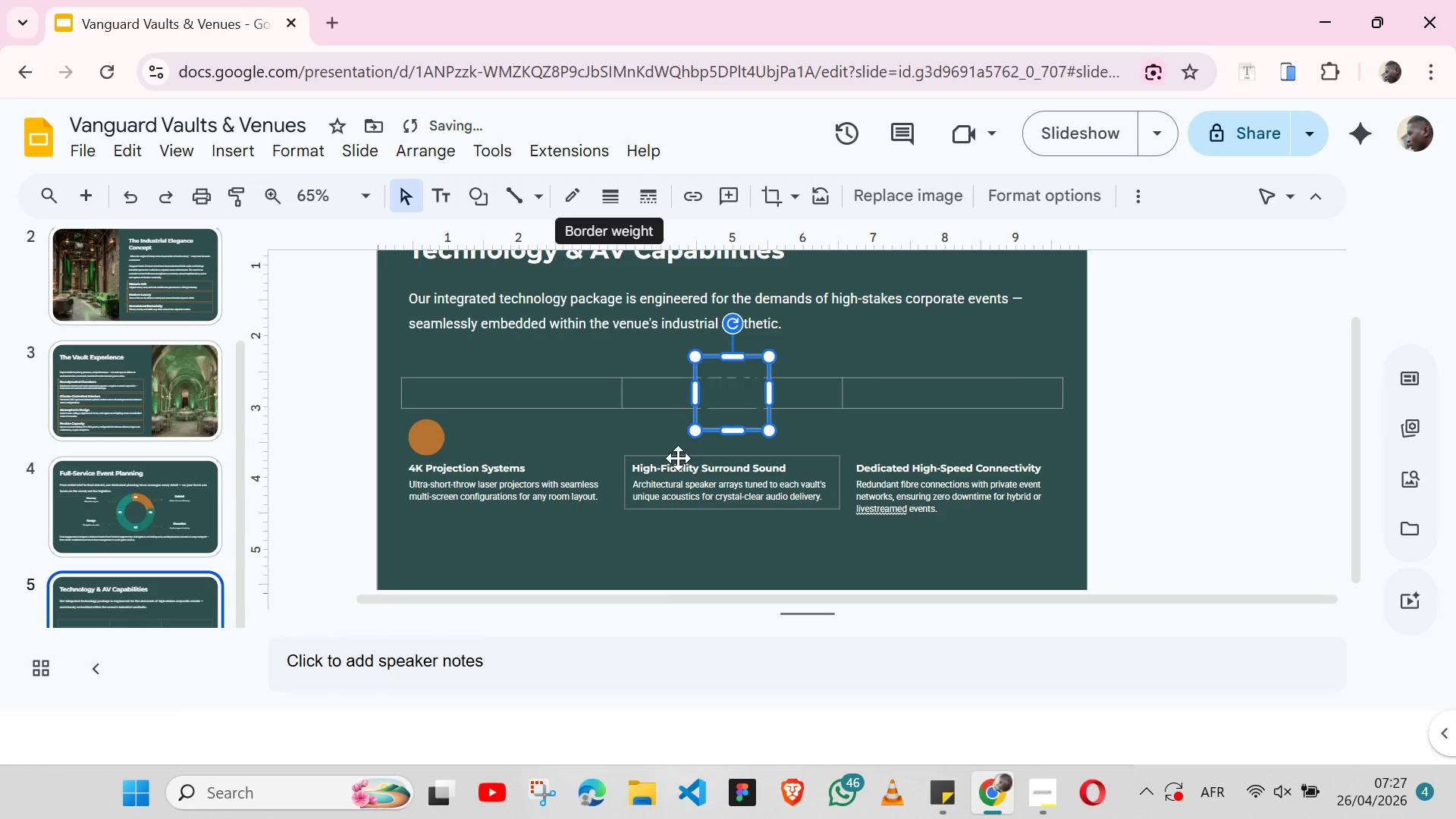 
left_click_drag(start_coordinate=[764, 432], to_coordinate=[722, 390])
 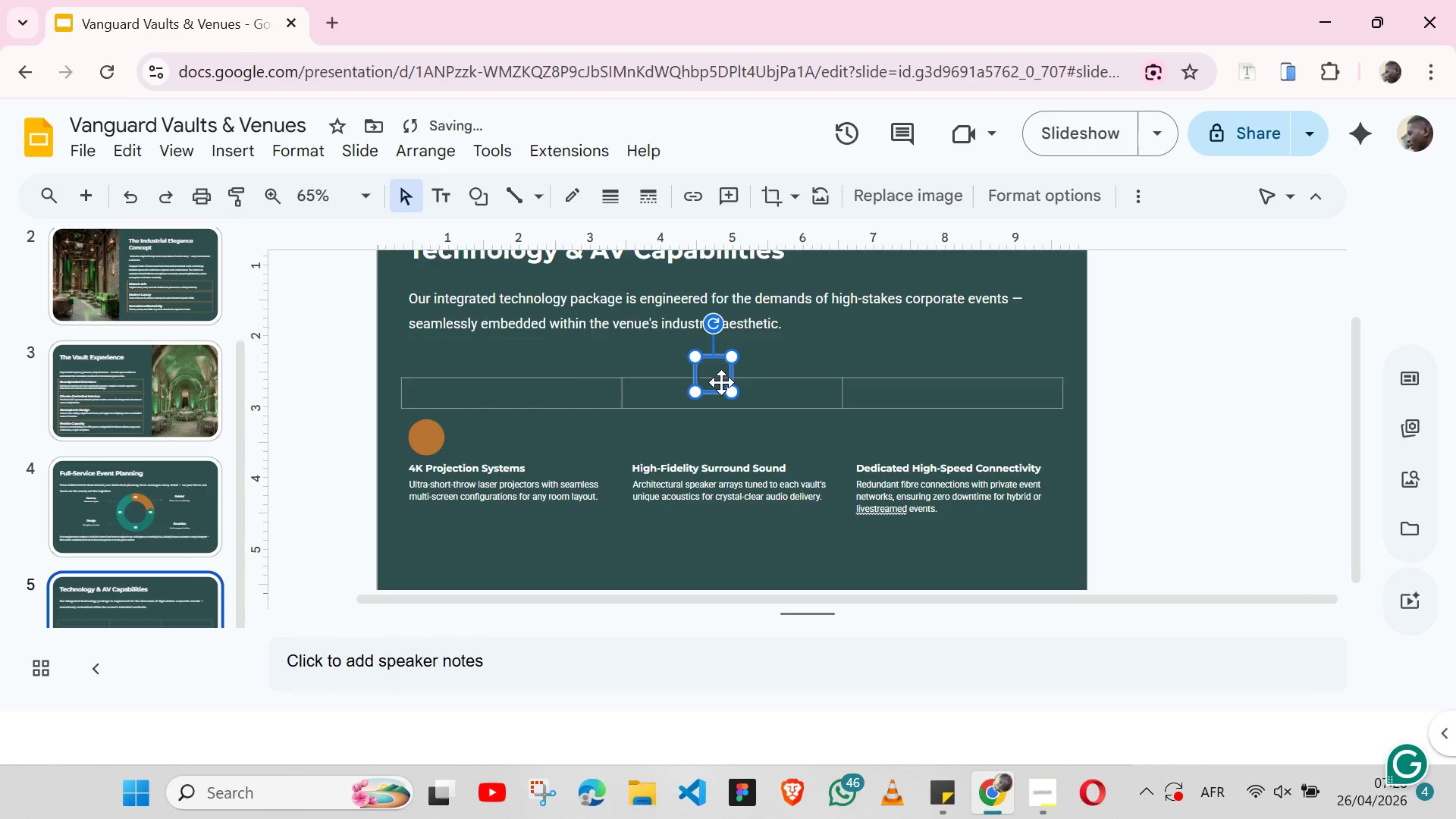 
left_click_drag(start_coordinate=[721, 382], to_coordinate=[433, 444])
 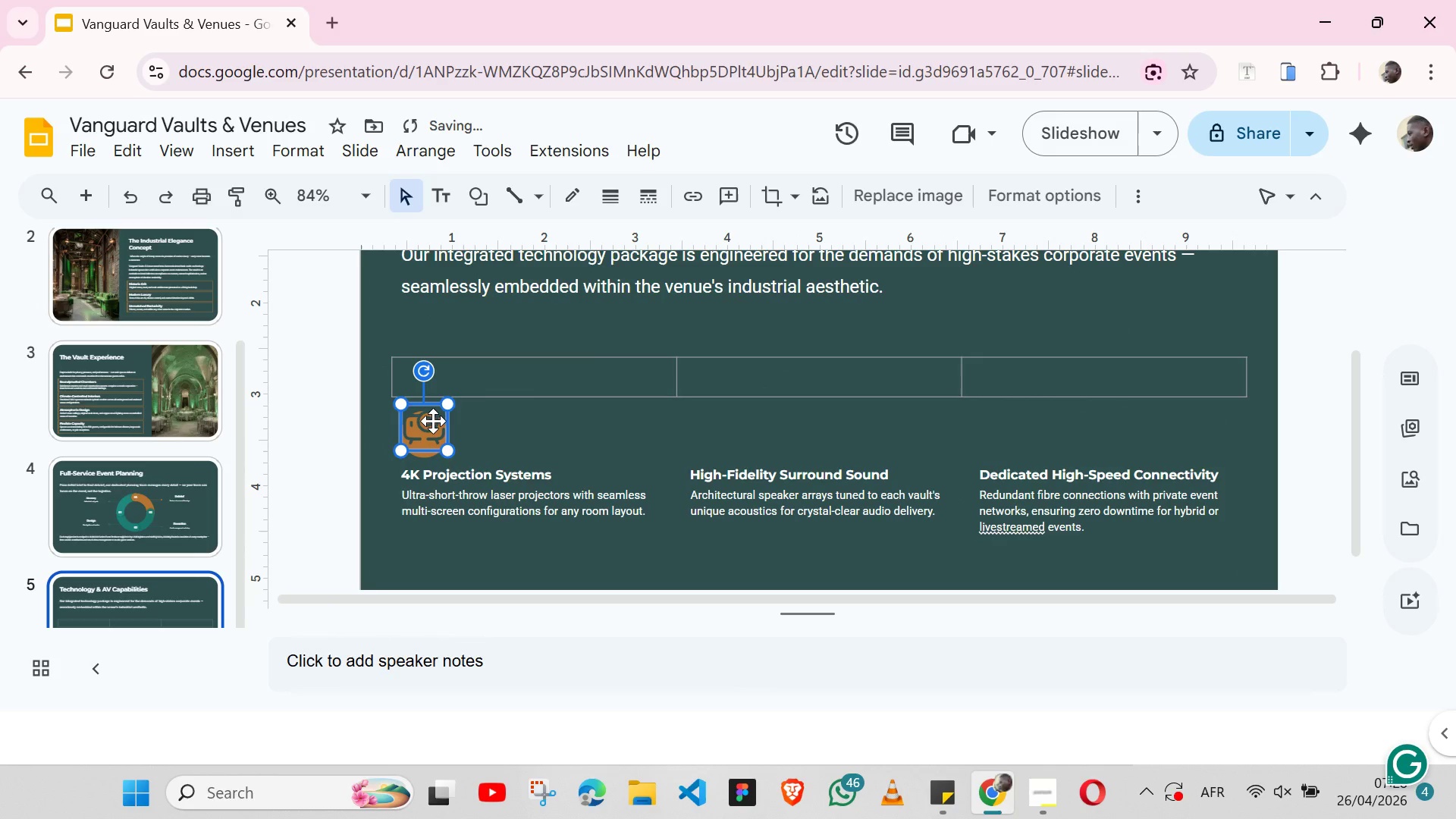 
left_click_drag(start_coordinate=[433, 425], to_coordinate=[523, 432])
 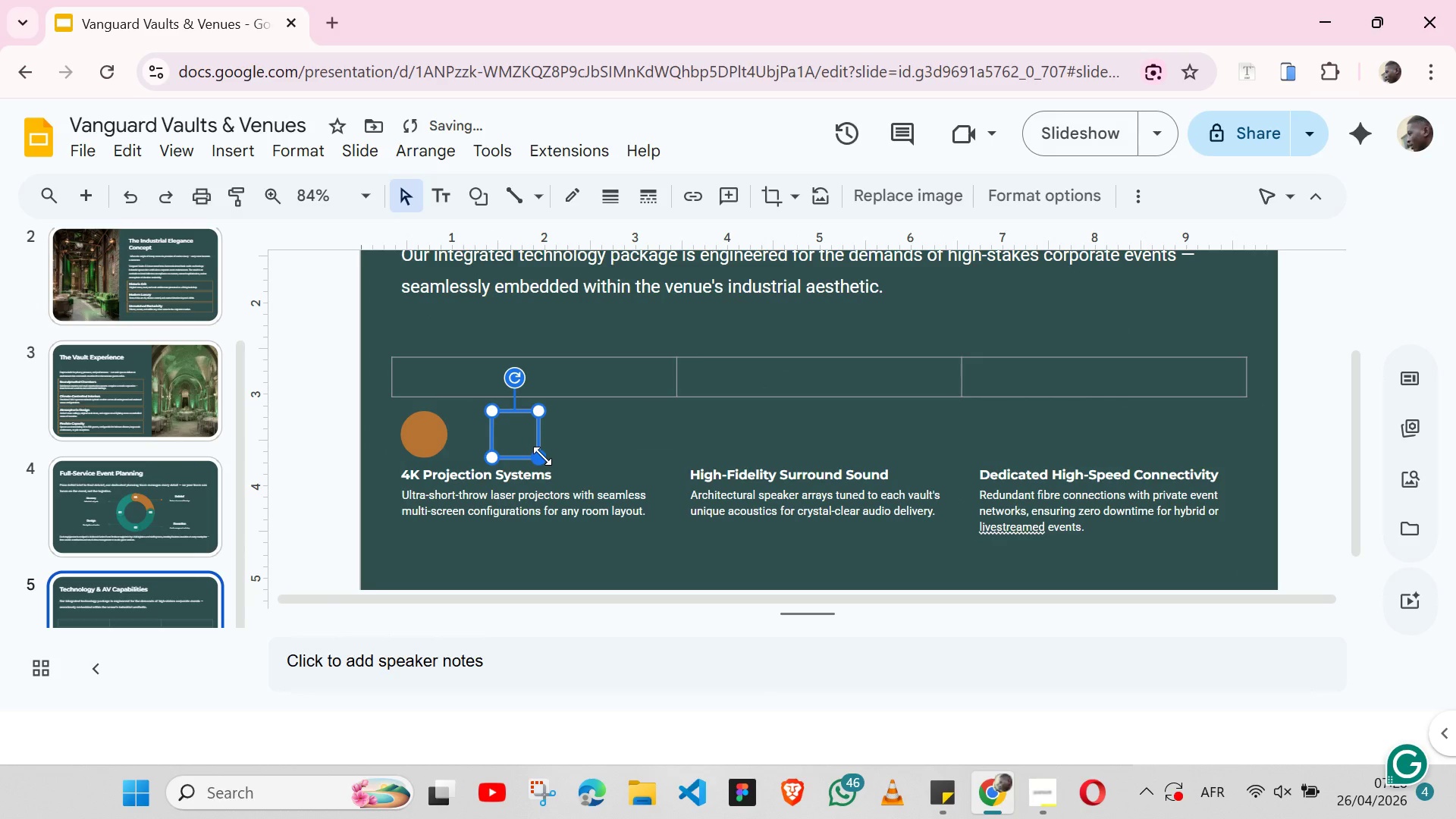 
left_click_drag(start_coordinate=[542, 456], to_coordinate=[528, 443])
 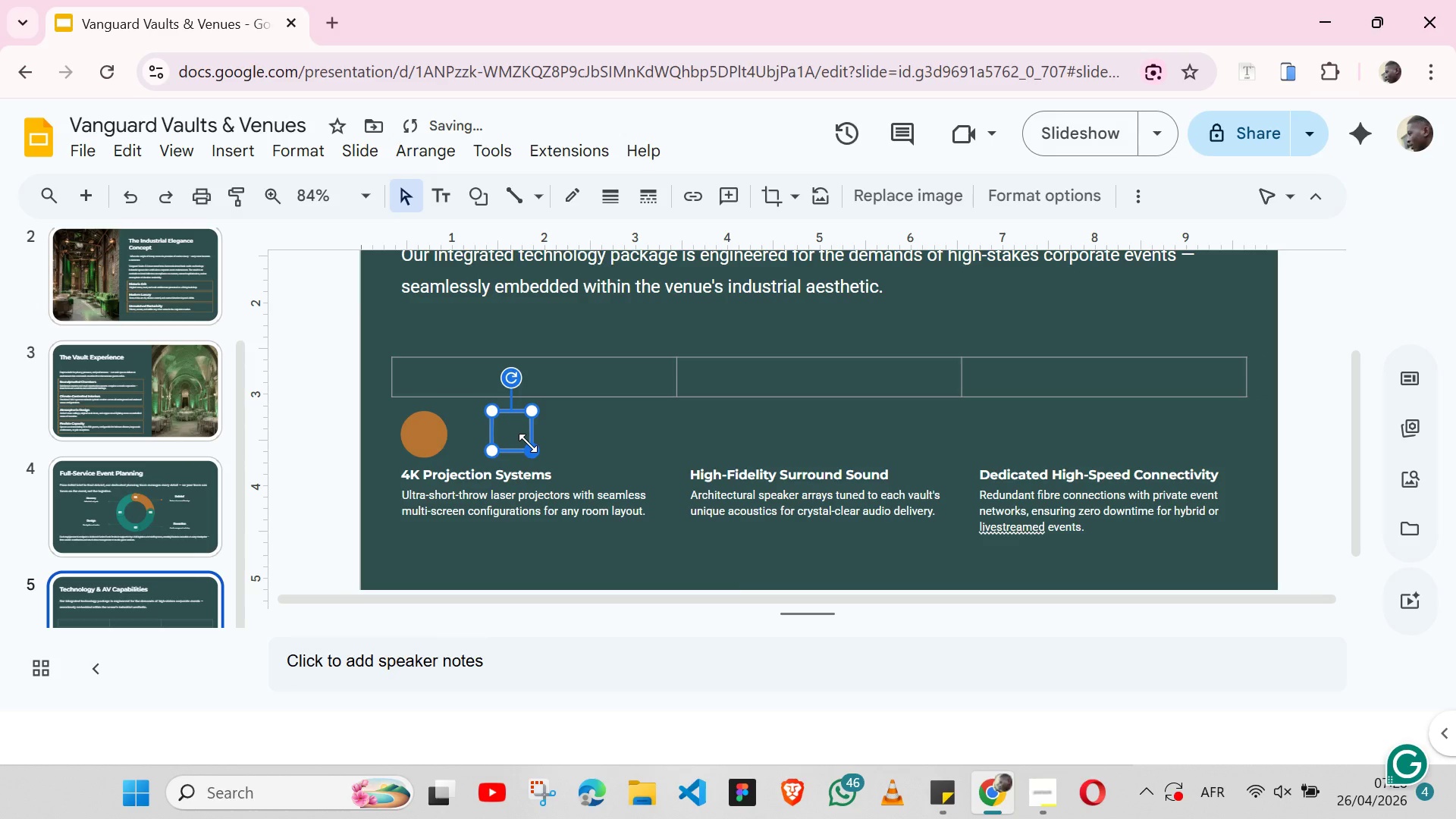 
left_click_drag(start_coordinate=[528, 443], to_coordinate=[520, 438])
 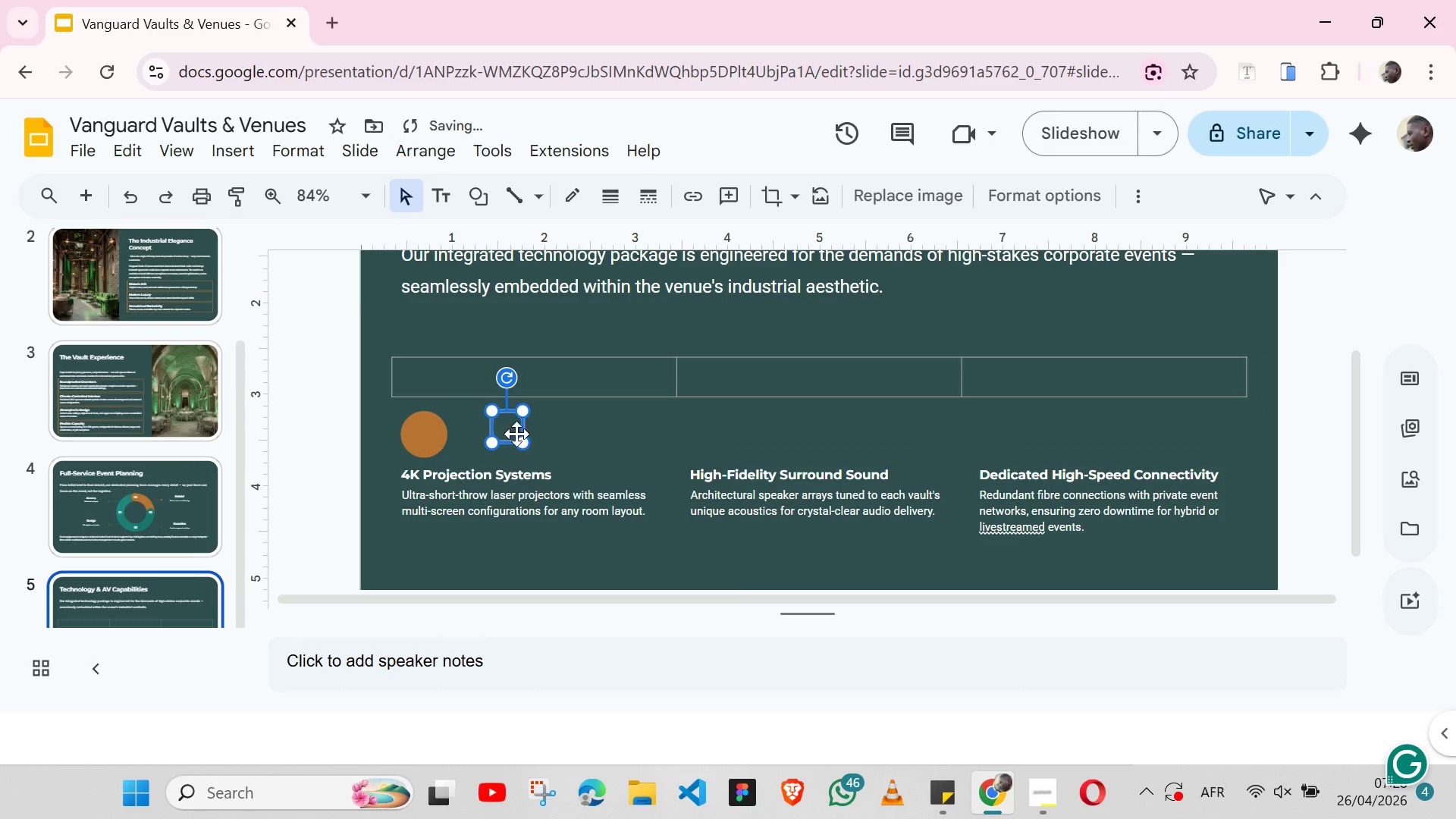 
left_click_drag(start_coordinate=[515, 427], to_coordinate=[427, 438])
 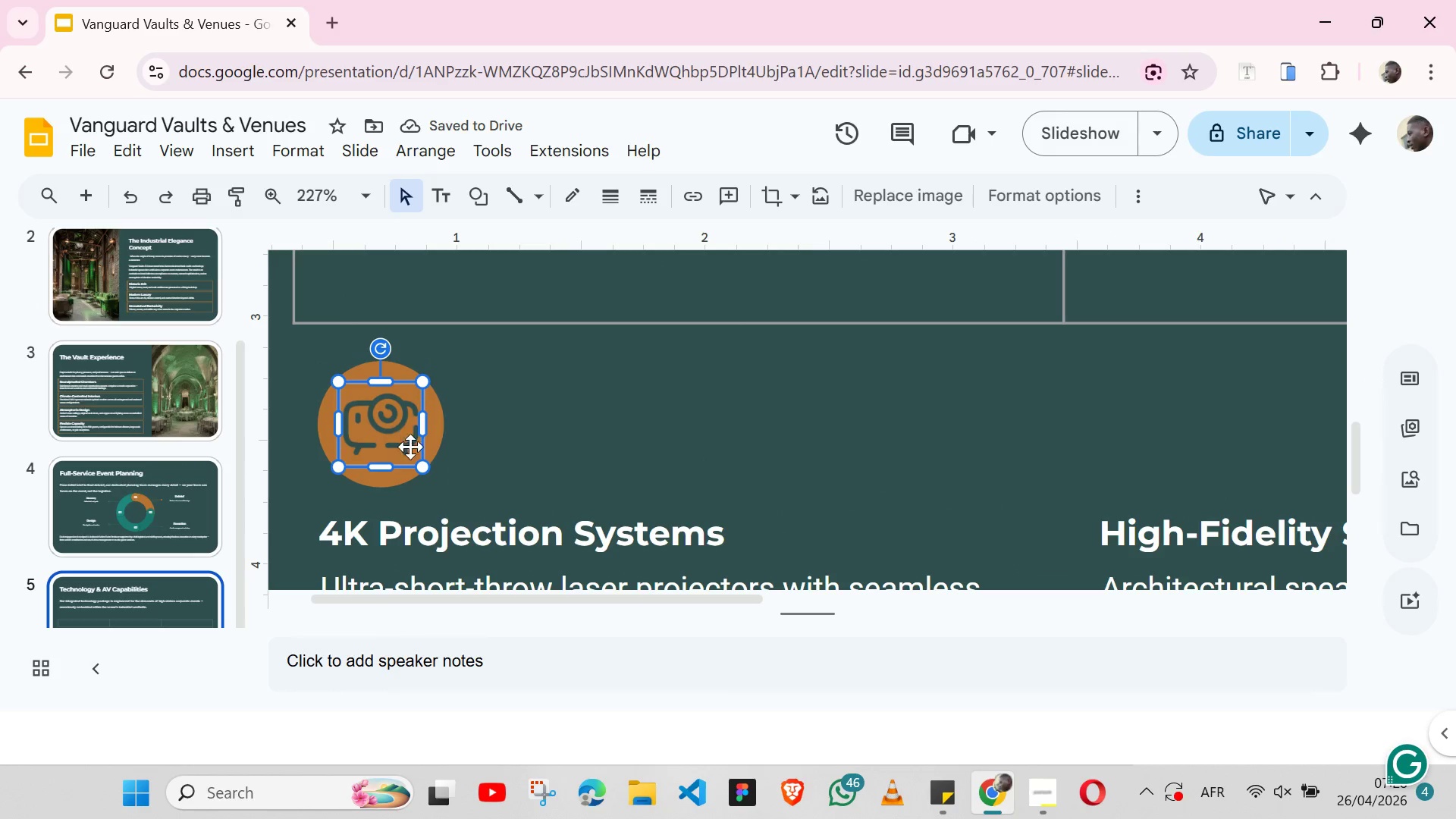 
wait(5.91)
 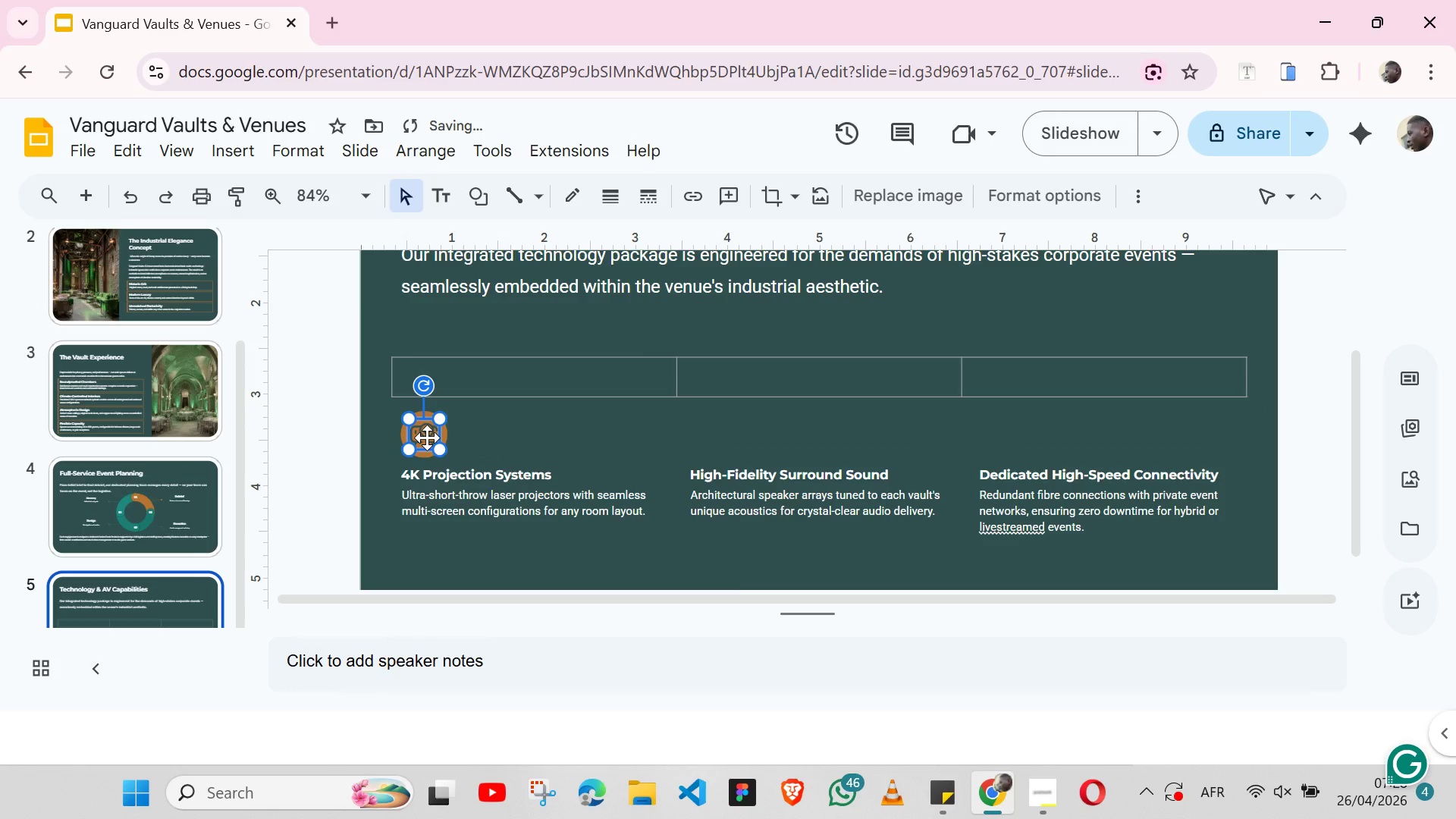 
hold_key(key=ShiftLeft, duration=0.47)
left_click([324, 444])
 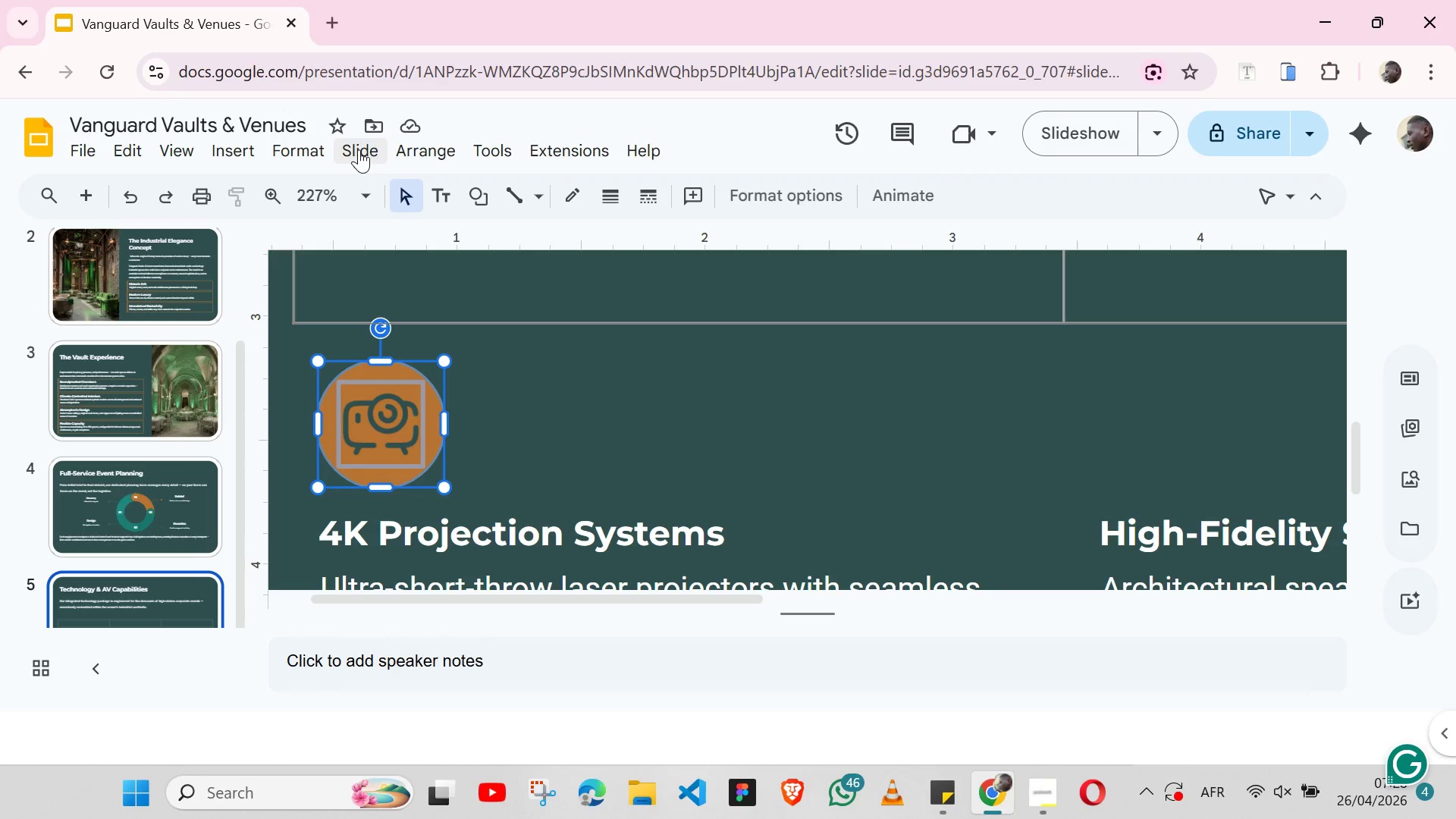 
left_click([413, 158])
 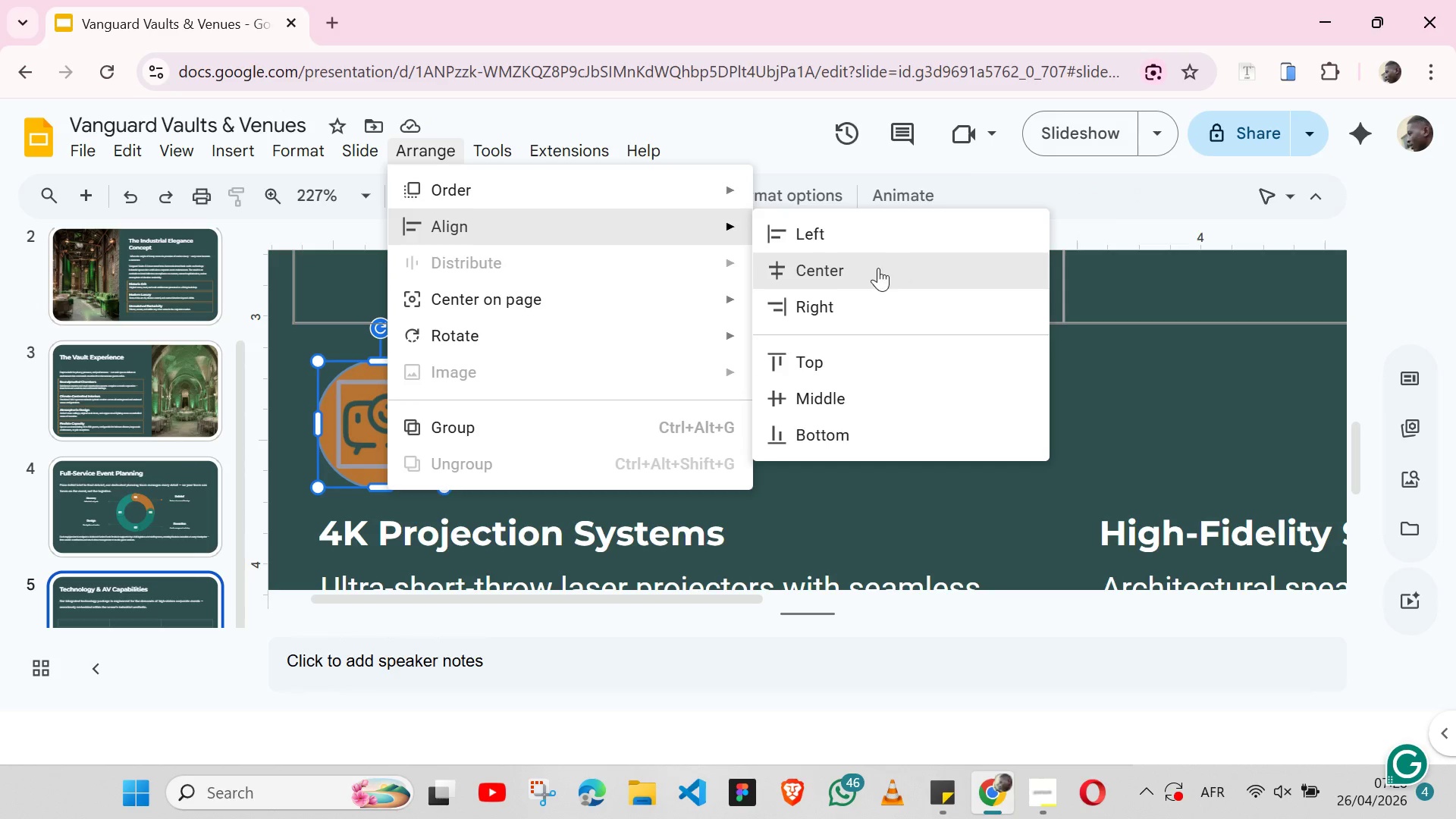 
left_click([874, 268])
 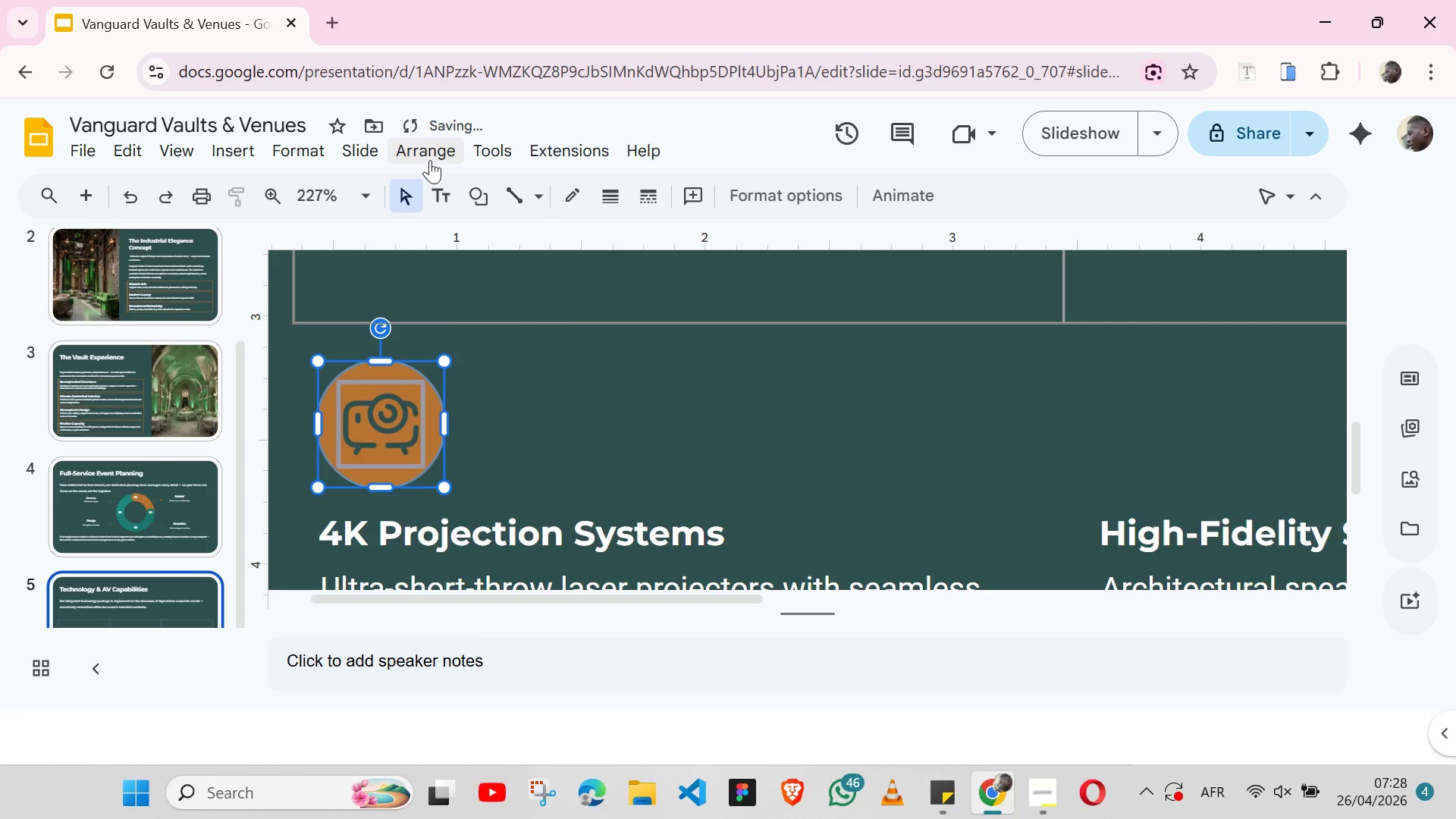 
left_click([430, 160])
 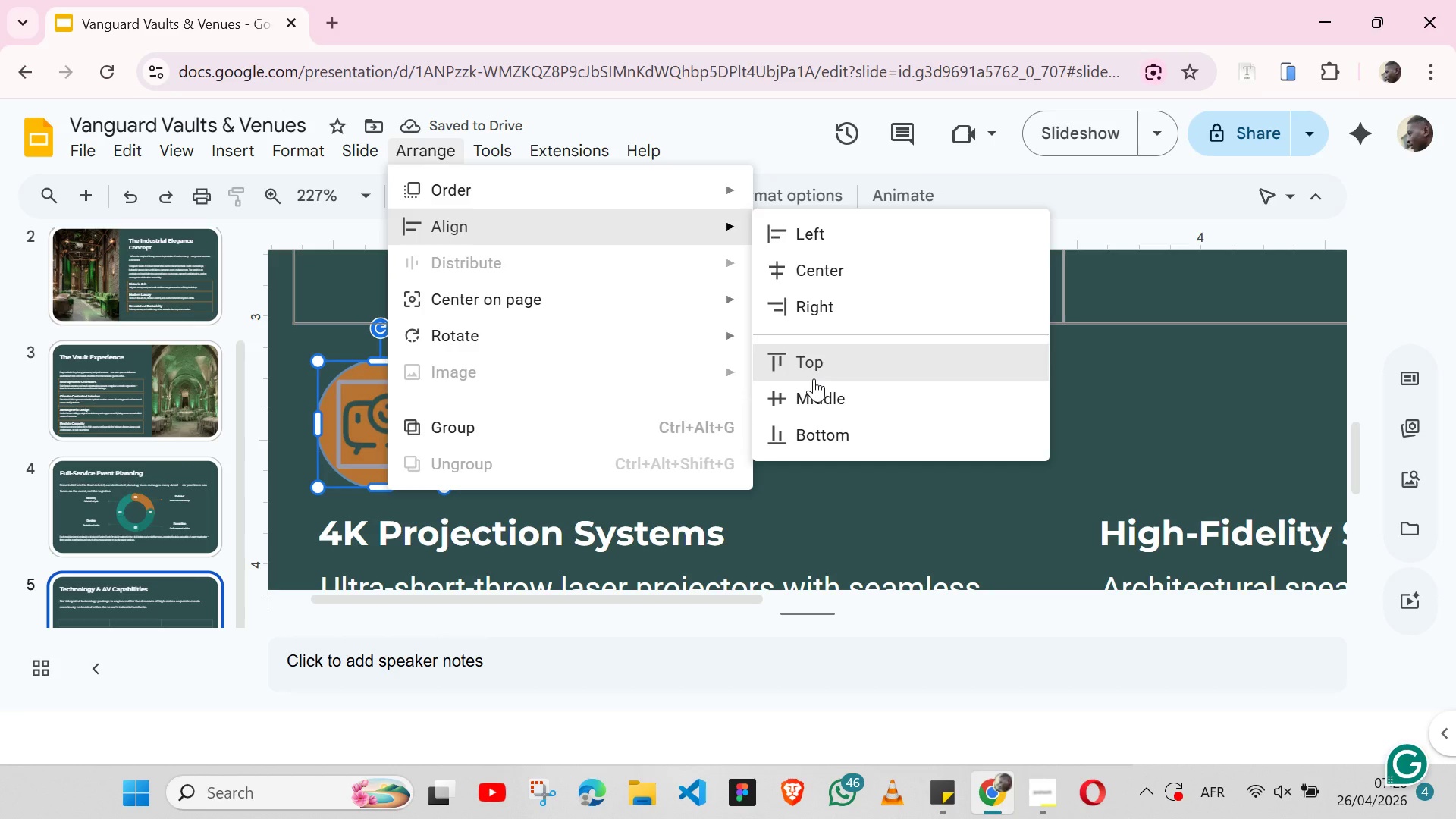 
left_click([824, 390])
 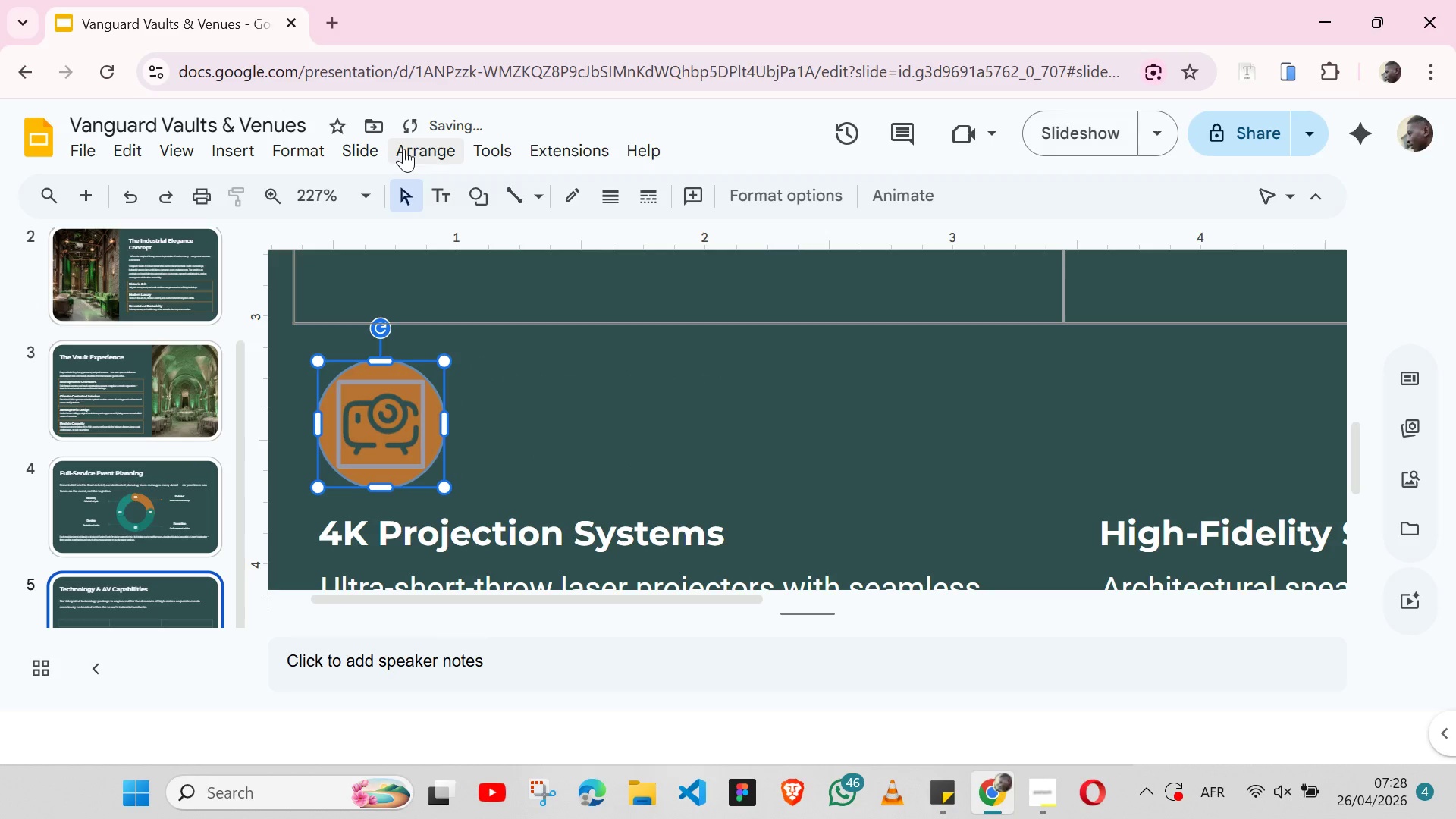 
left_click([410, 149])
 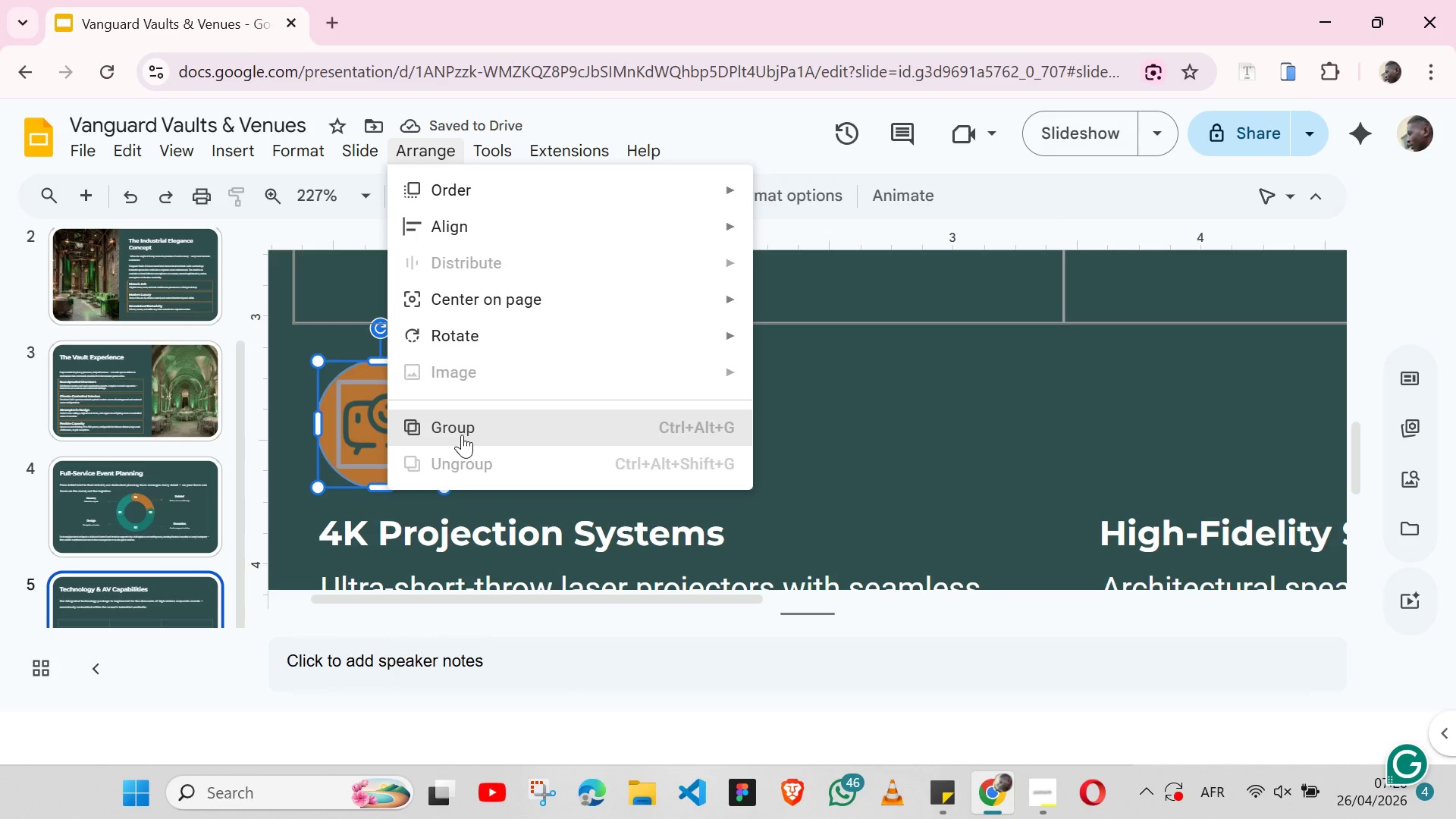 
left_click([462, 435])
 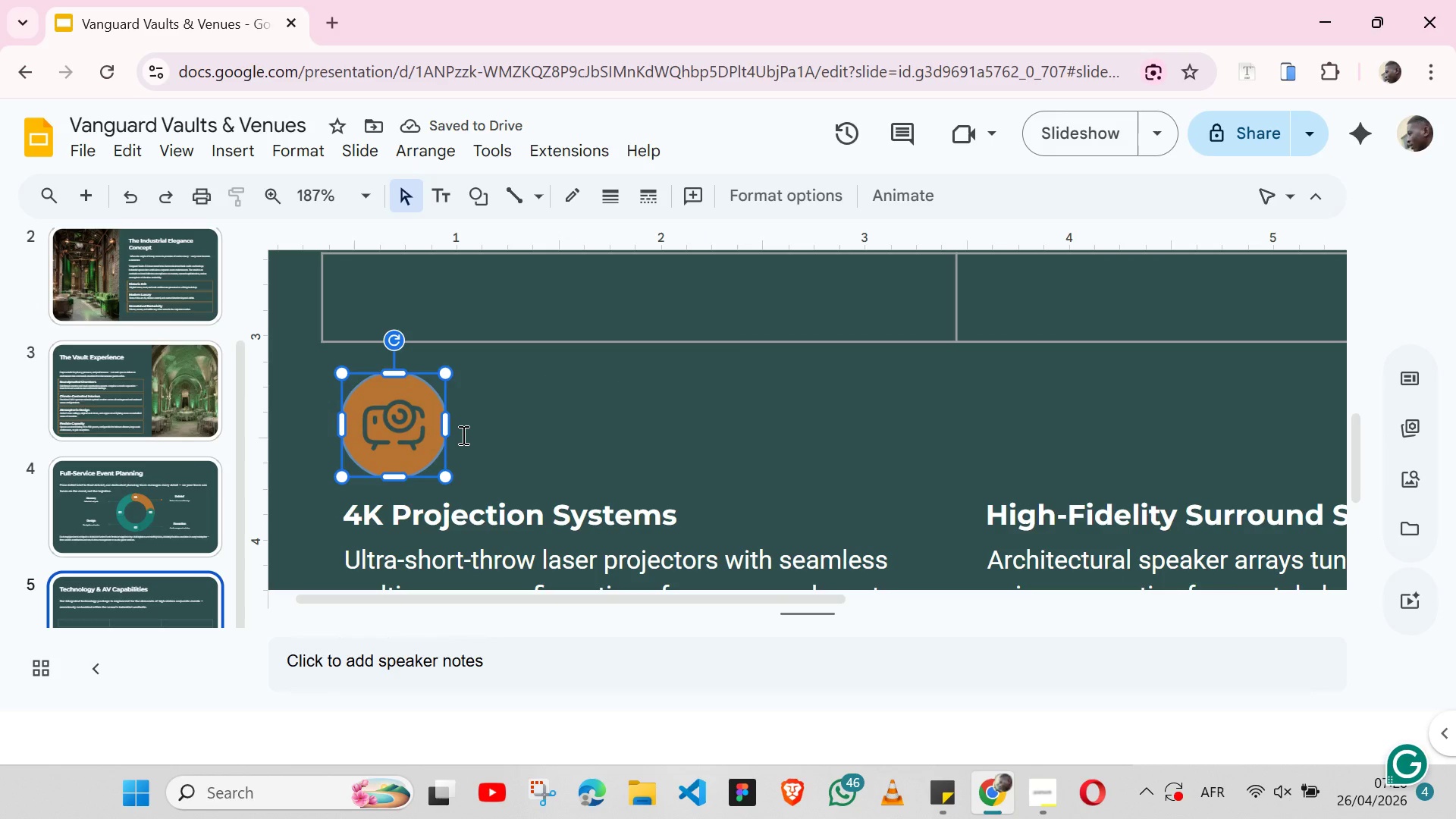 
wait(10.27)
 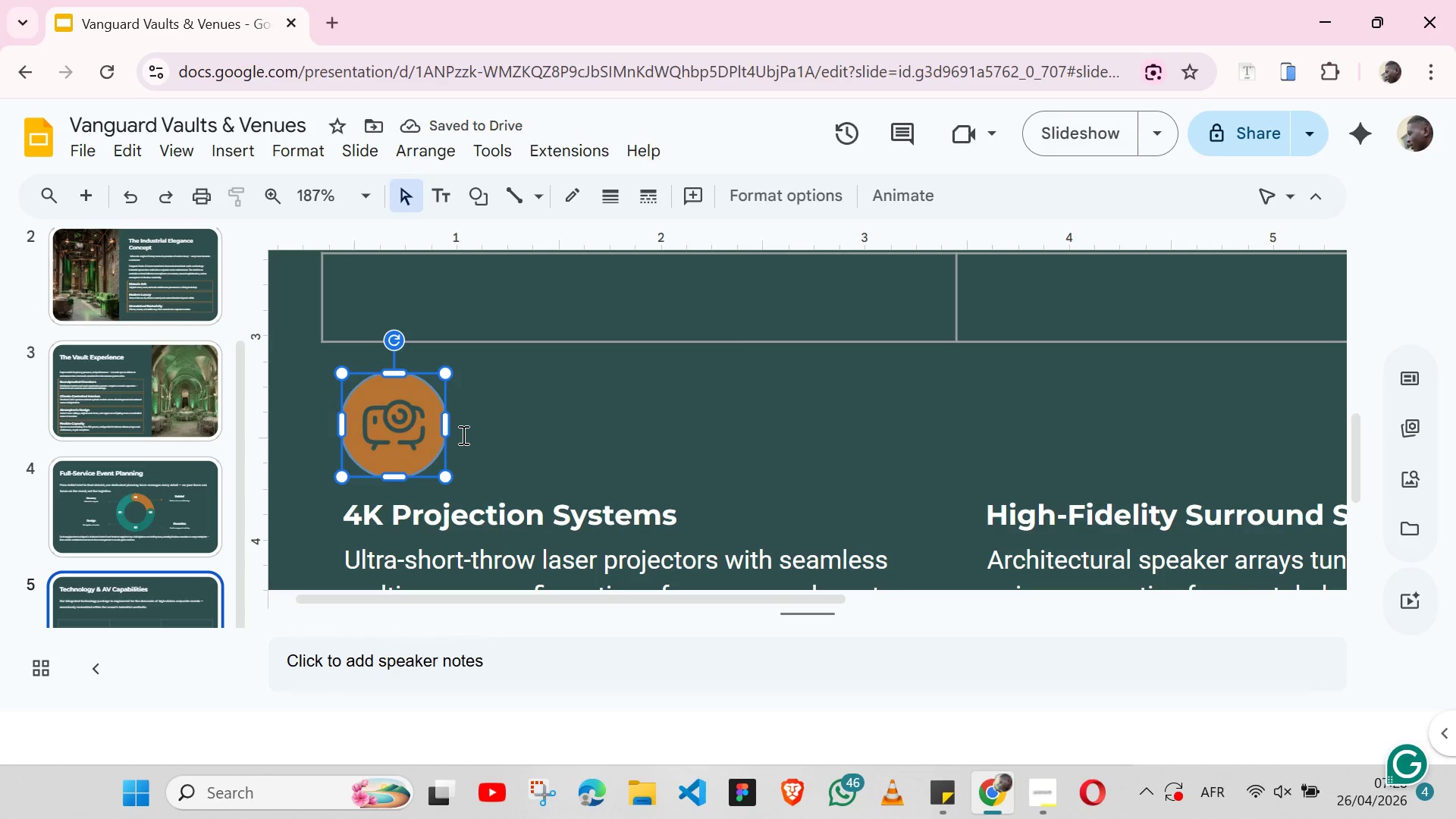 
key(Control+C)
 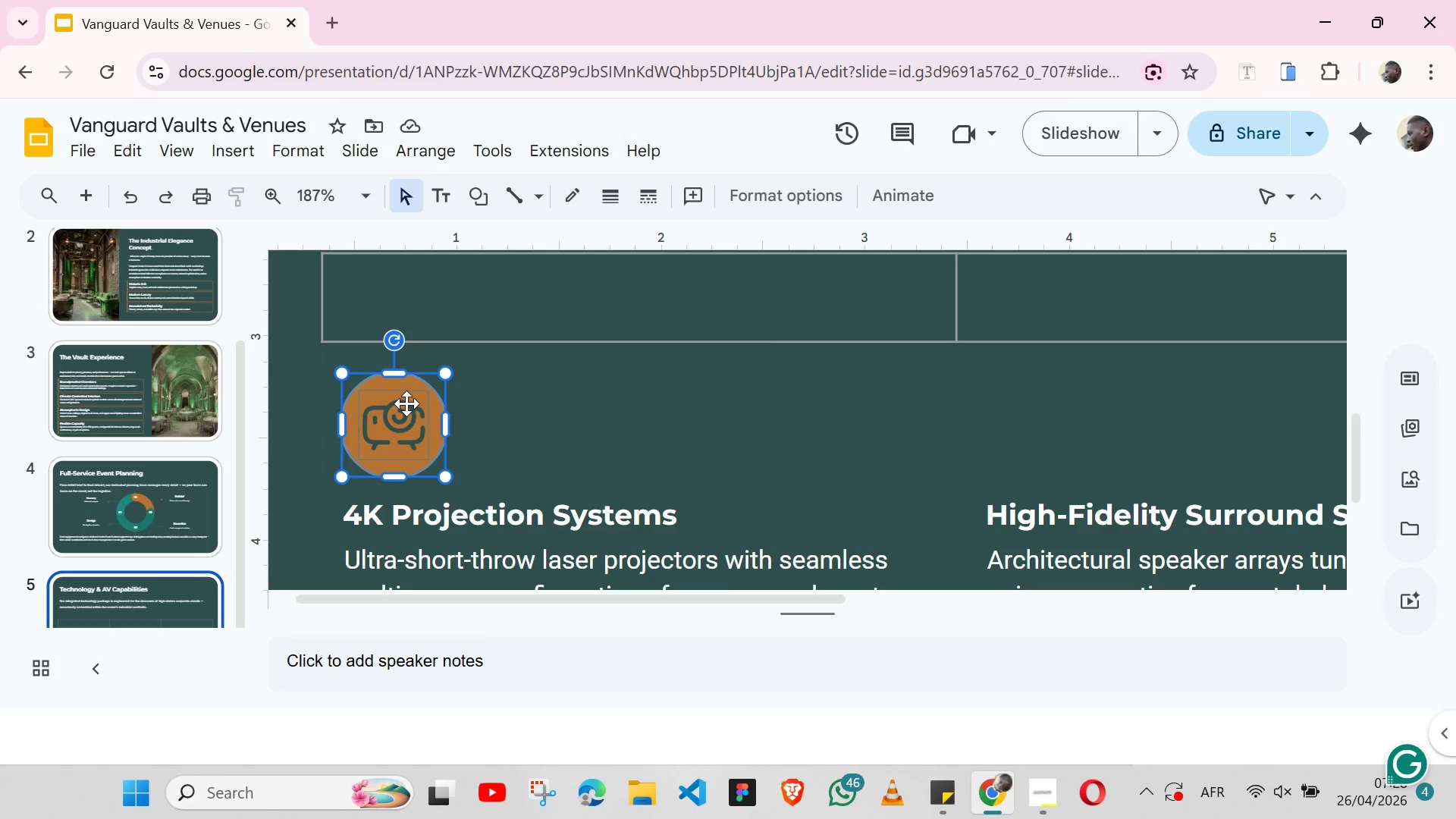 
key(Control+C)
 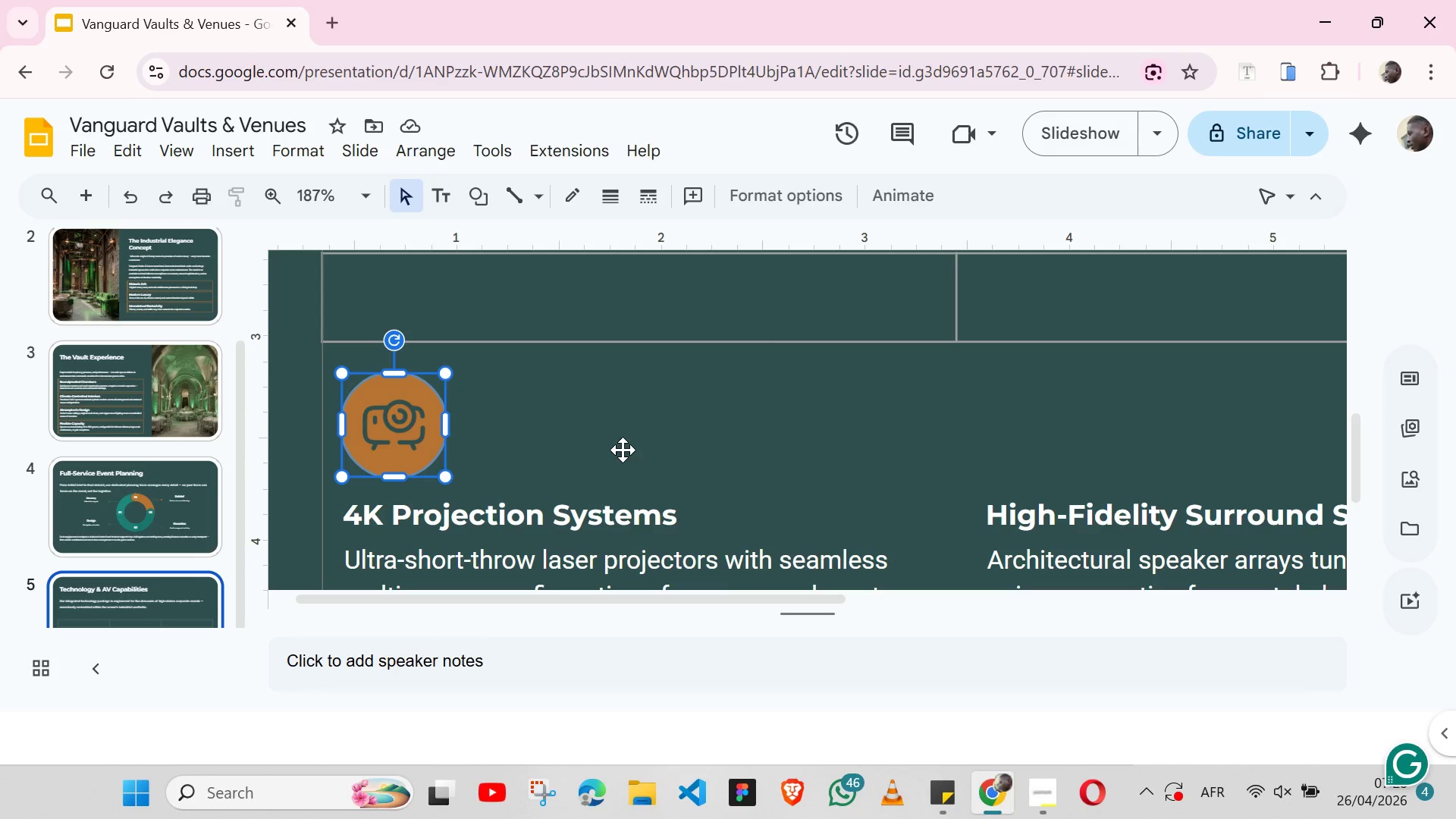 
key(Control+ControlLeft)
 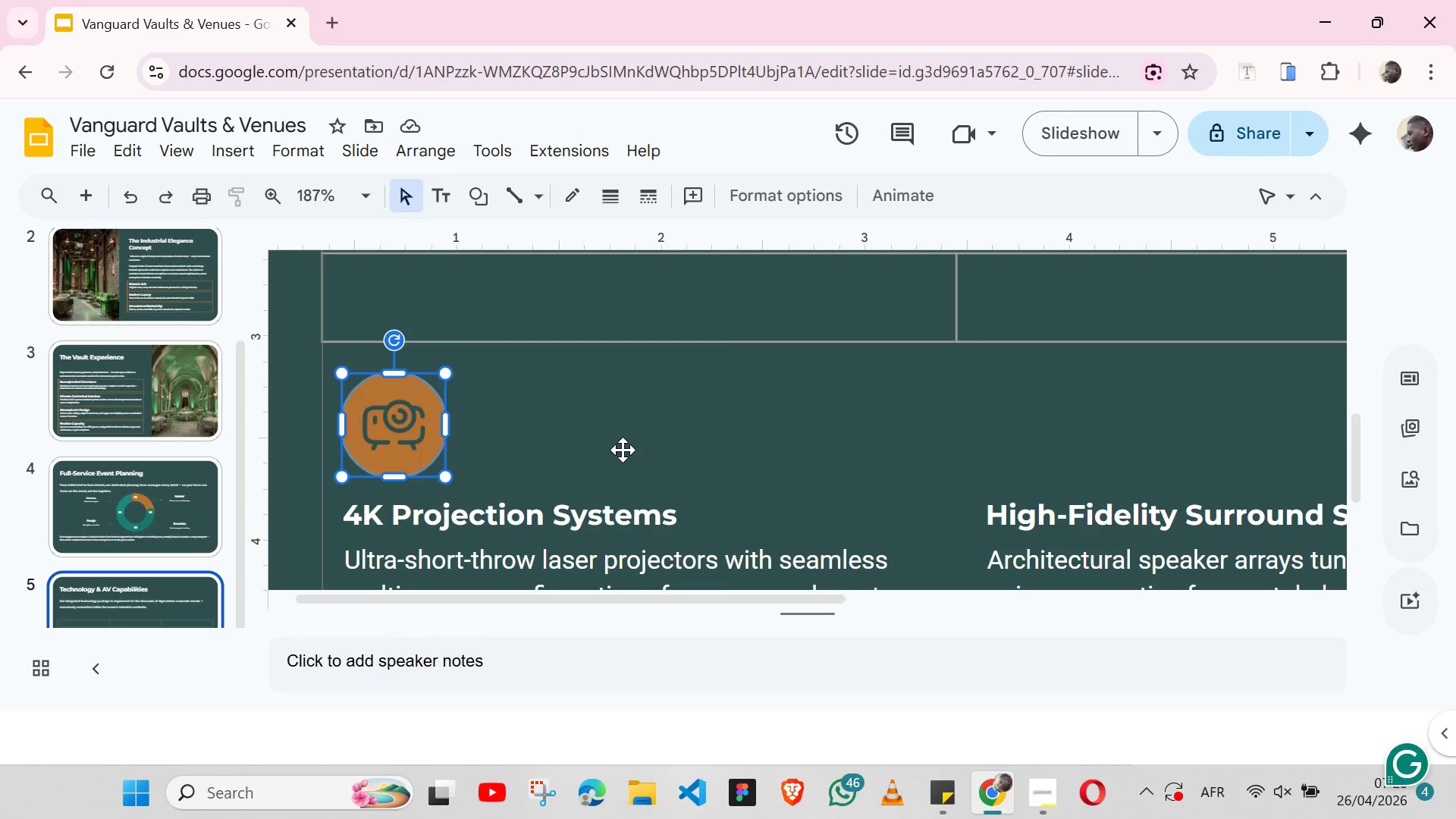 
key(Control+V)
 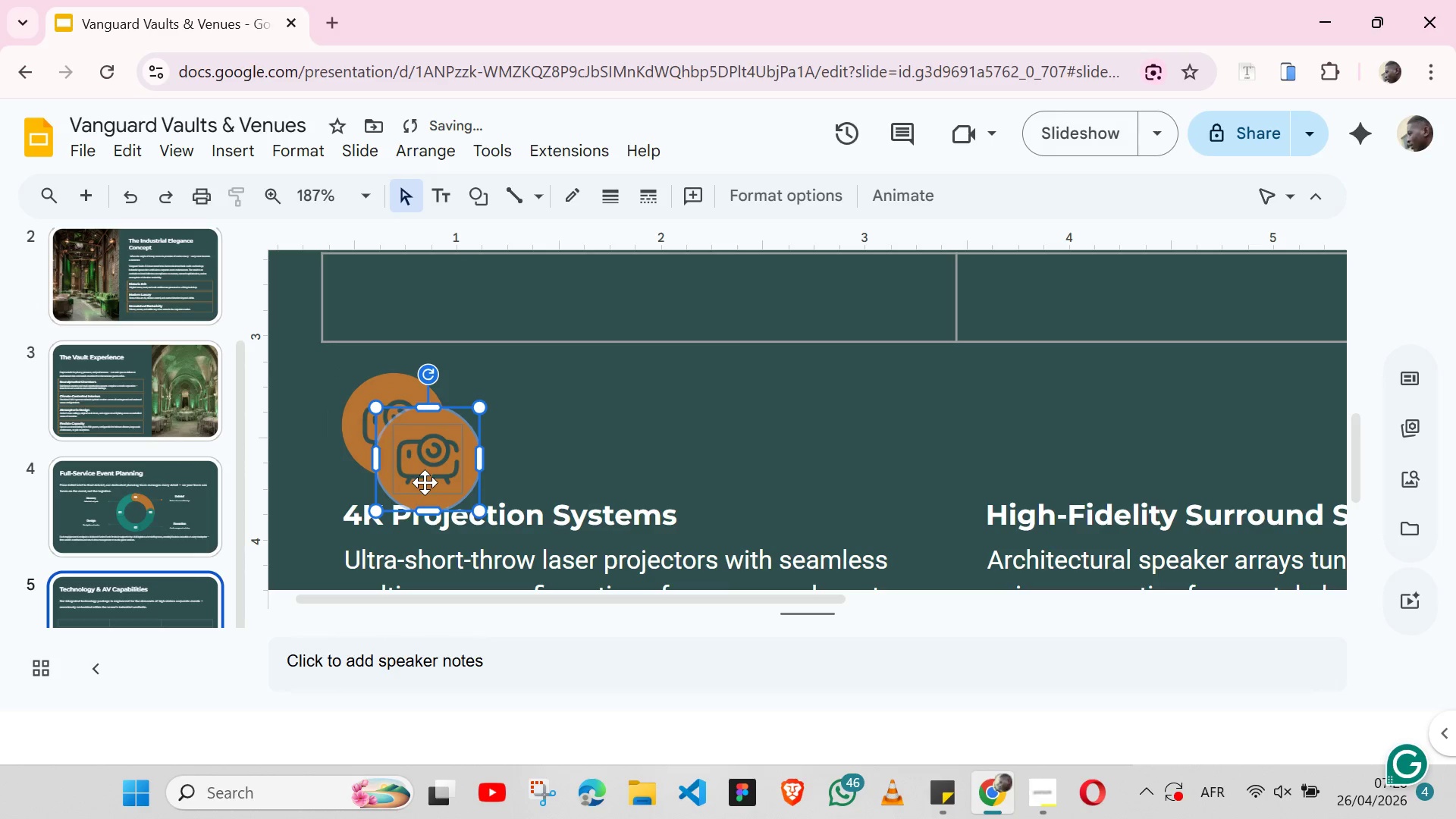 
left_click_drag(start_coordinate=[425, 482], to_coordinate=[1033, 449])
 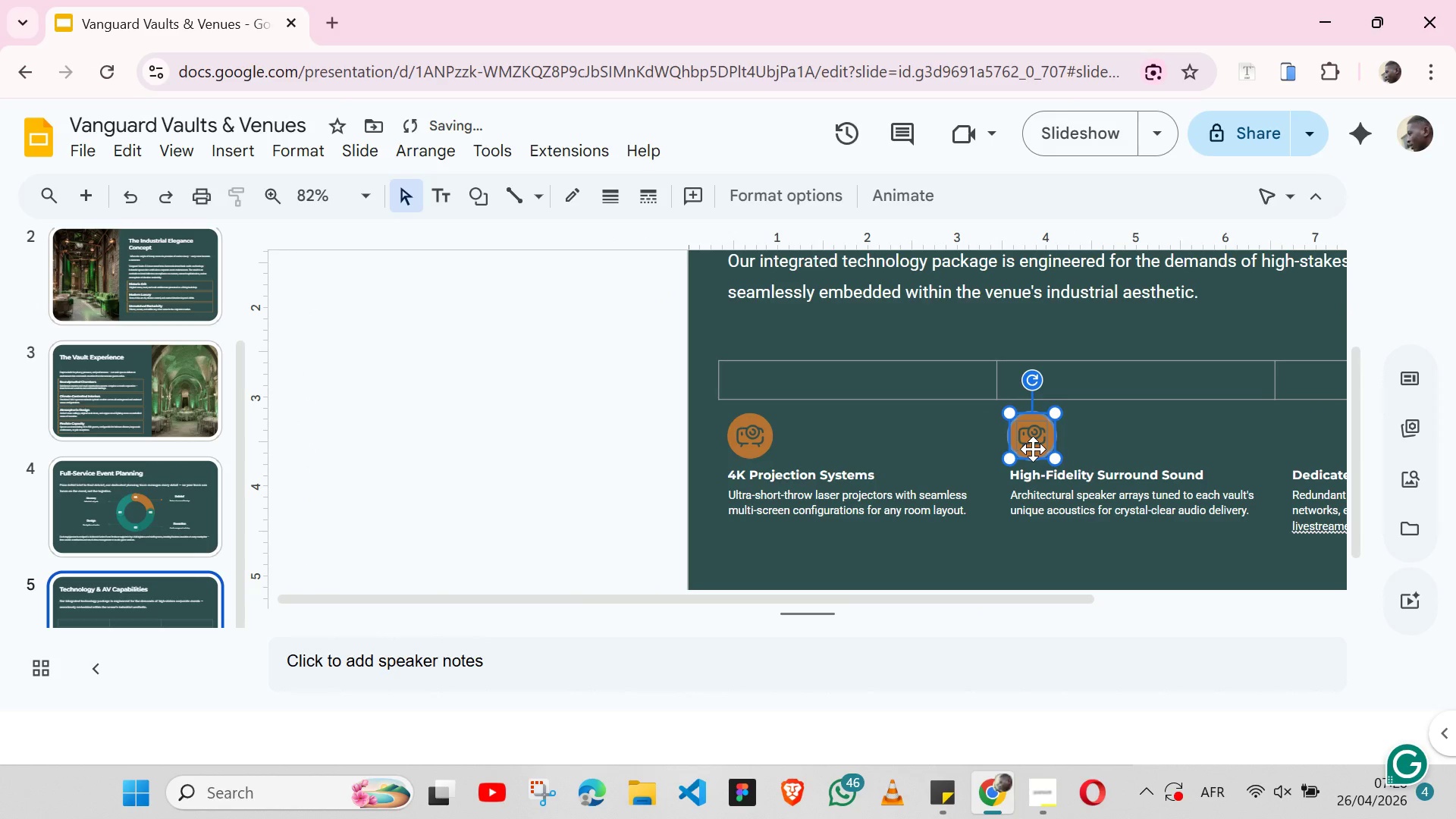 
key(Control+V)
 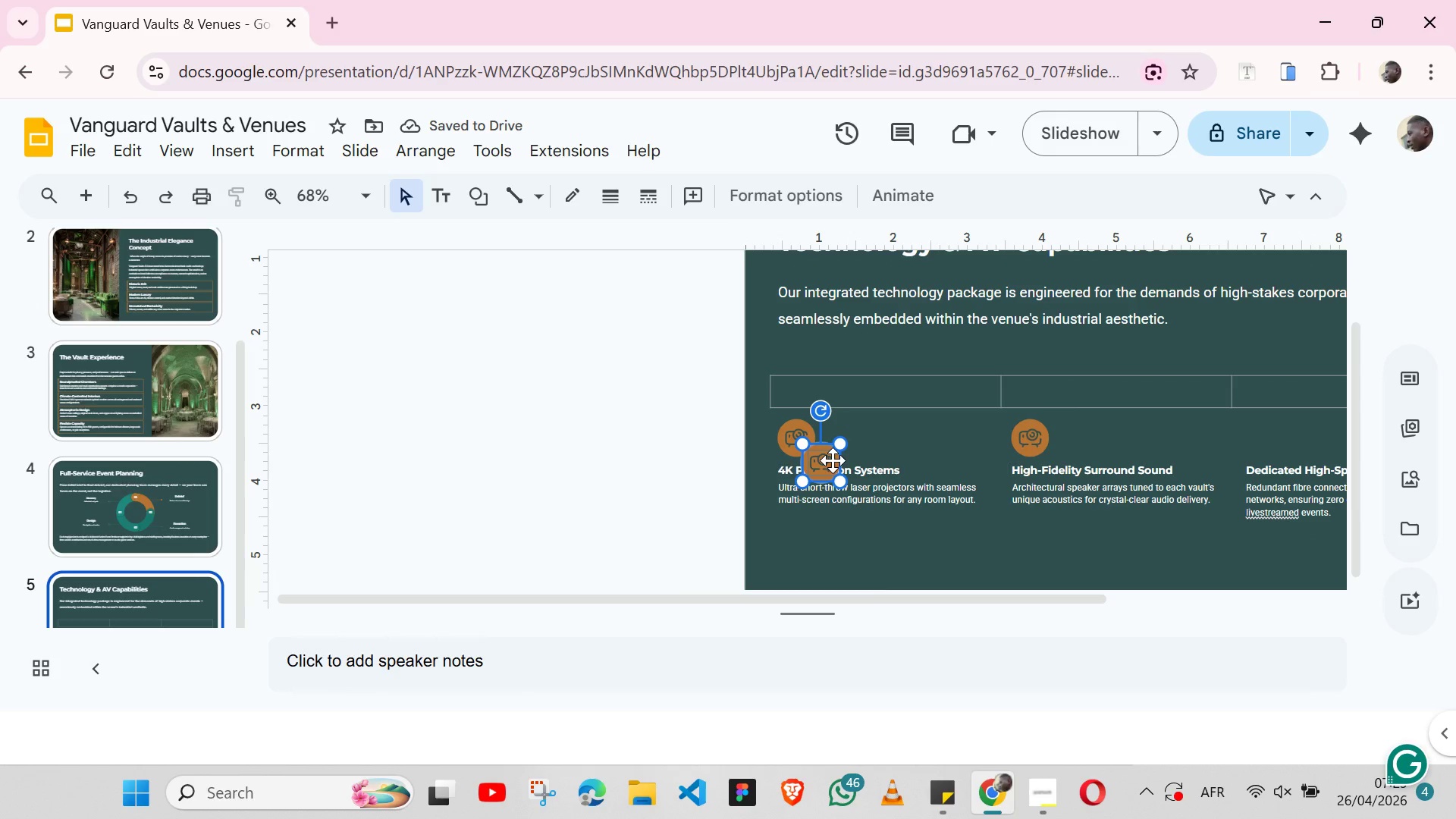 
left_click_drag(start_coordinate=[817, 460], to_coordinate=[1258, 438])
 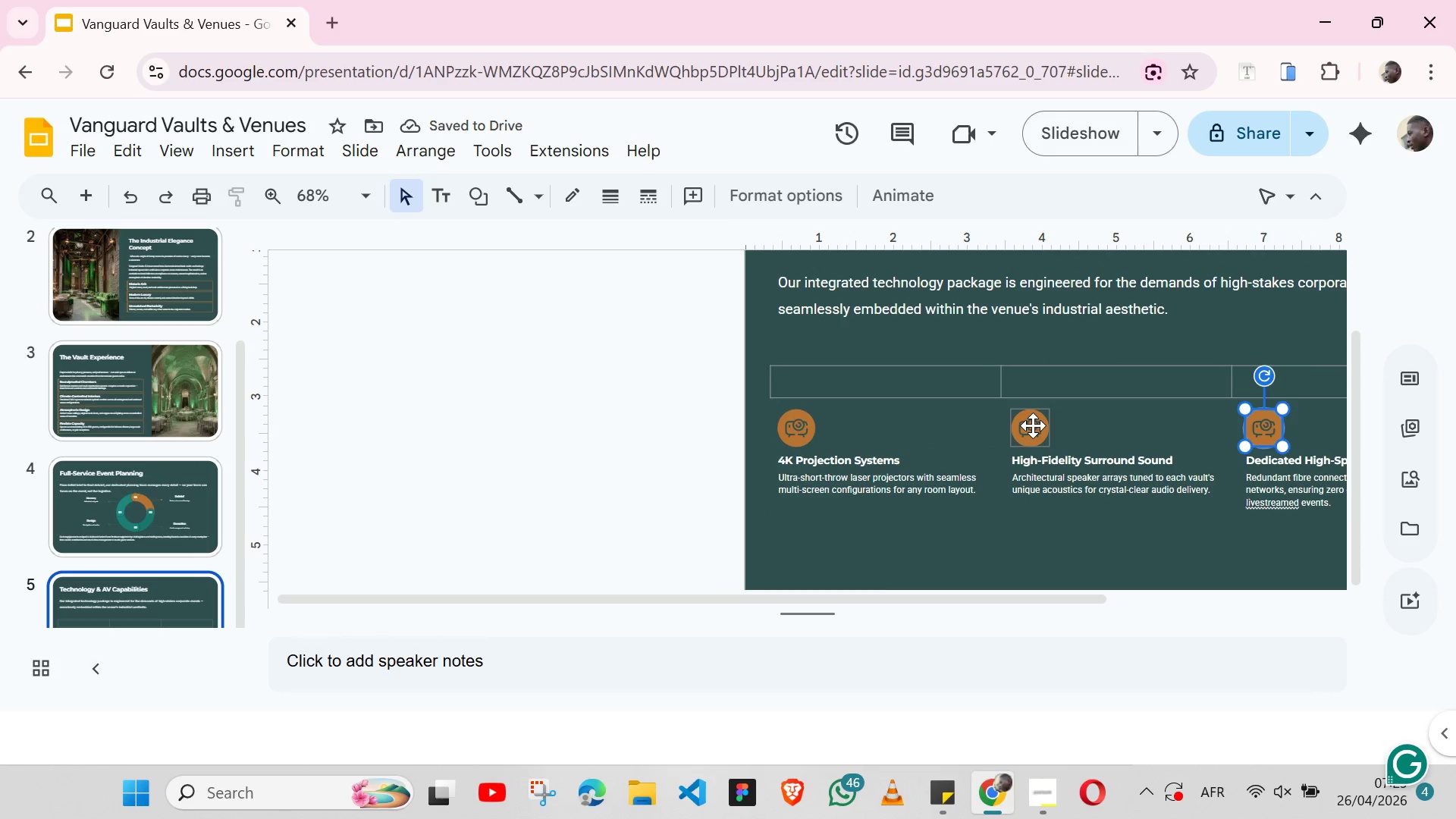 
double_click([1033, 425])
 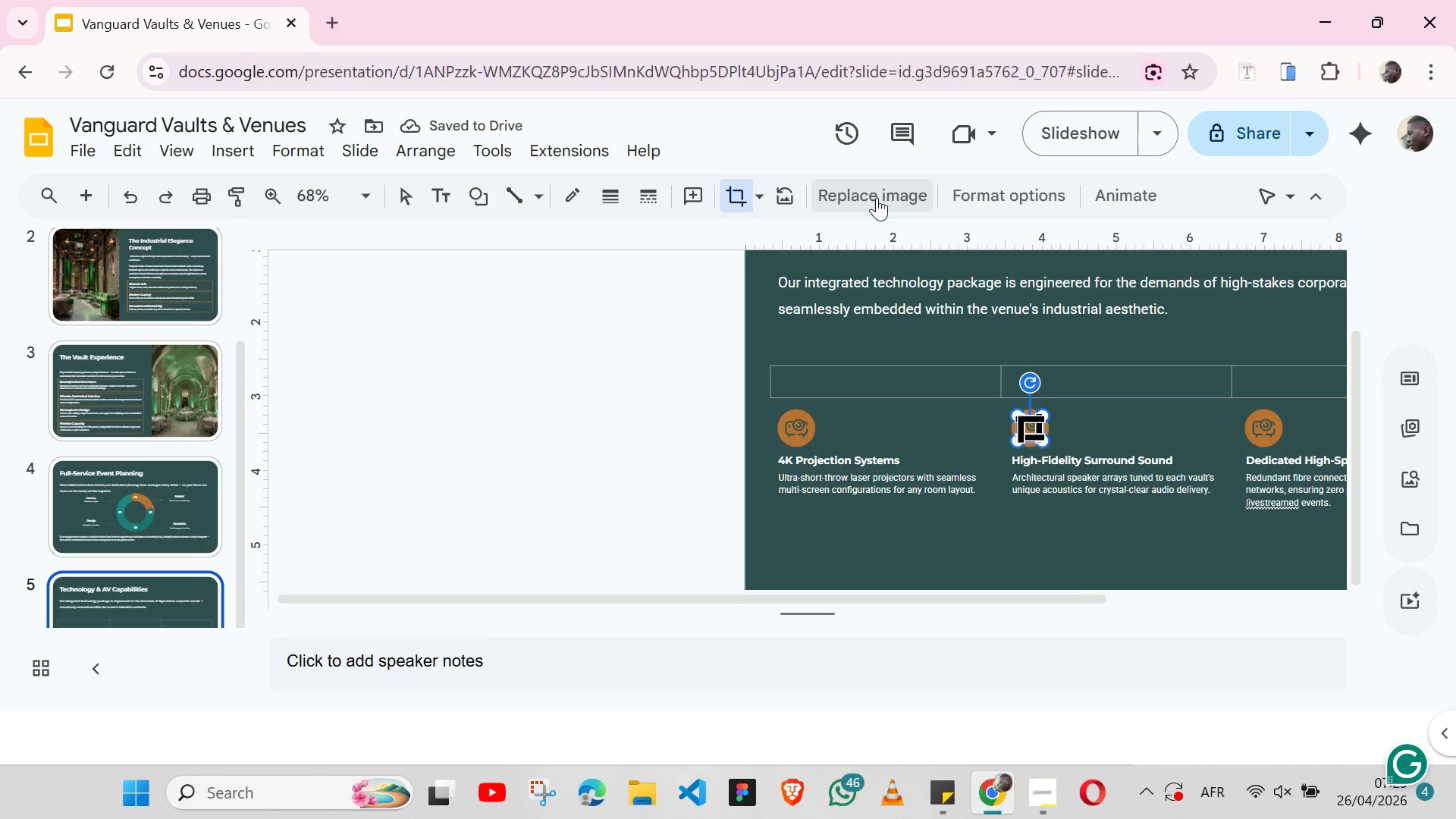 
left_click([876, 197])
 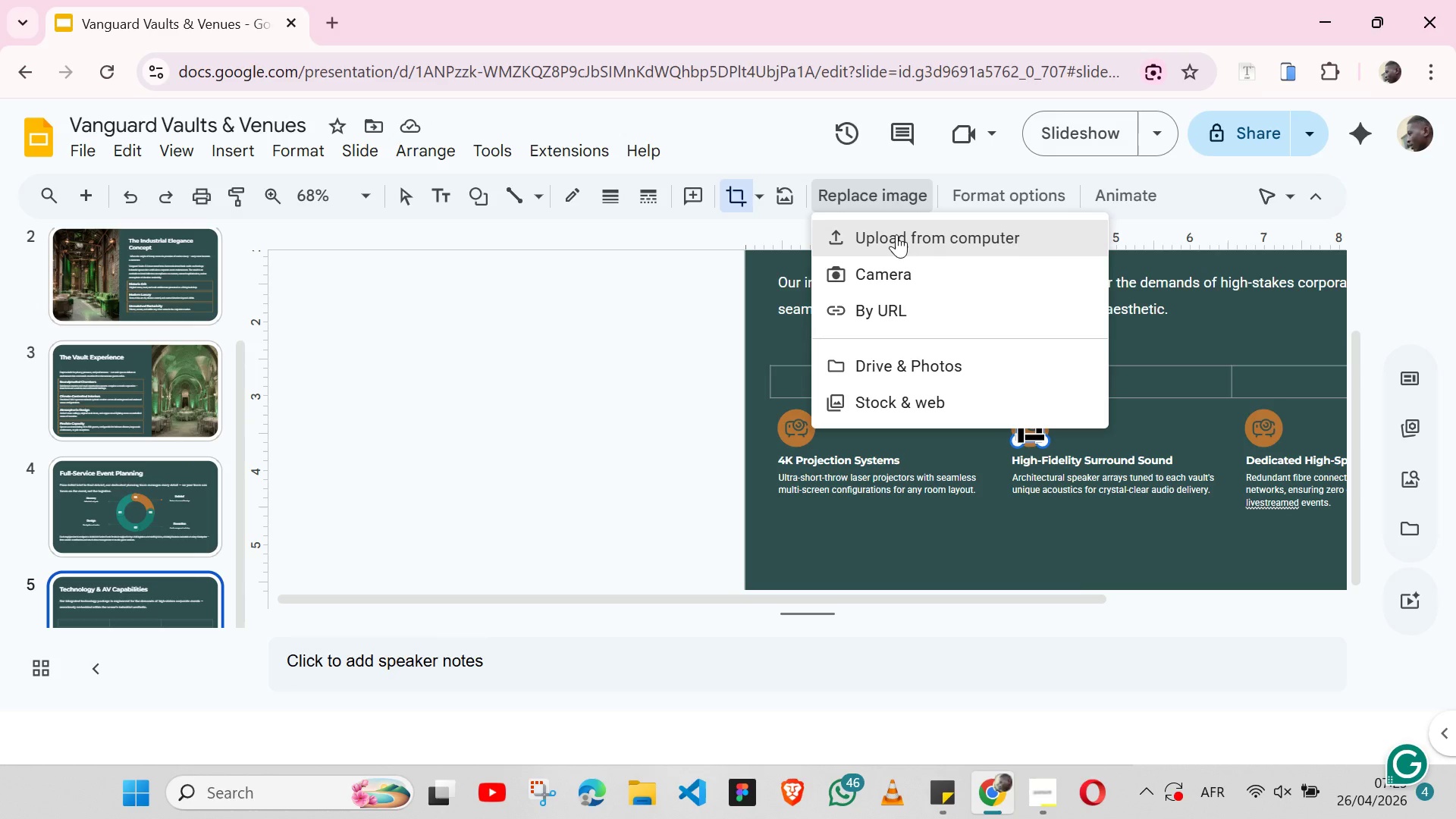 
left_click([896, 234])
 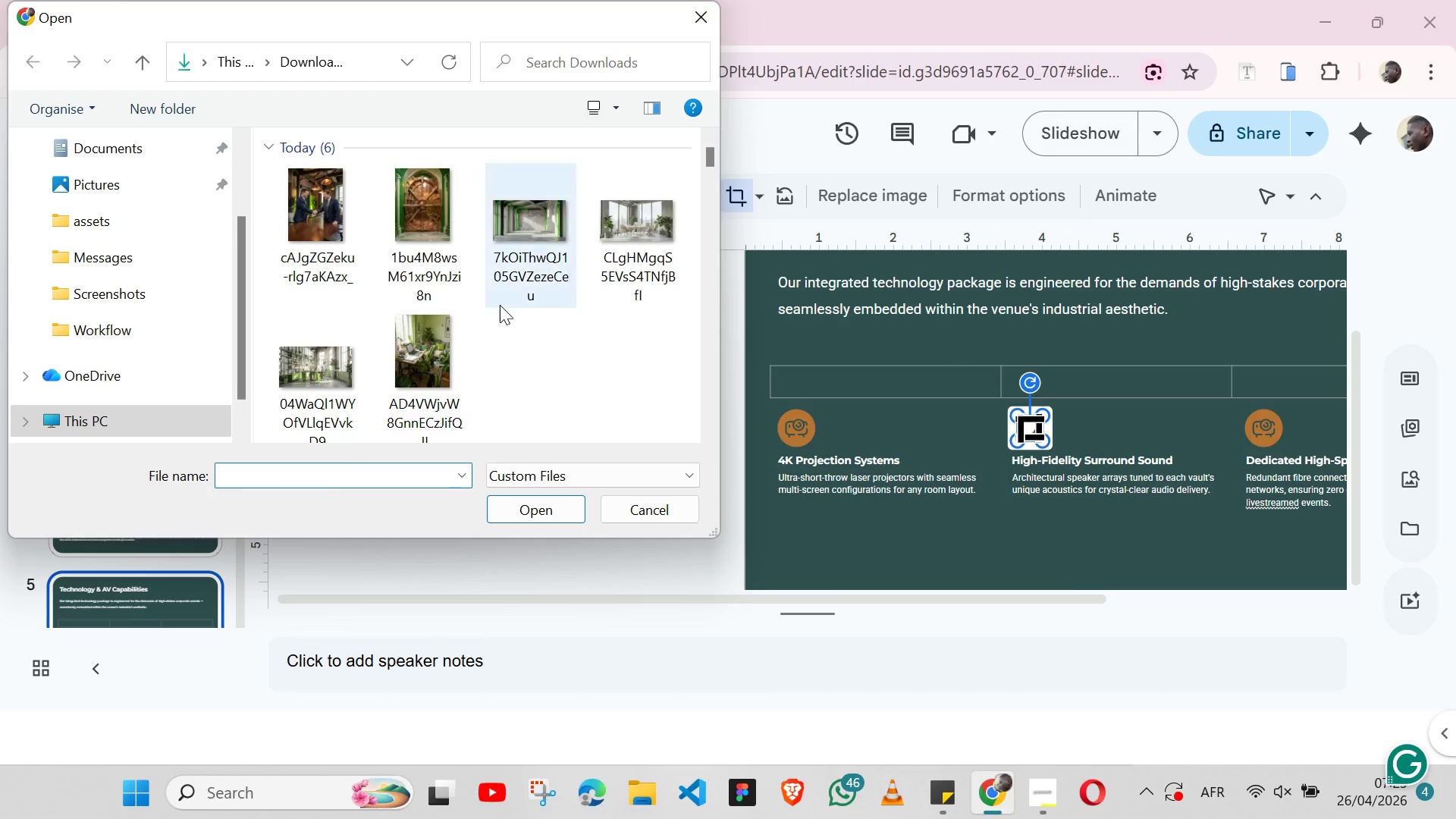 
scroll: coordinate [417, 318], scroll_direction: down, amount: 11.0
 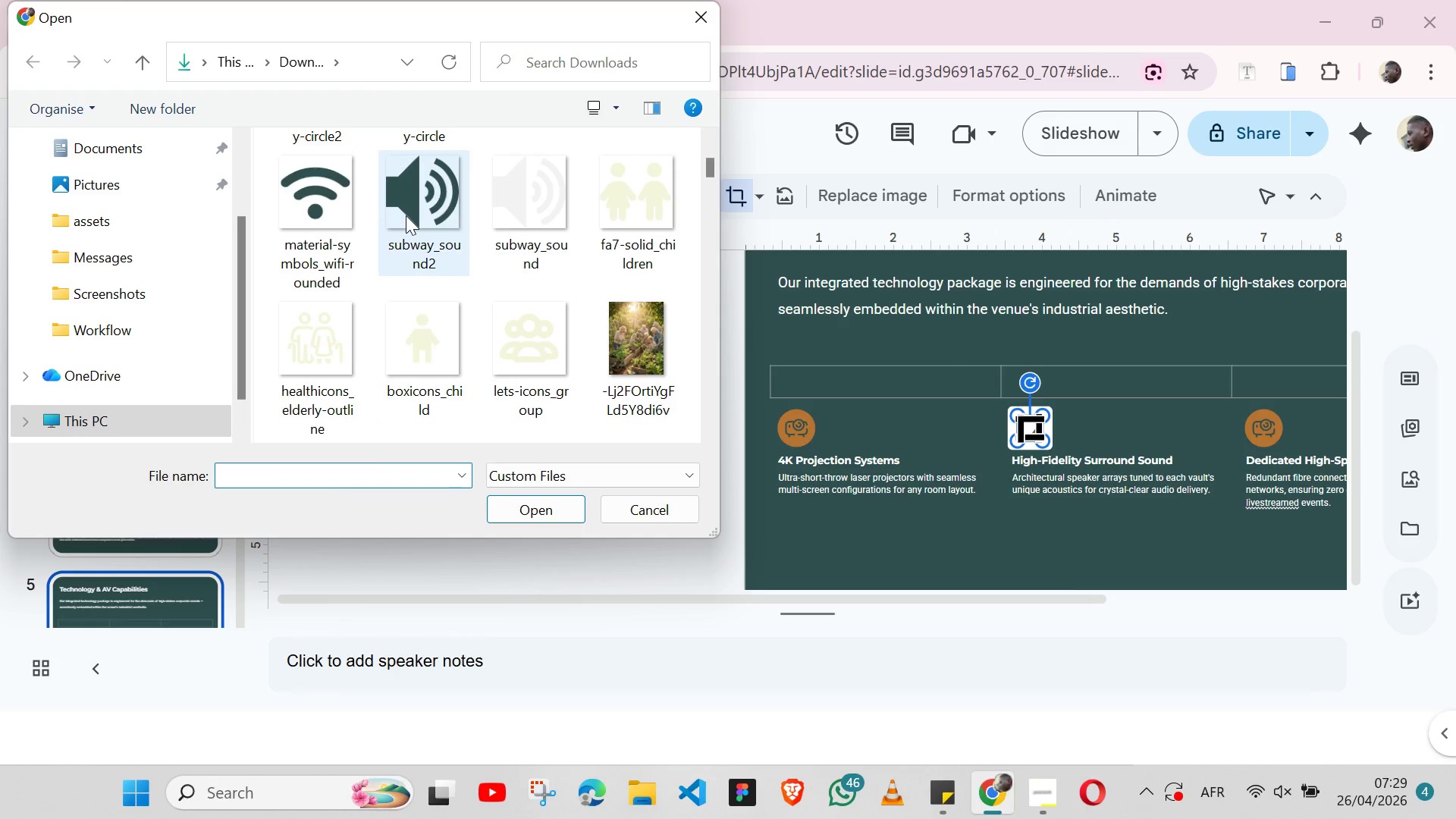 
left_click([406, 215])
 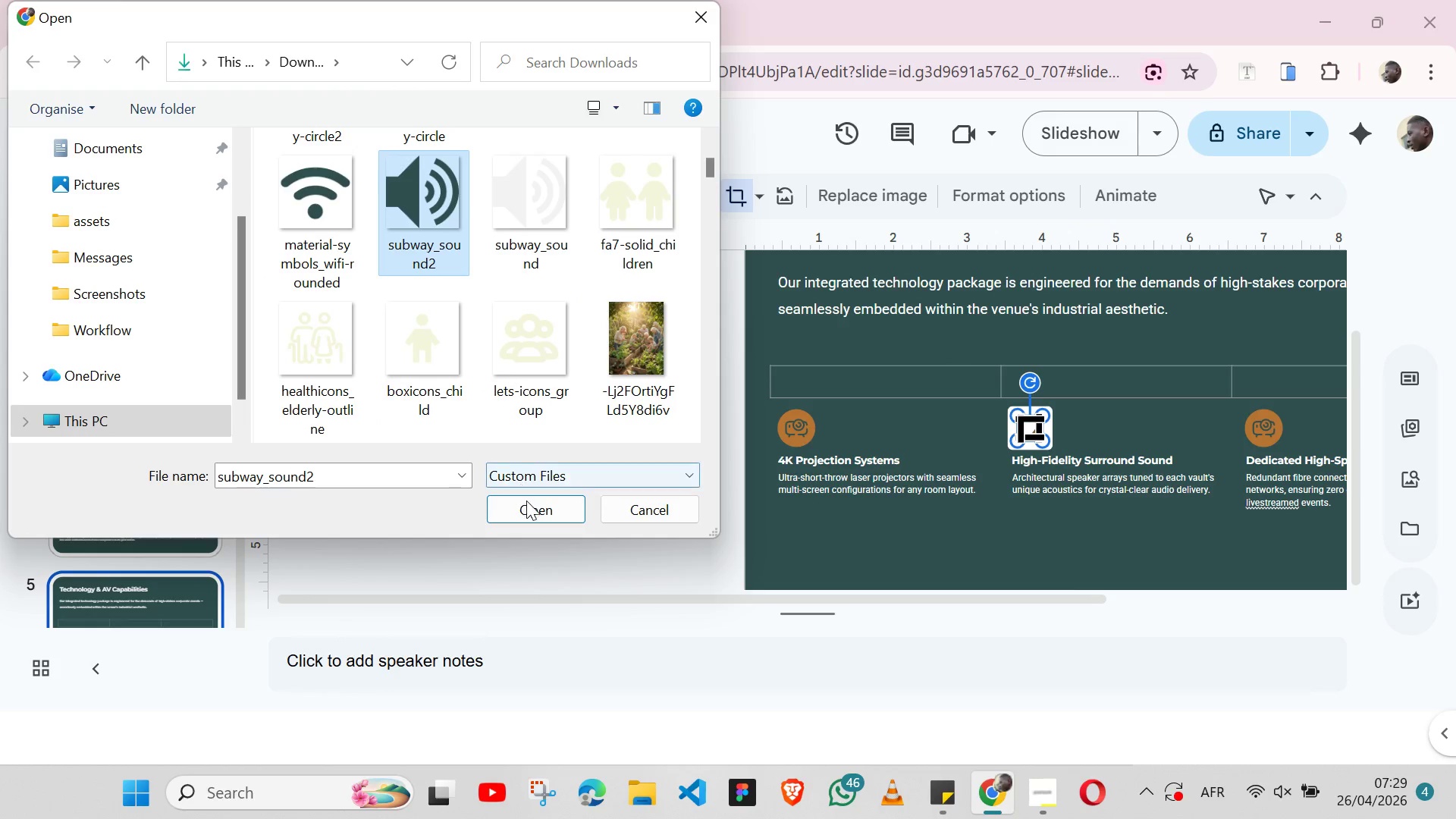 
left_click([526, 500])
 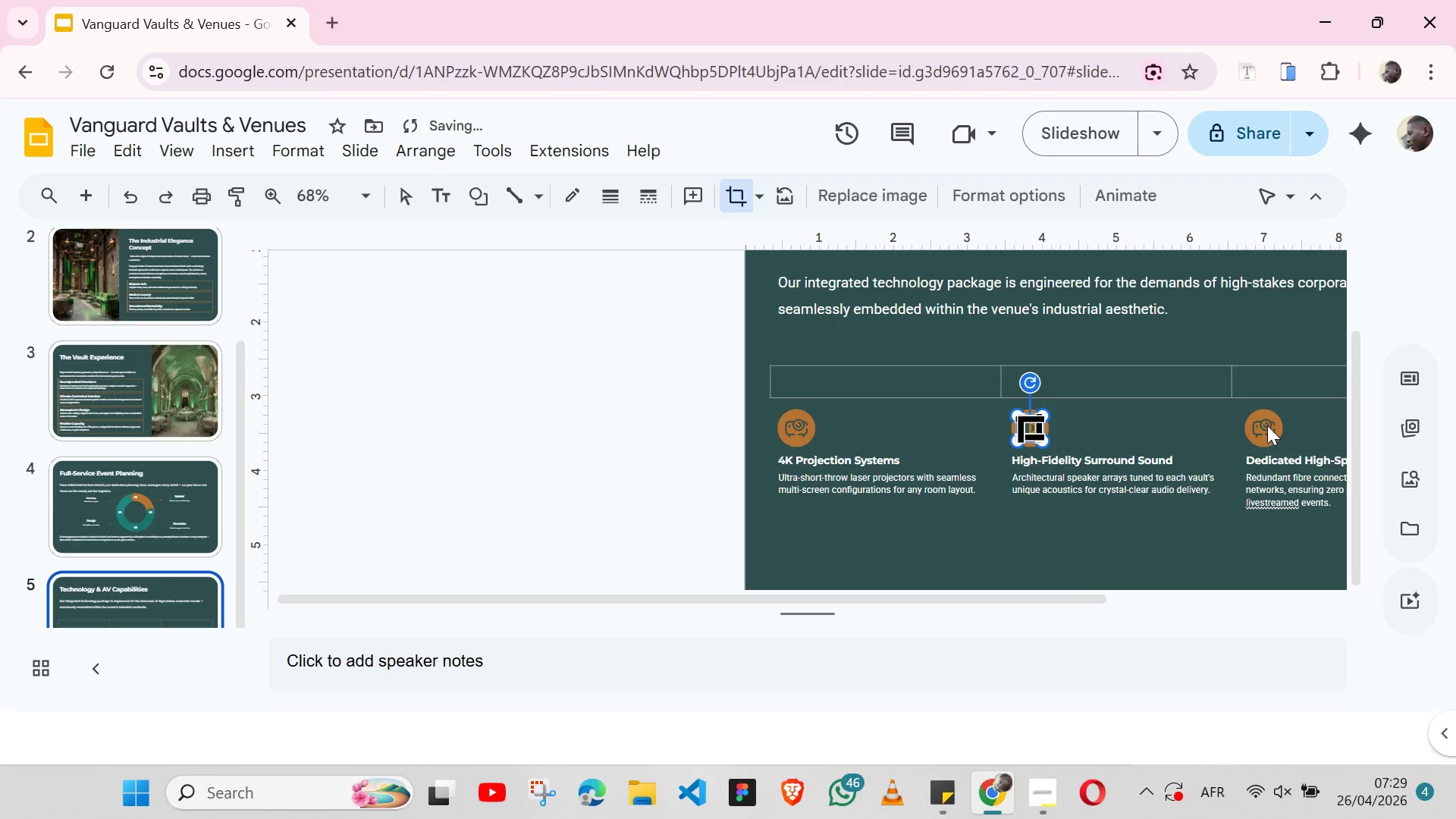 
double_click([1267, 425])
 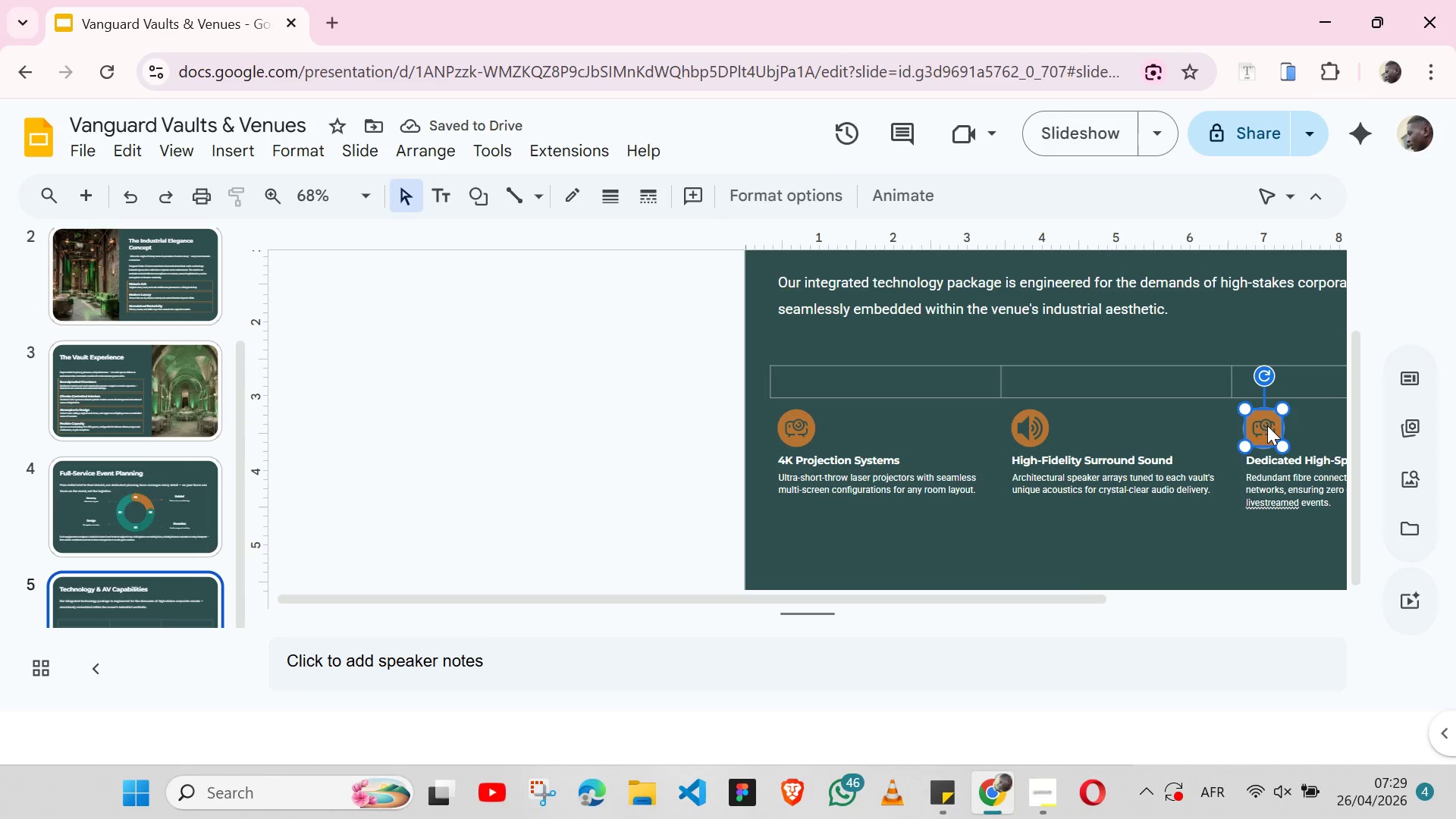 
left_click([1267, 425])
 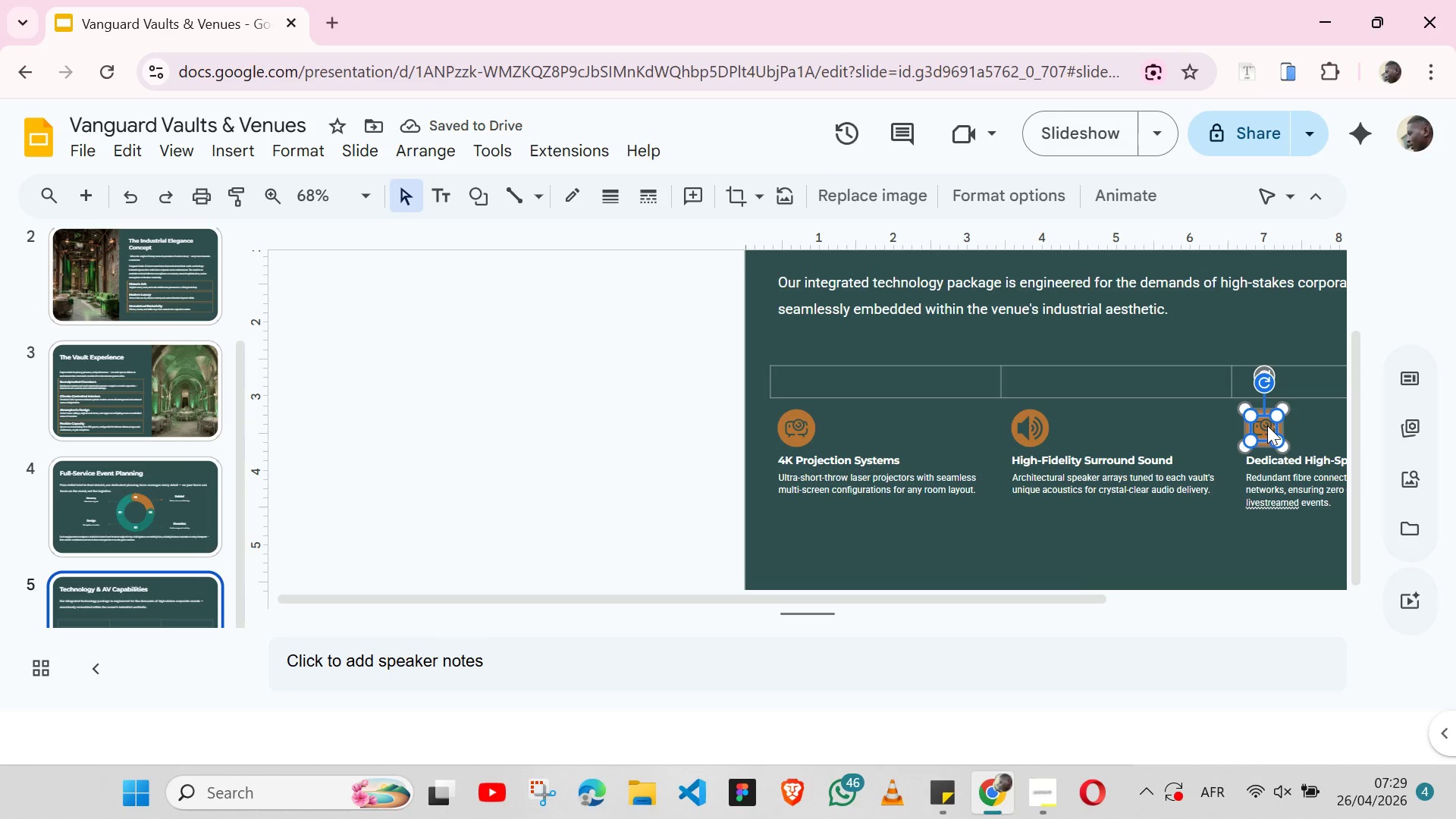 
left_click([1267, 425])
 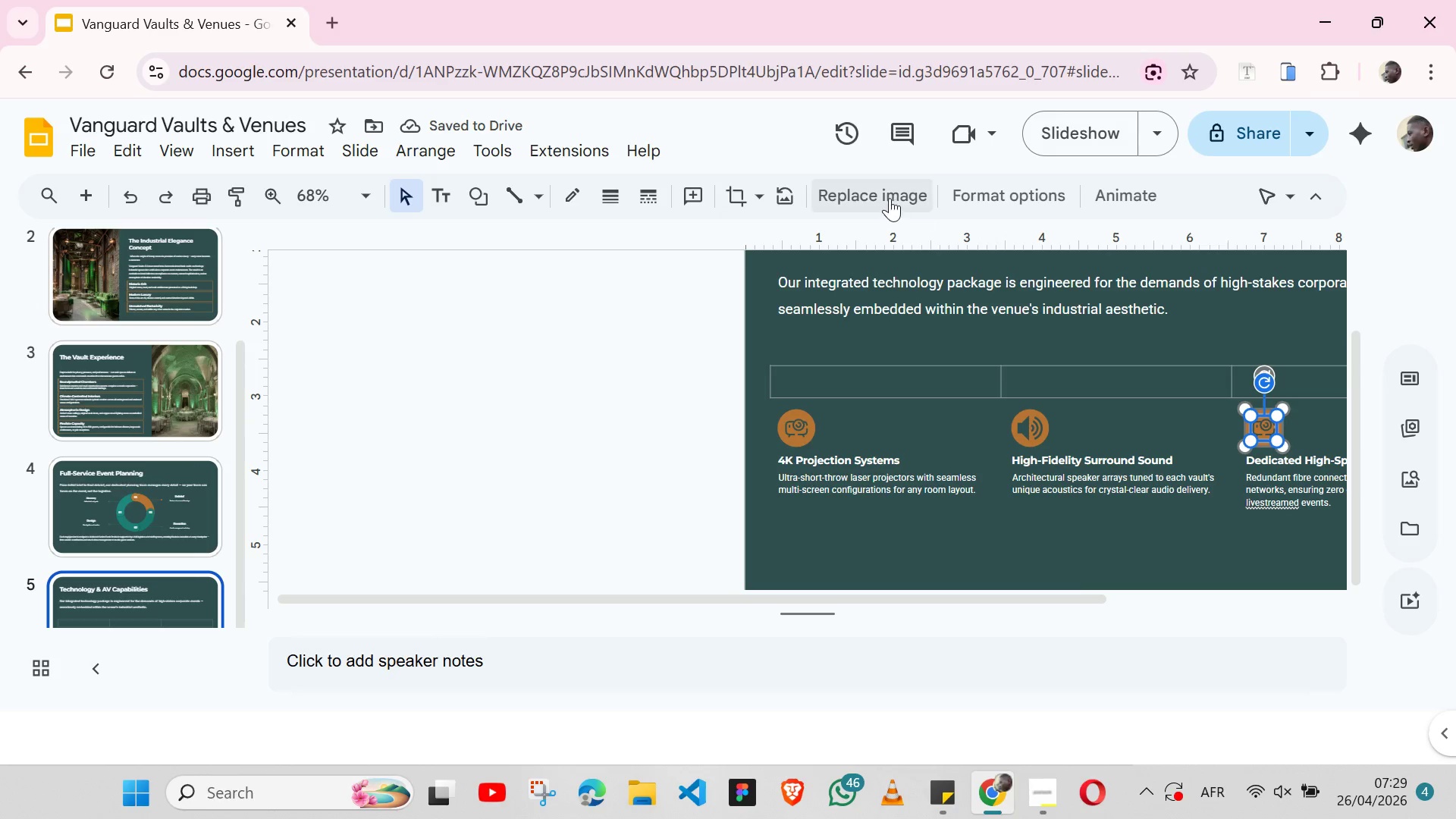 
left_click([890, 198])
 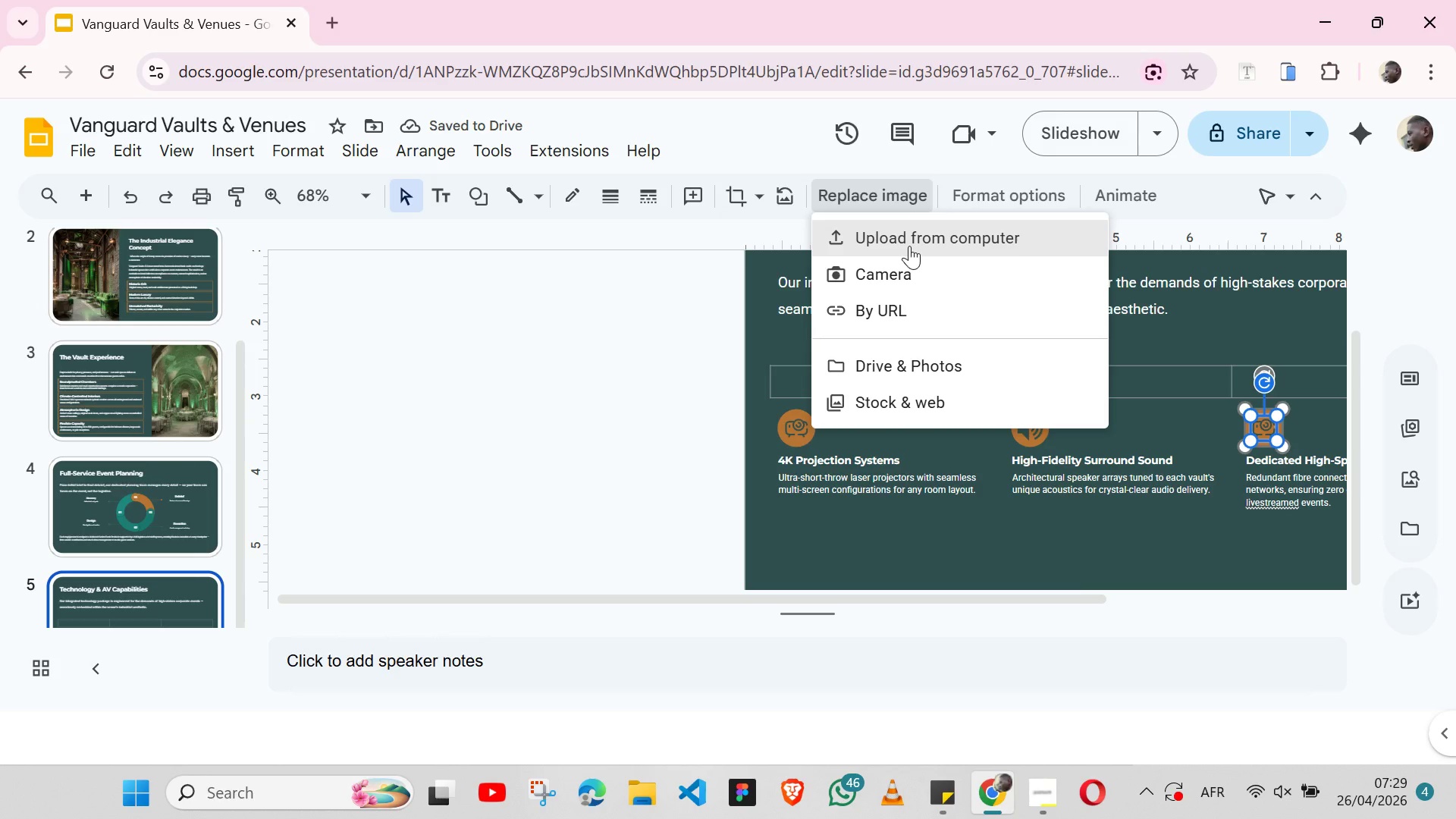 
left_click([909, 246])
 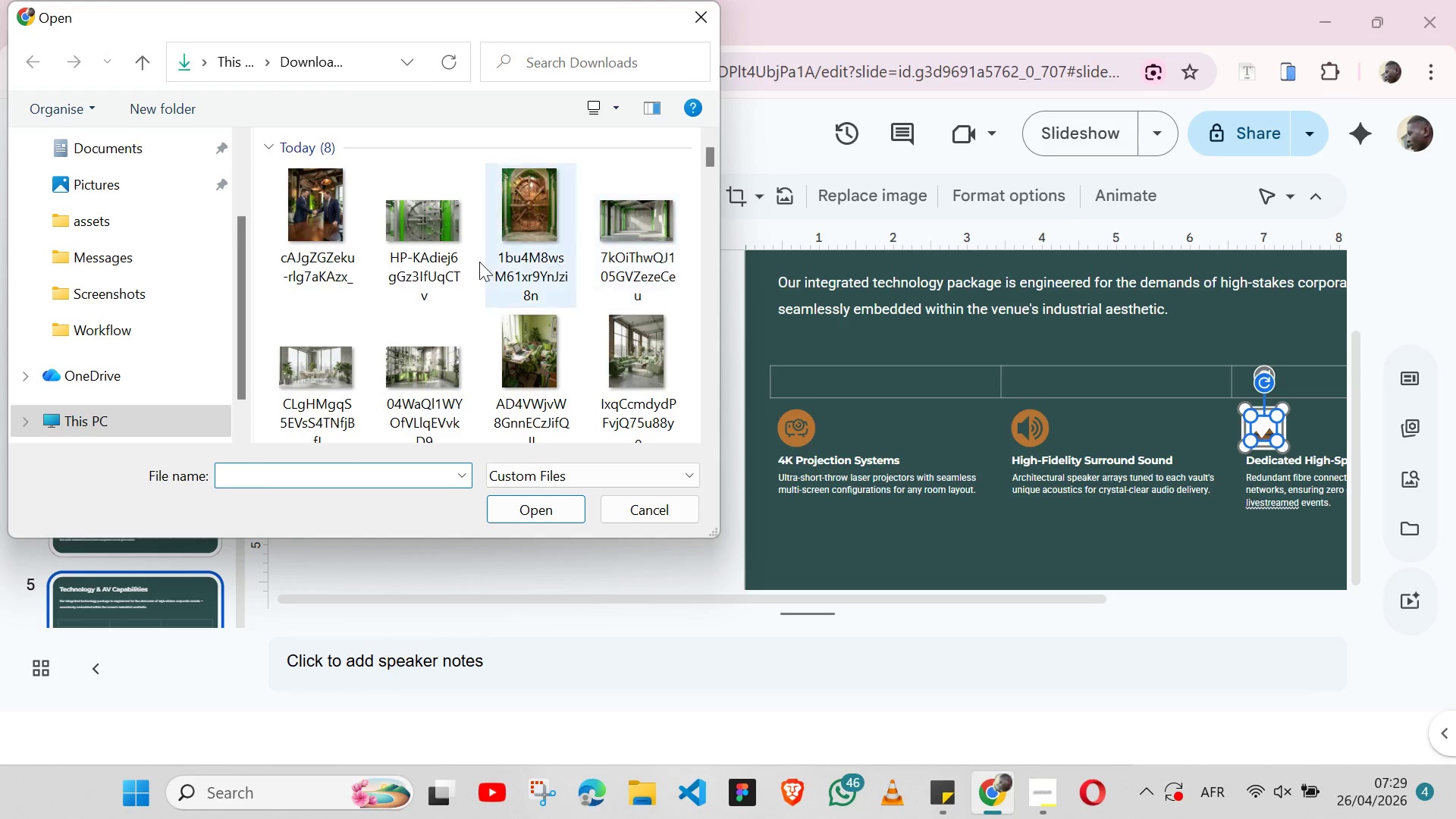 
scroll: coordinate [381, 341], scroll_direction: down, amount: 8.0
 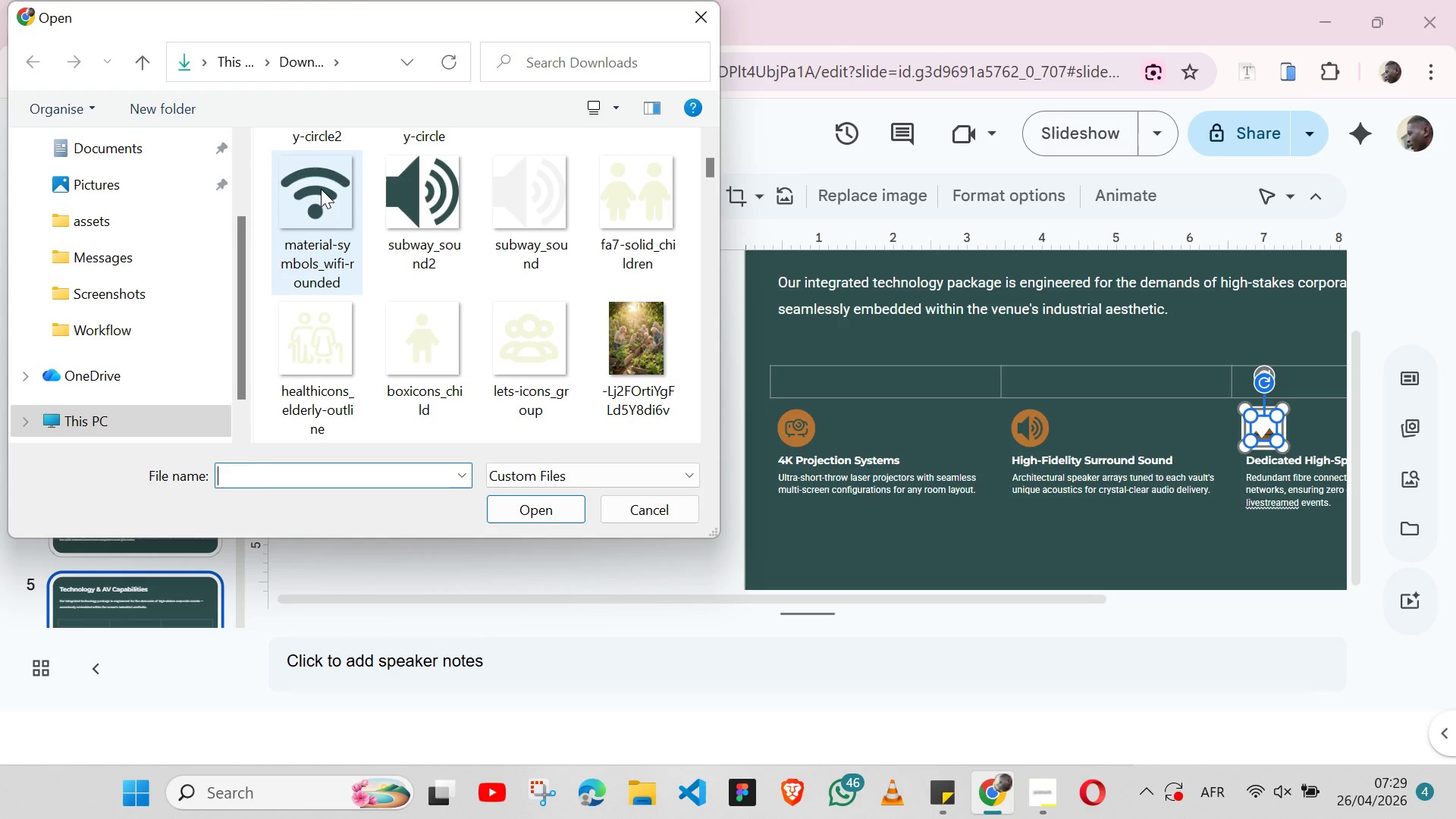 
left_click([321, 189])
 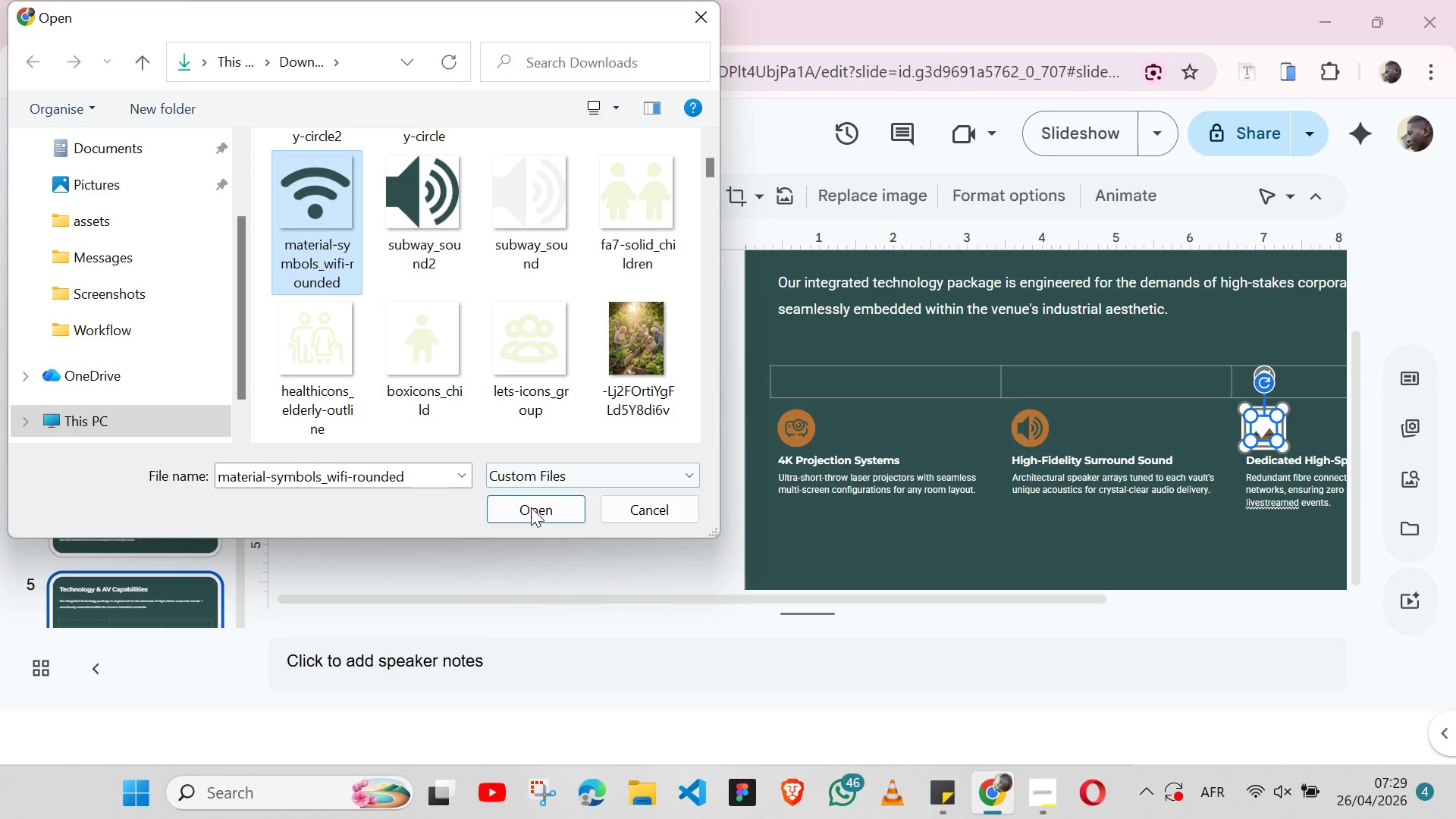 
left_click([530, 511])
 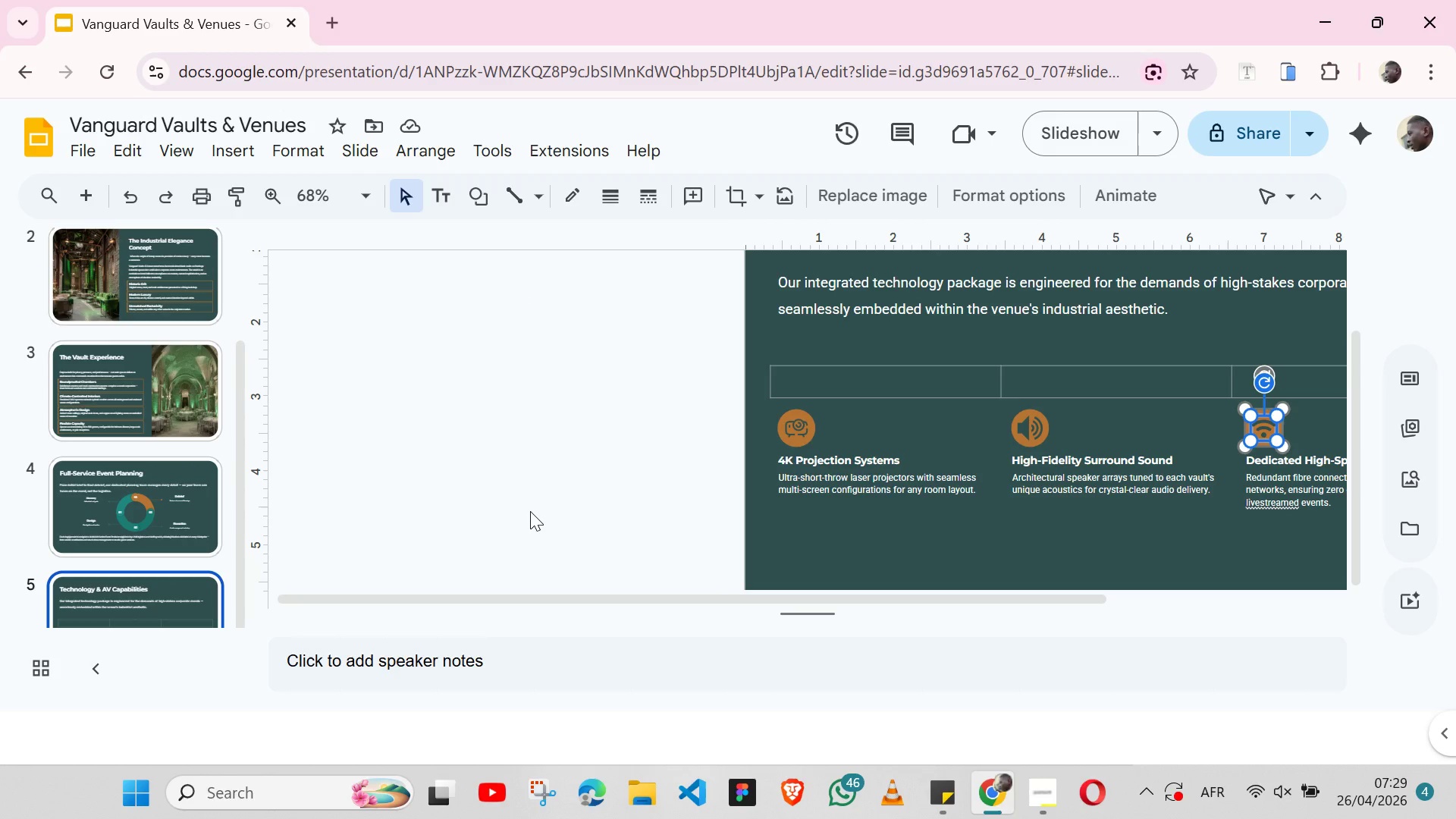 
wait(14.48)
 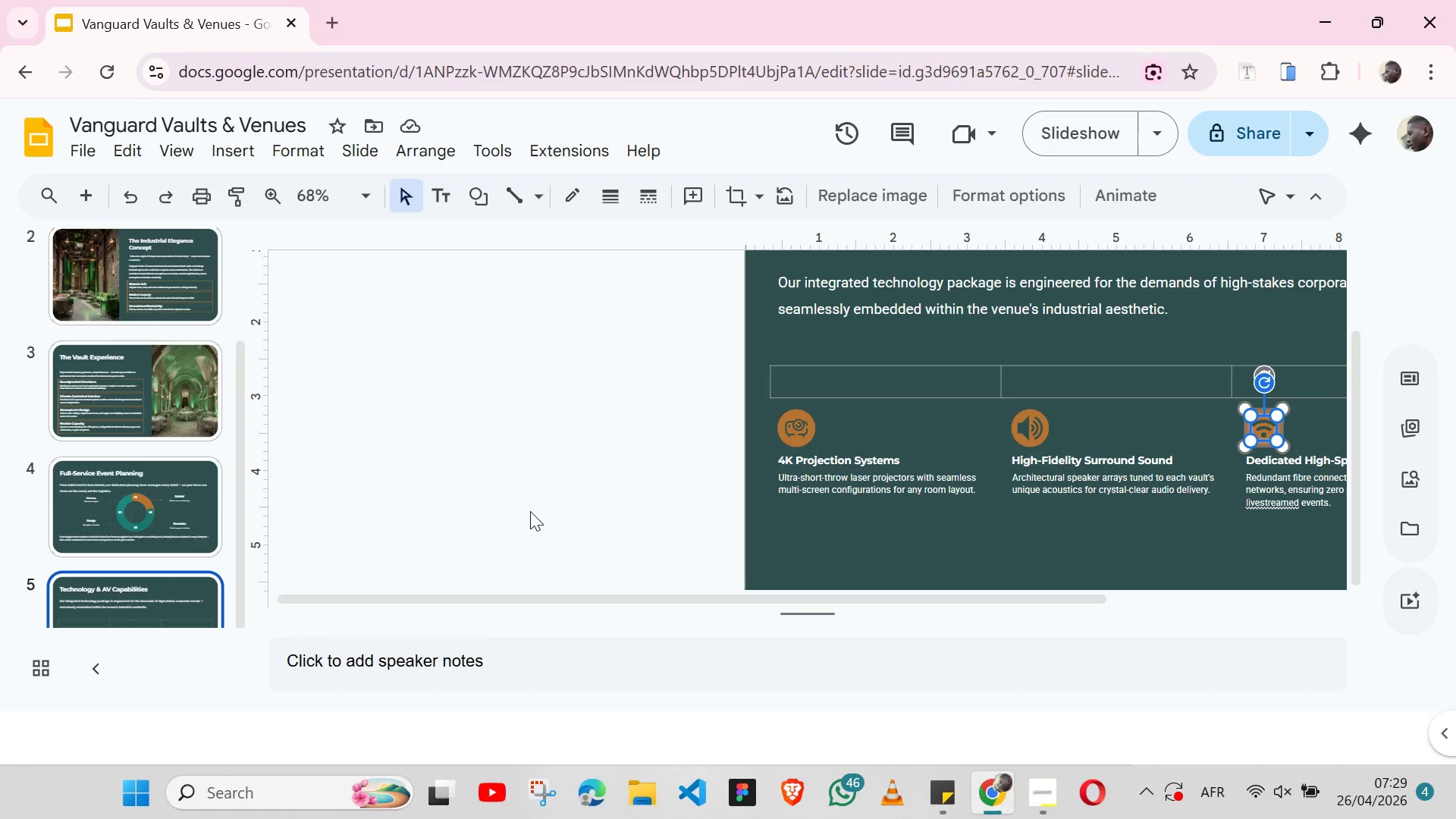 
left_click([925, 573])
 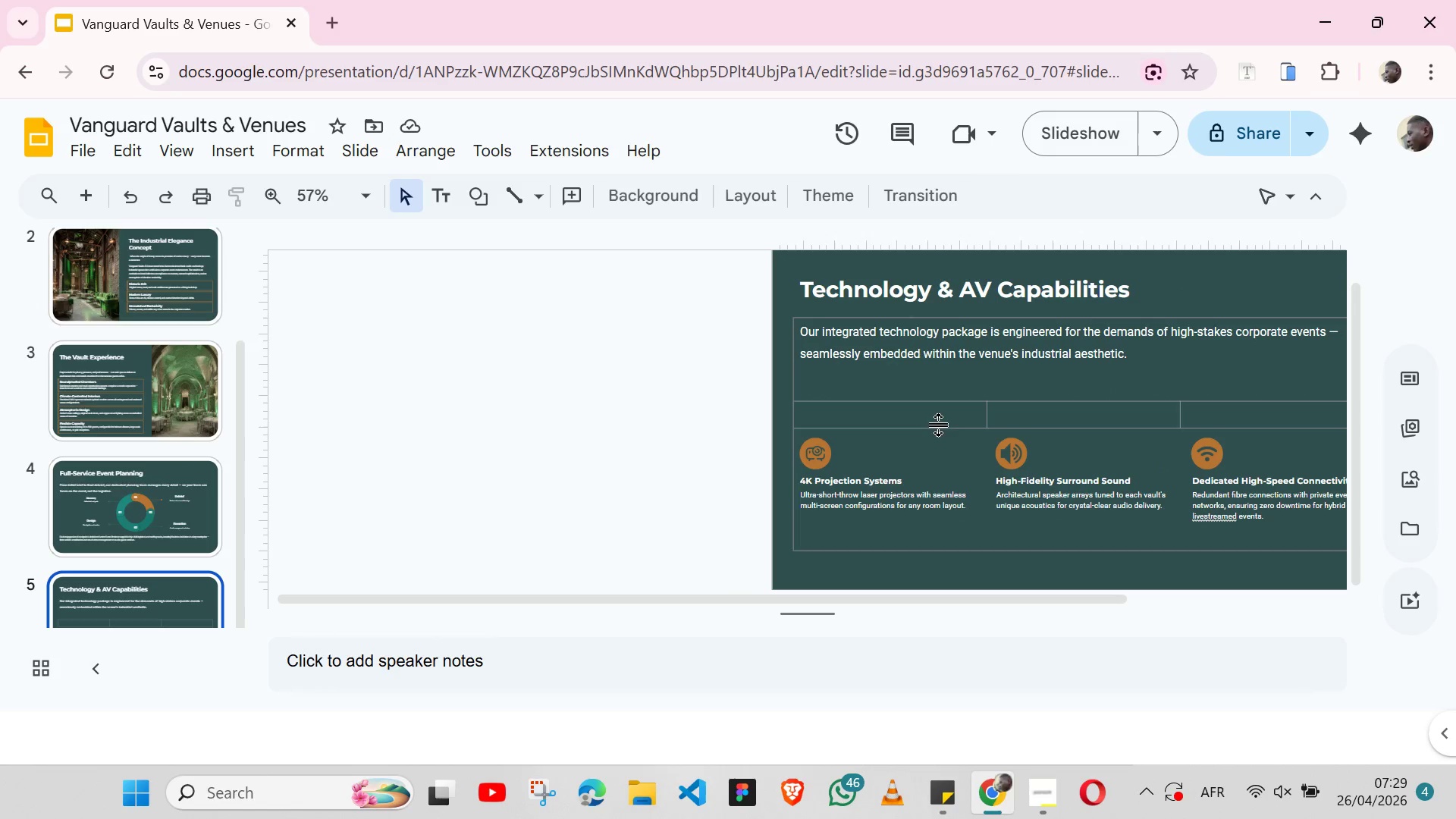 
wait(6.67)
 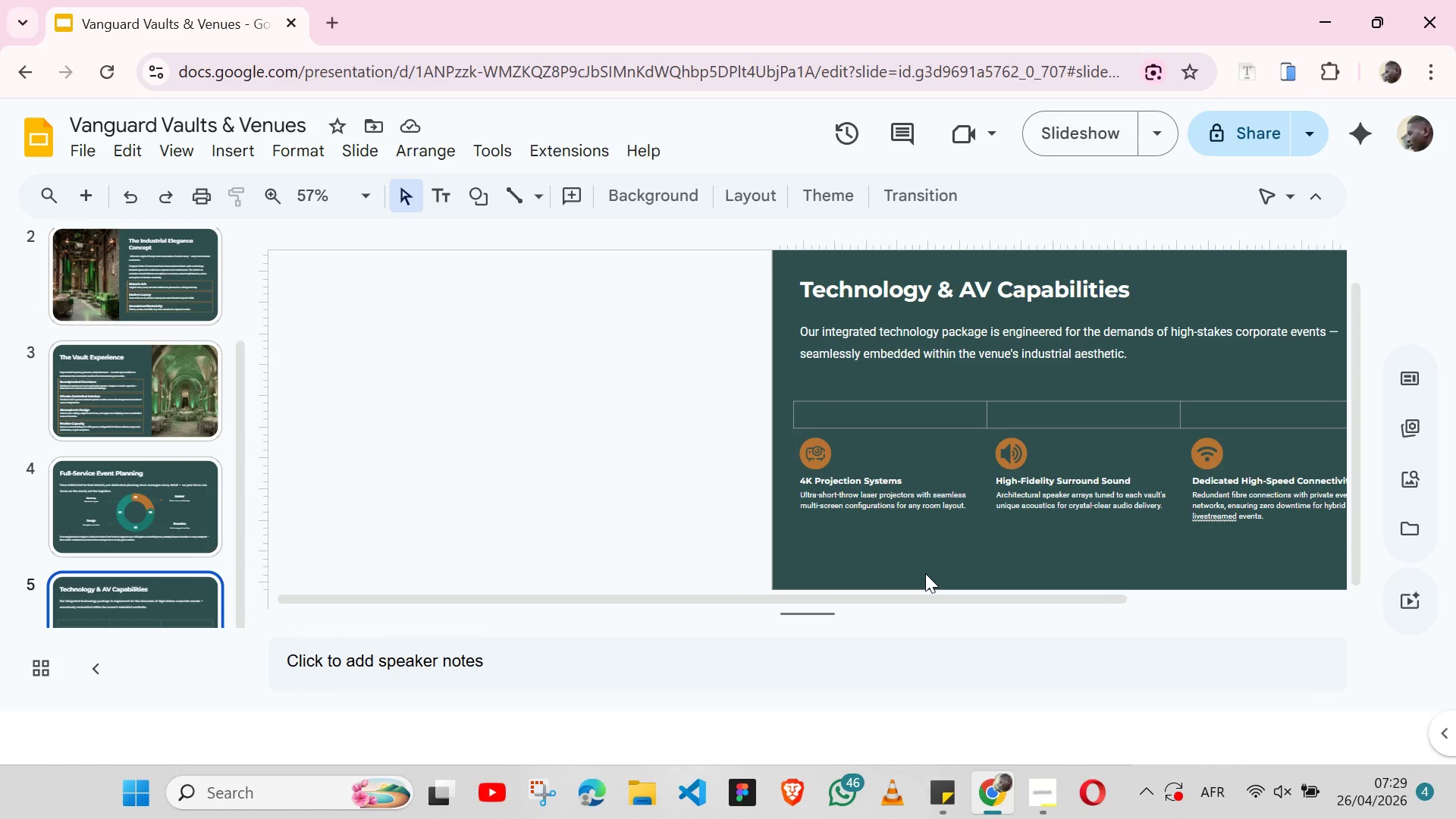 
left_click([940, 403])
 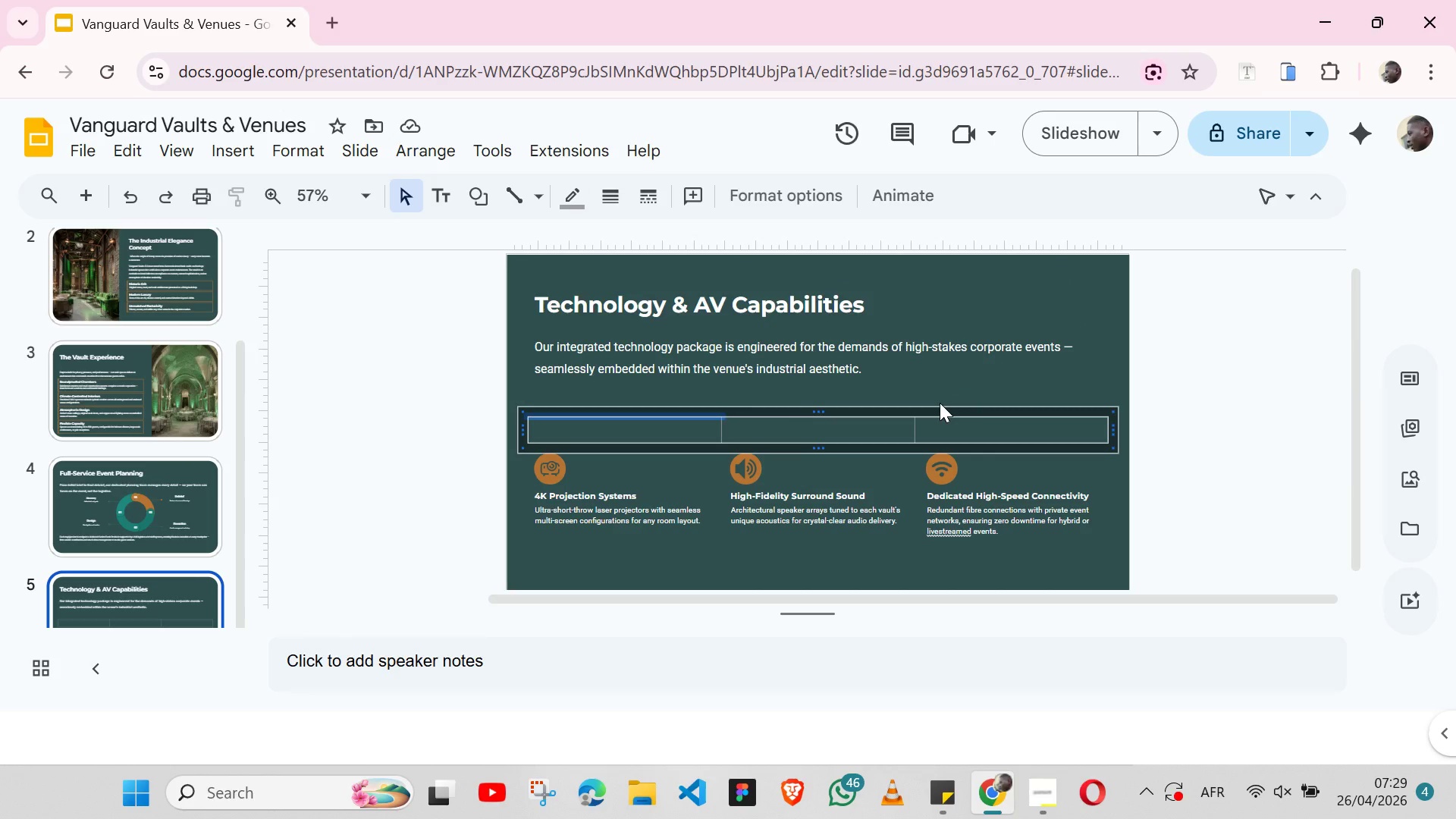 
key(Backspace)
 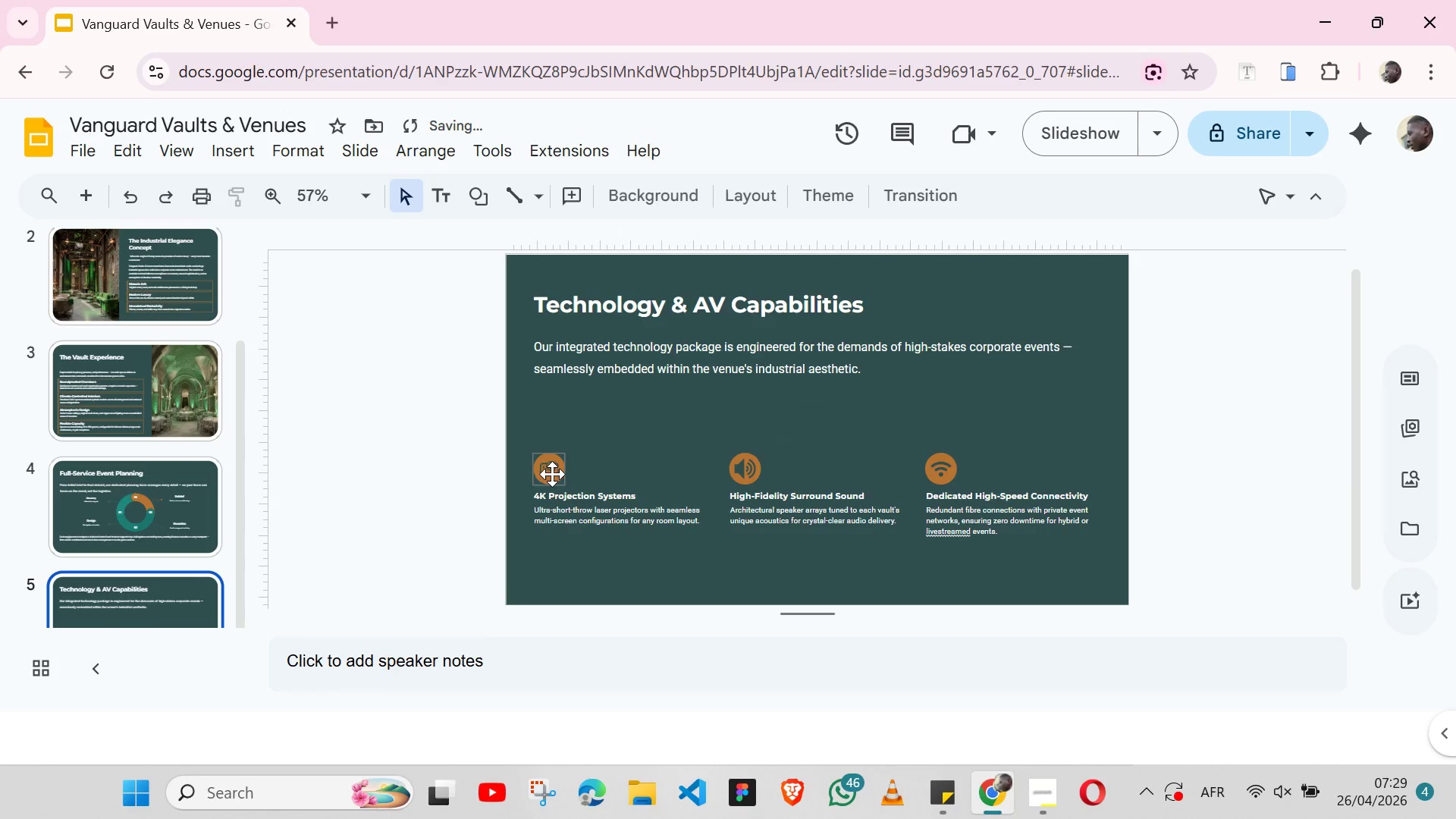 
left_click([552, 474])
 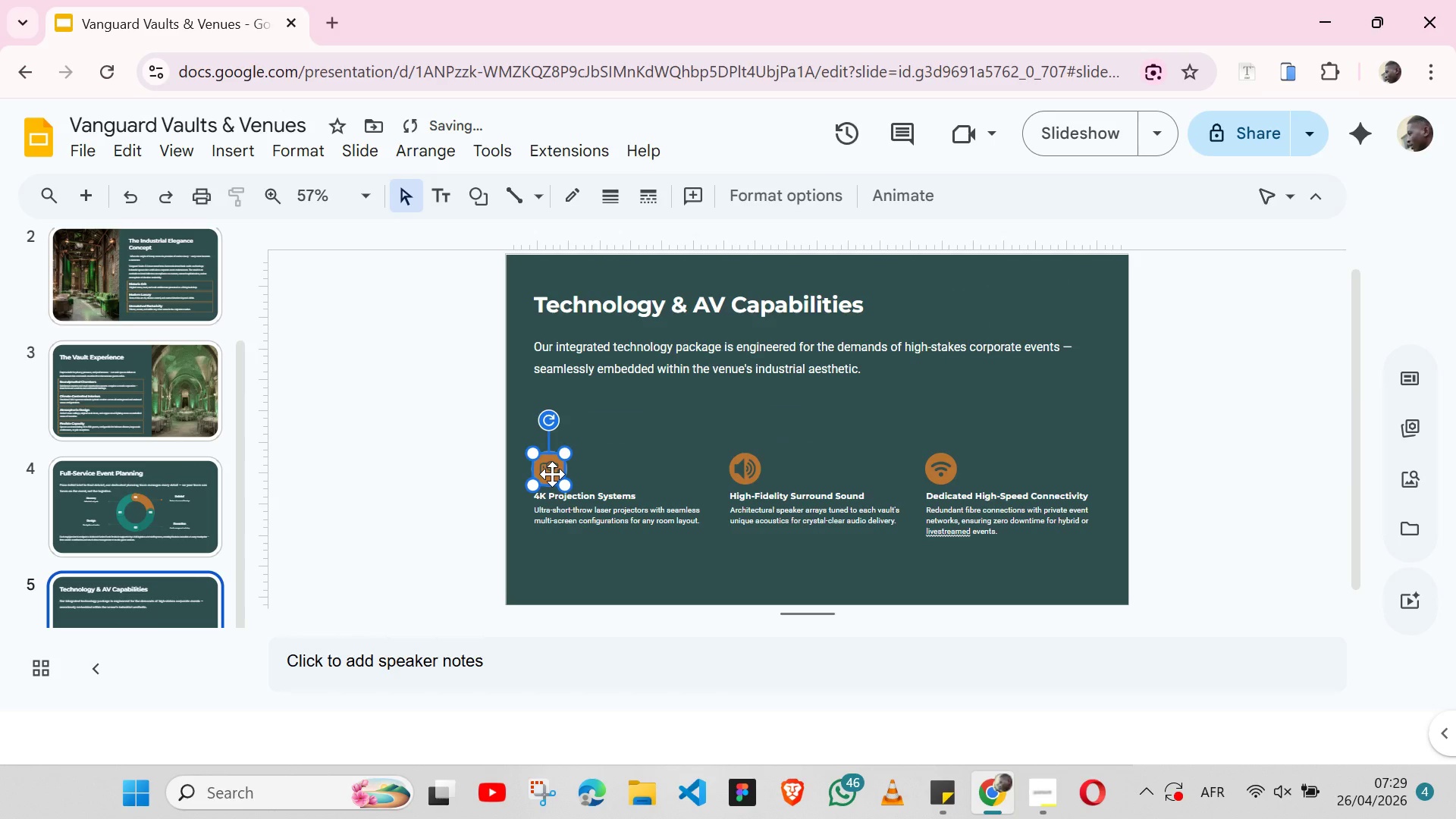 
hold_key(key=ShiftLeft, duration=1.53)
left_click([748, 460])
 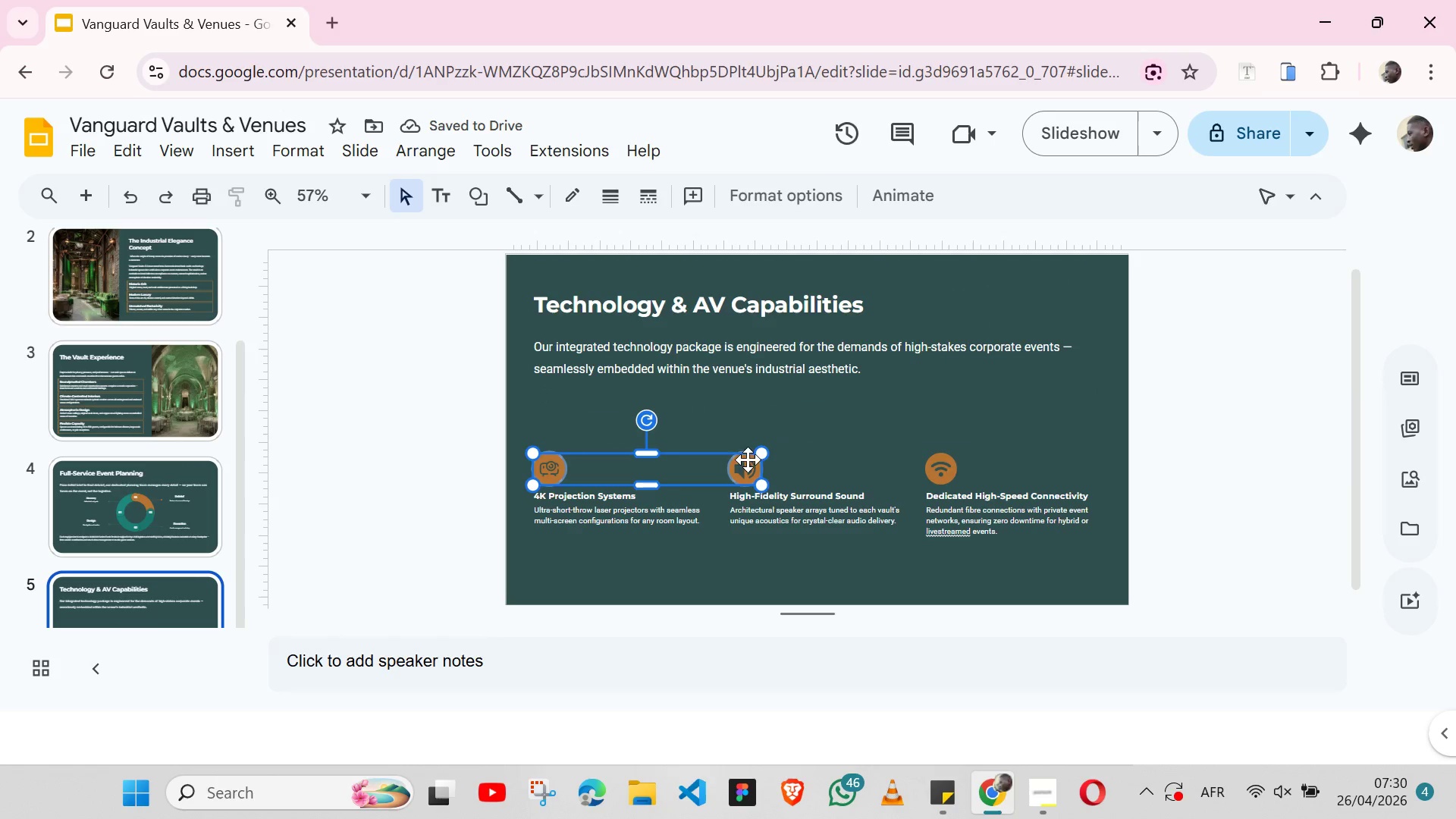 
hold_key(key=ShiftLeft, duration=1.5)
left_click([947, 474])
 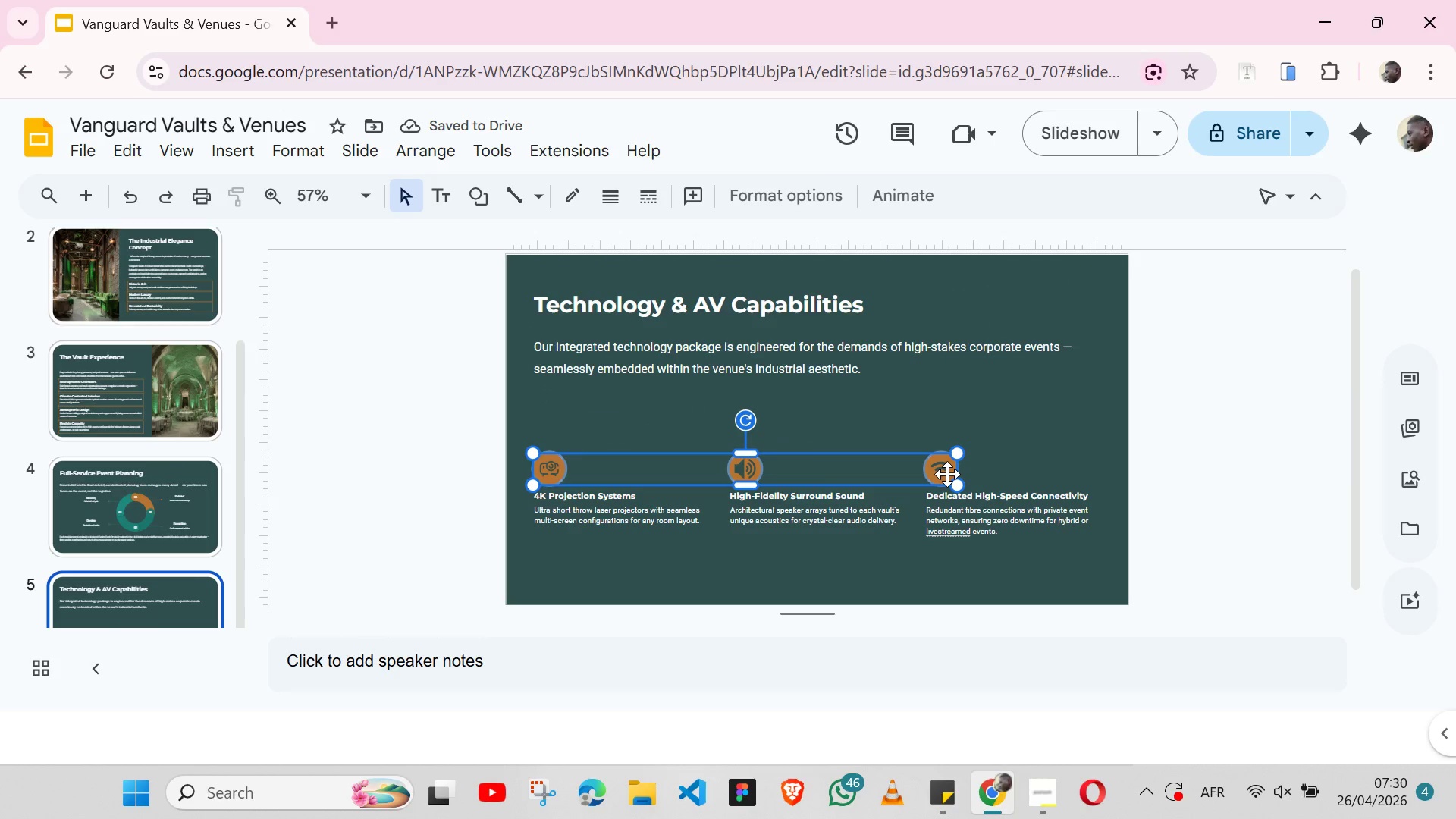 
hold_key(key=ShiftLeft, duration=0.31)
 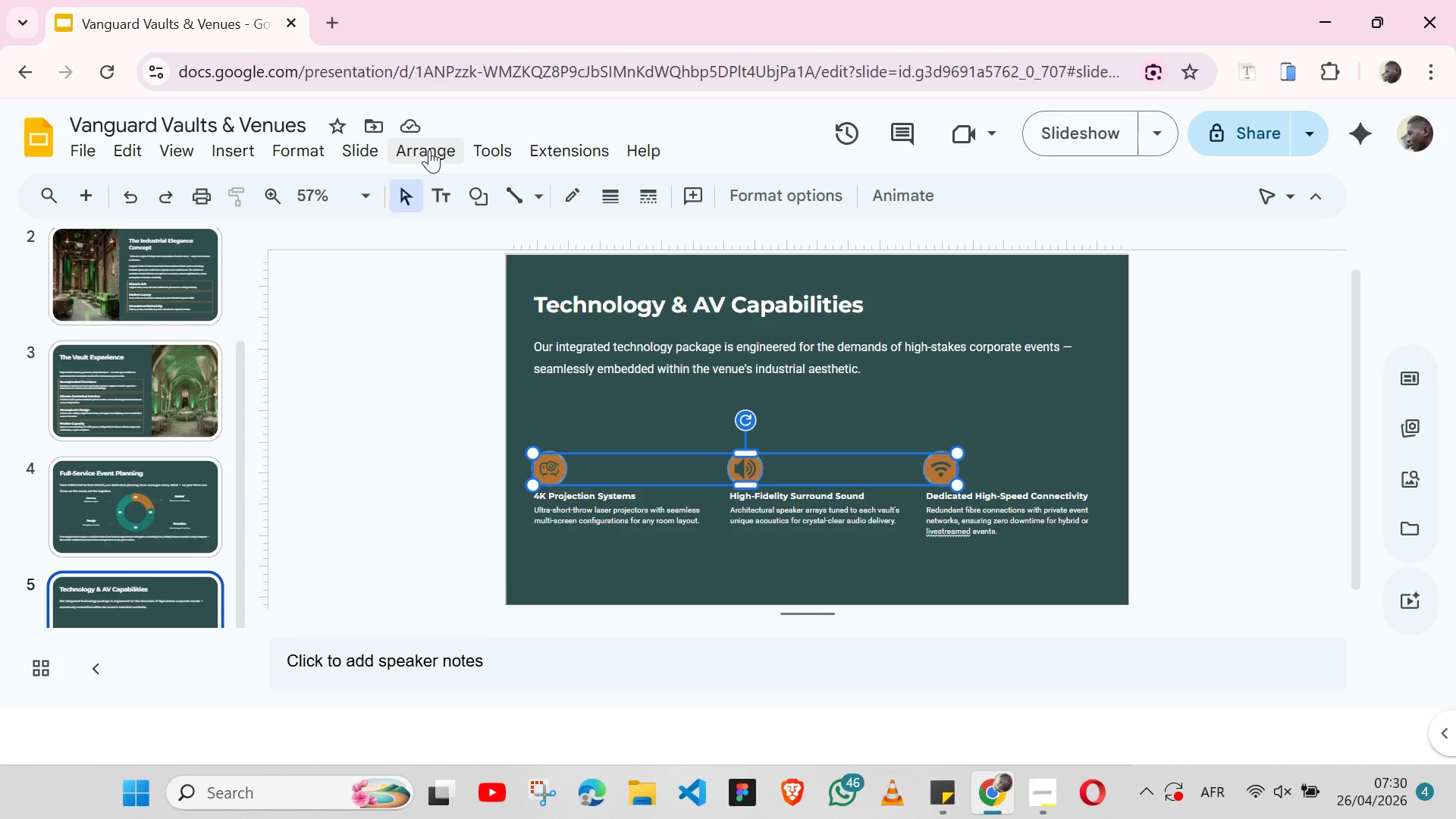 
left_click([430, 151])
 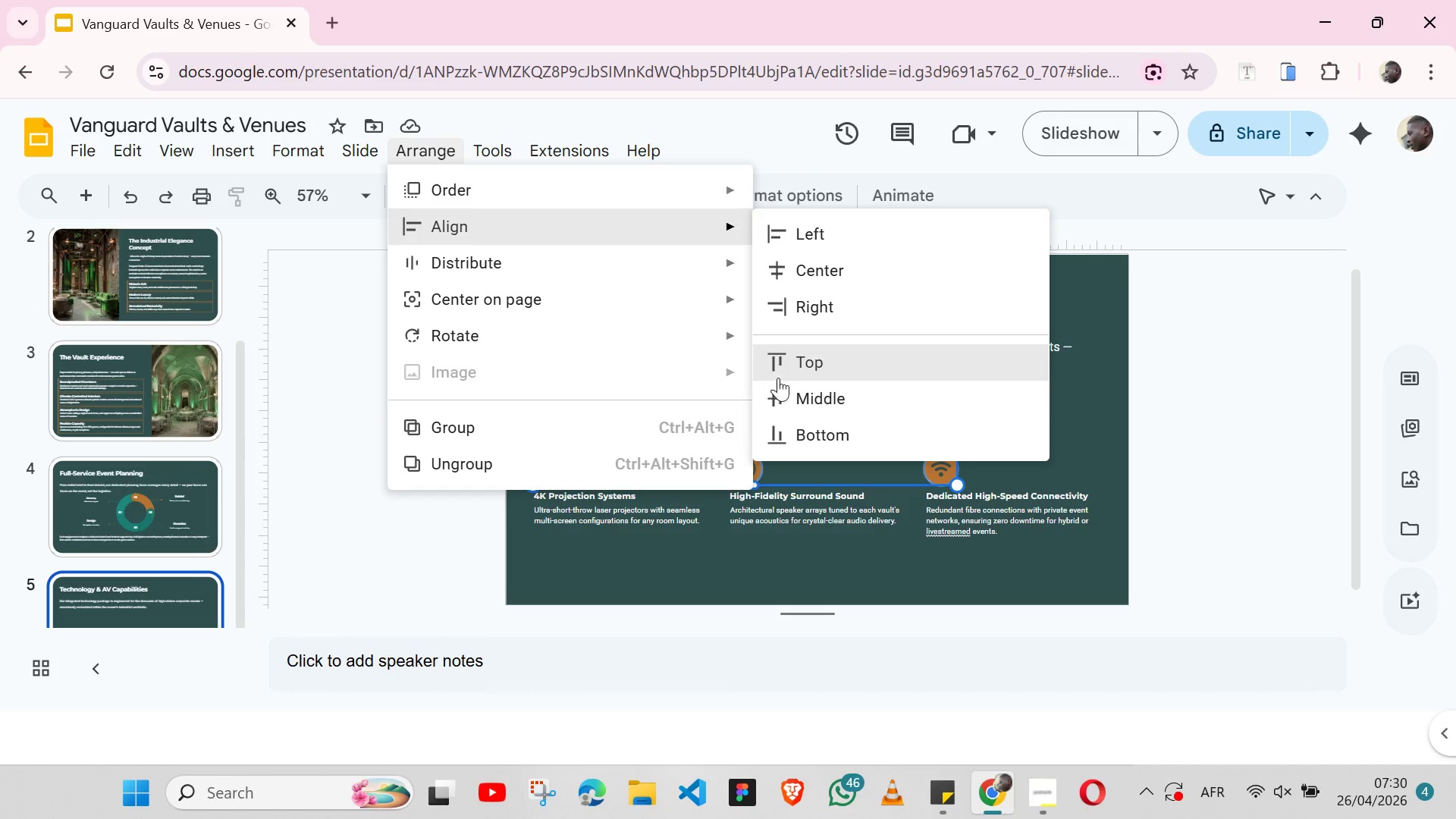 
left_click([804, 384])
 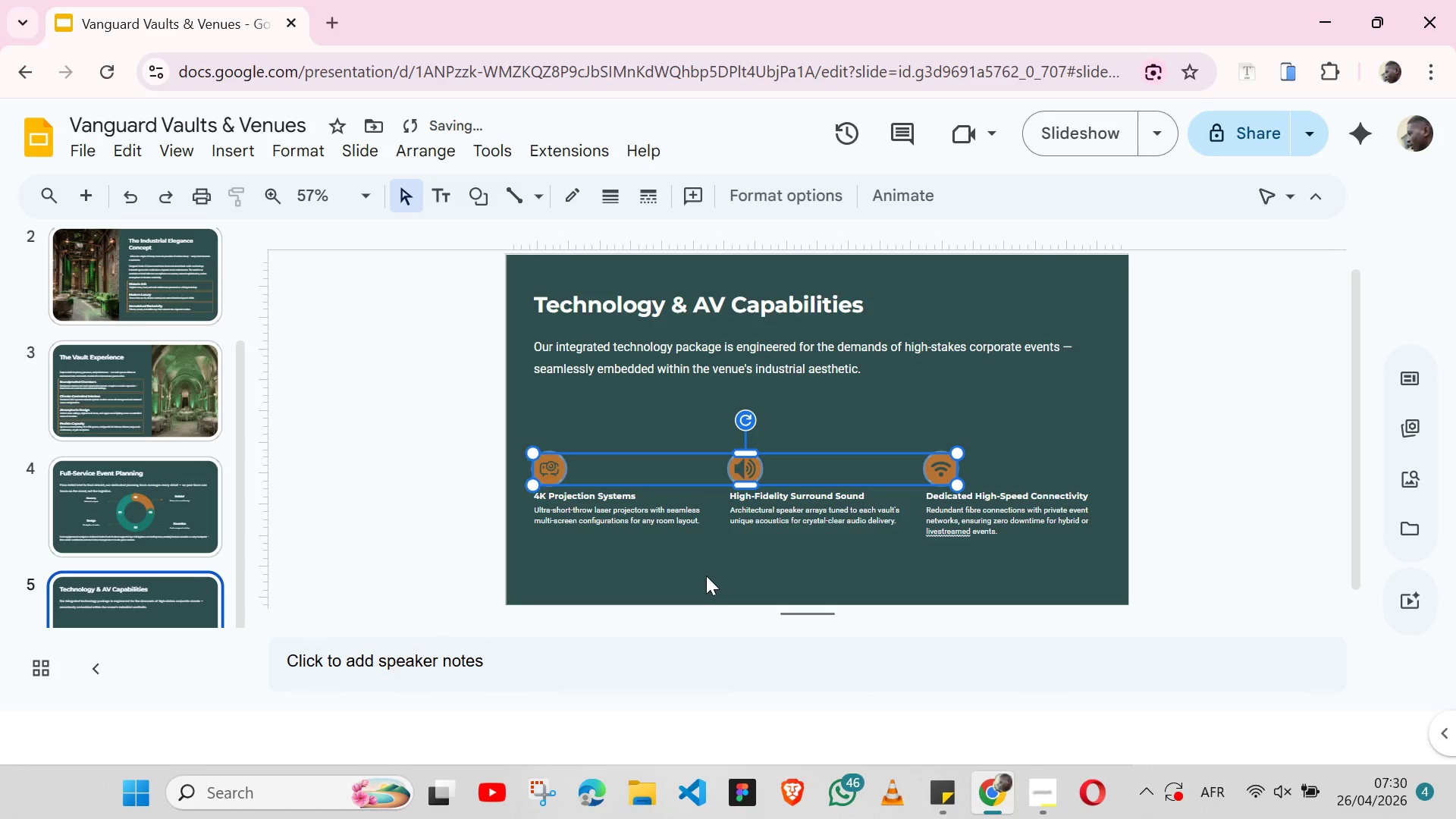 
left_click([706, 576])
 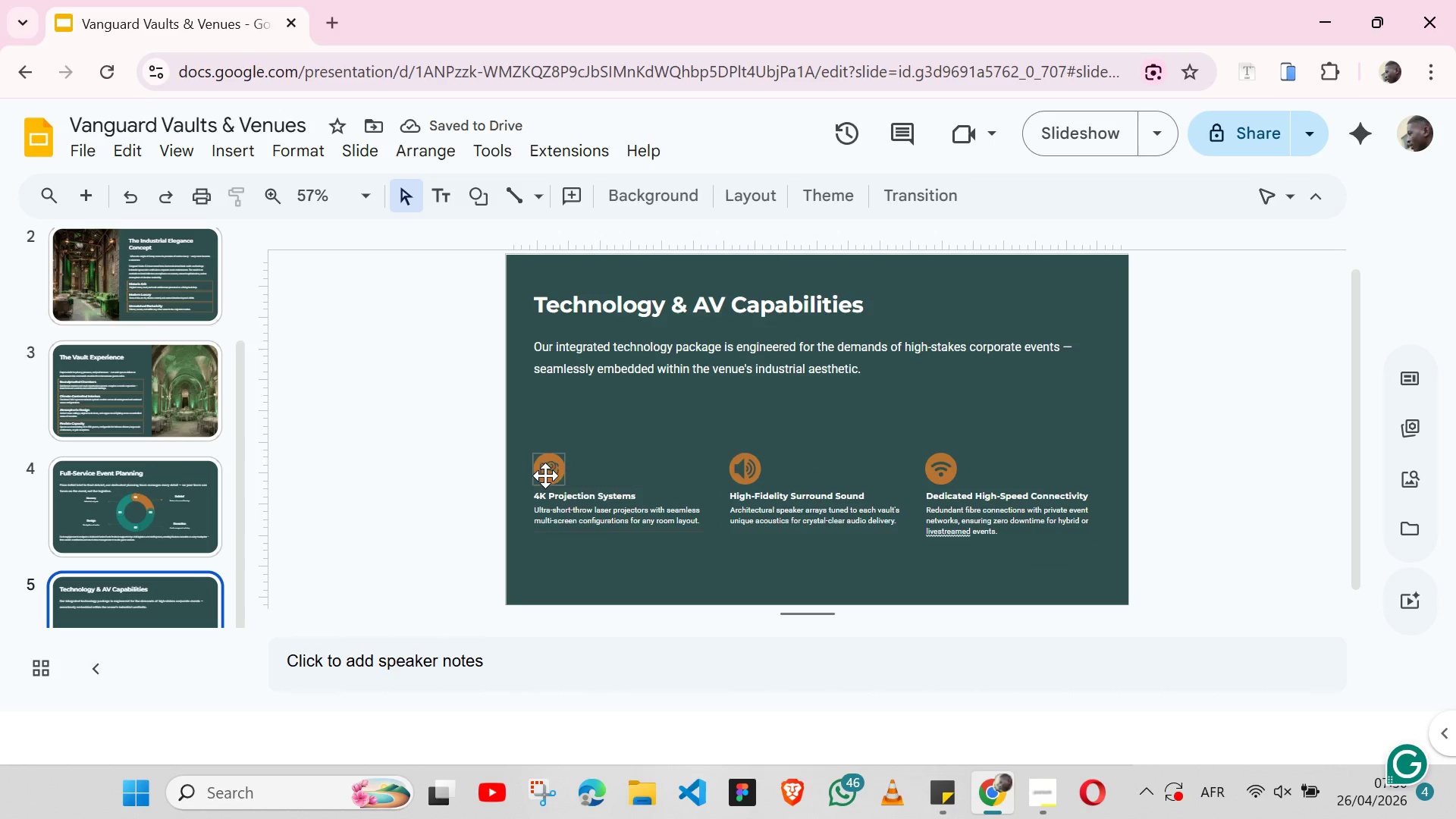 
left_click([545, 475])
 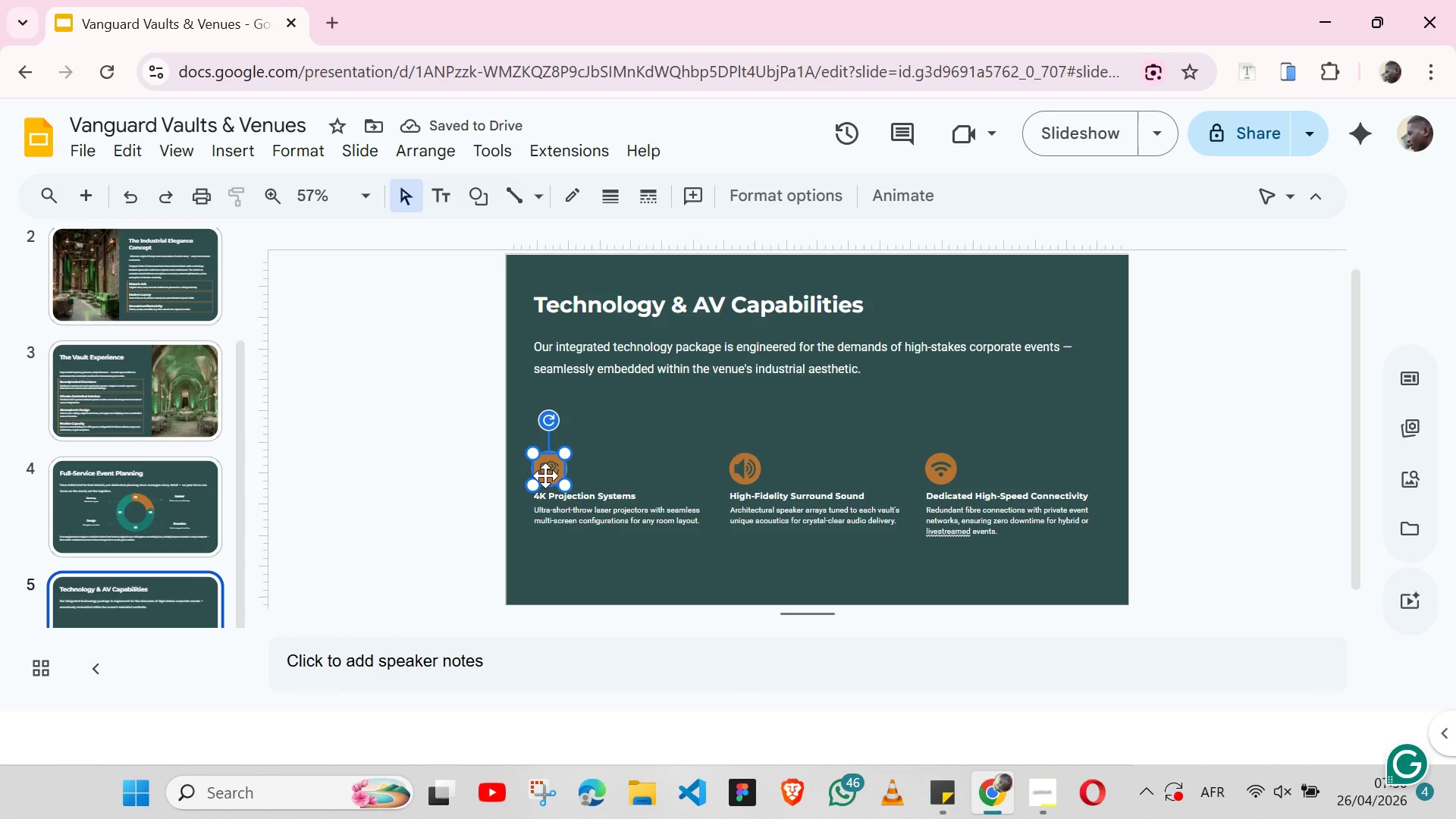 
hold_key(key=ShiftLeft, duration=1.53)
 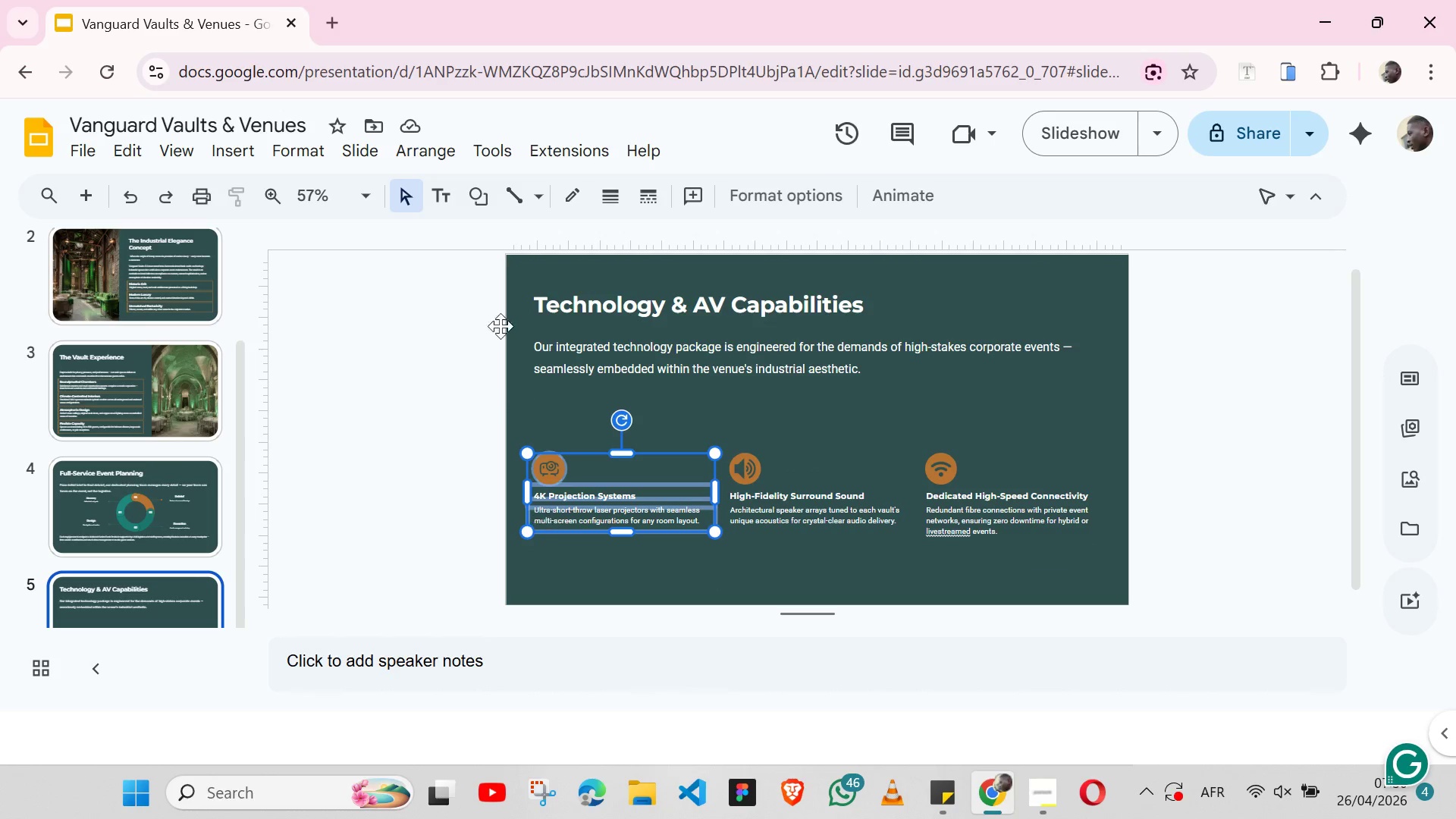 
hold_key(key=ShiftLeft, duration=0.31)
left_click([541, 520])
 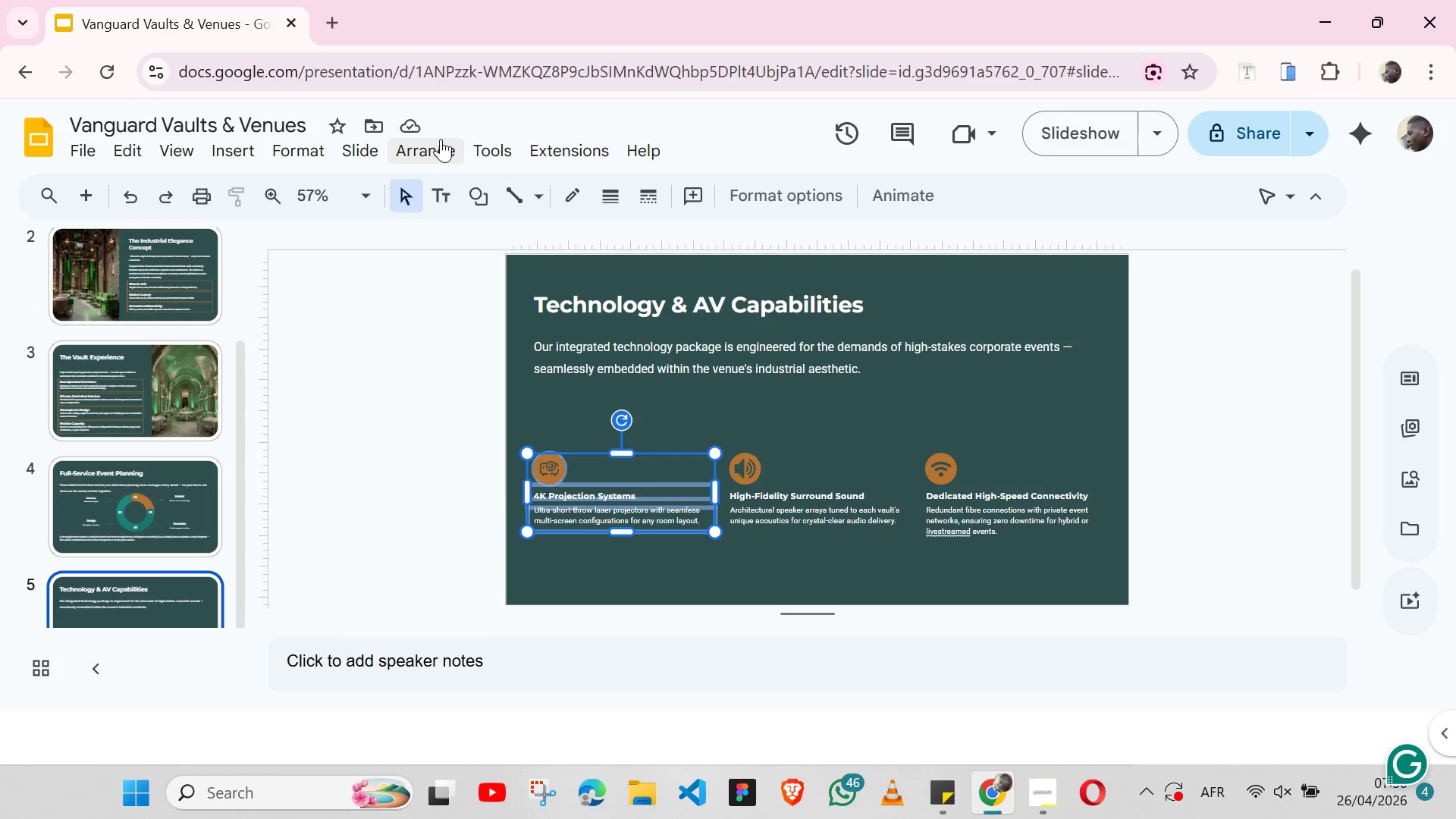 
left_click([441, 139])
 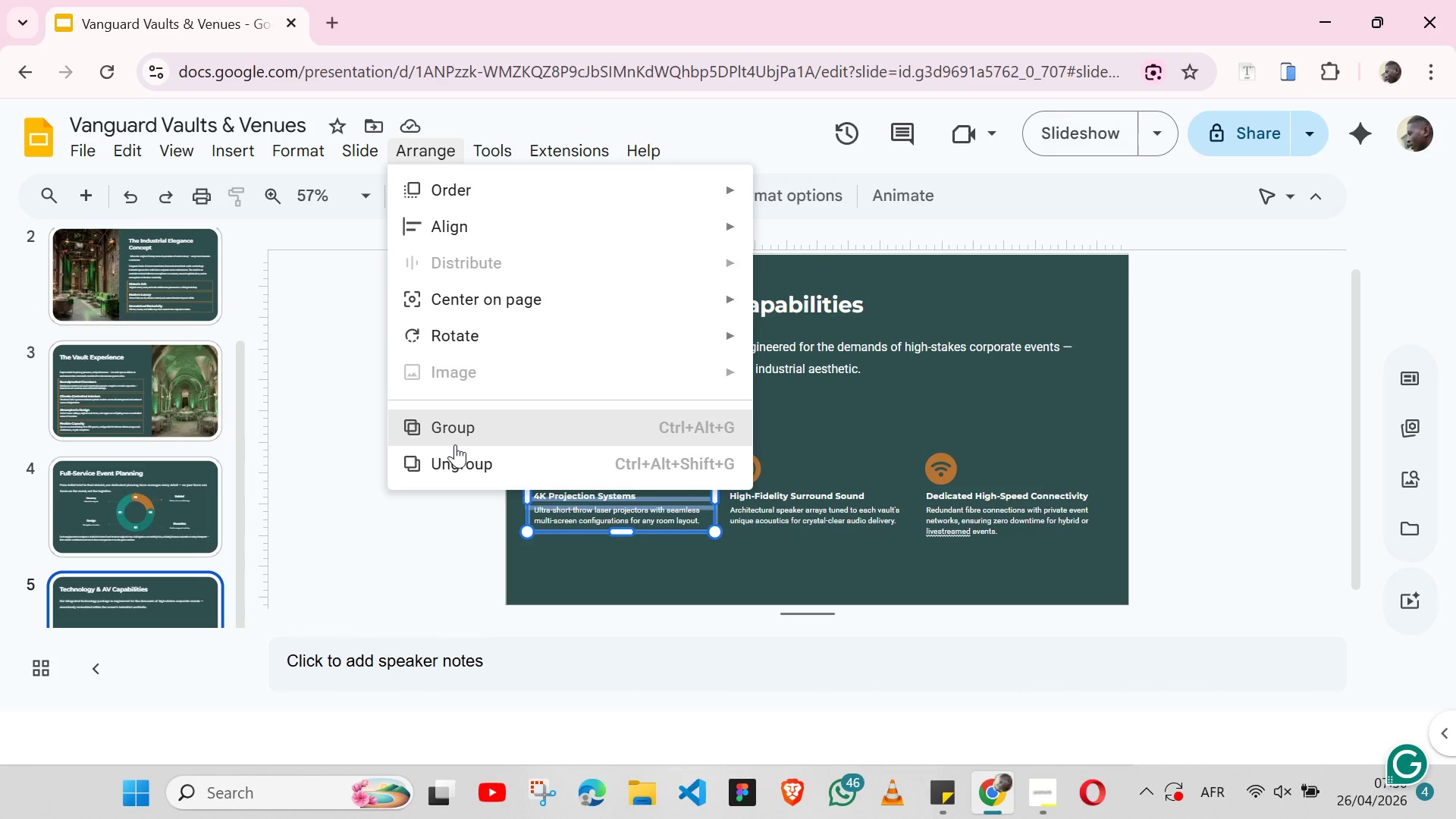 
left_click([455, 444])
 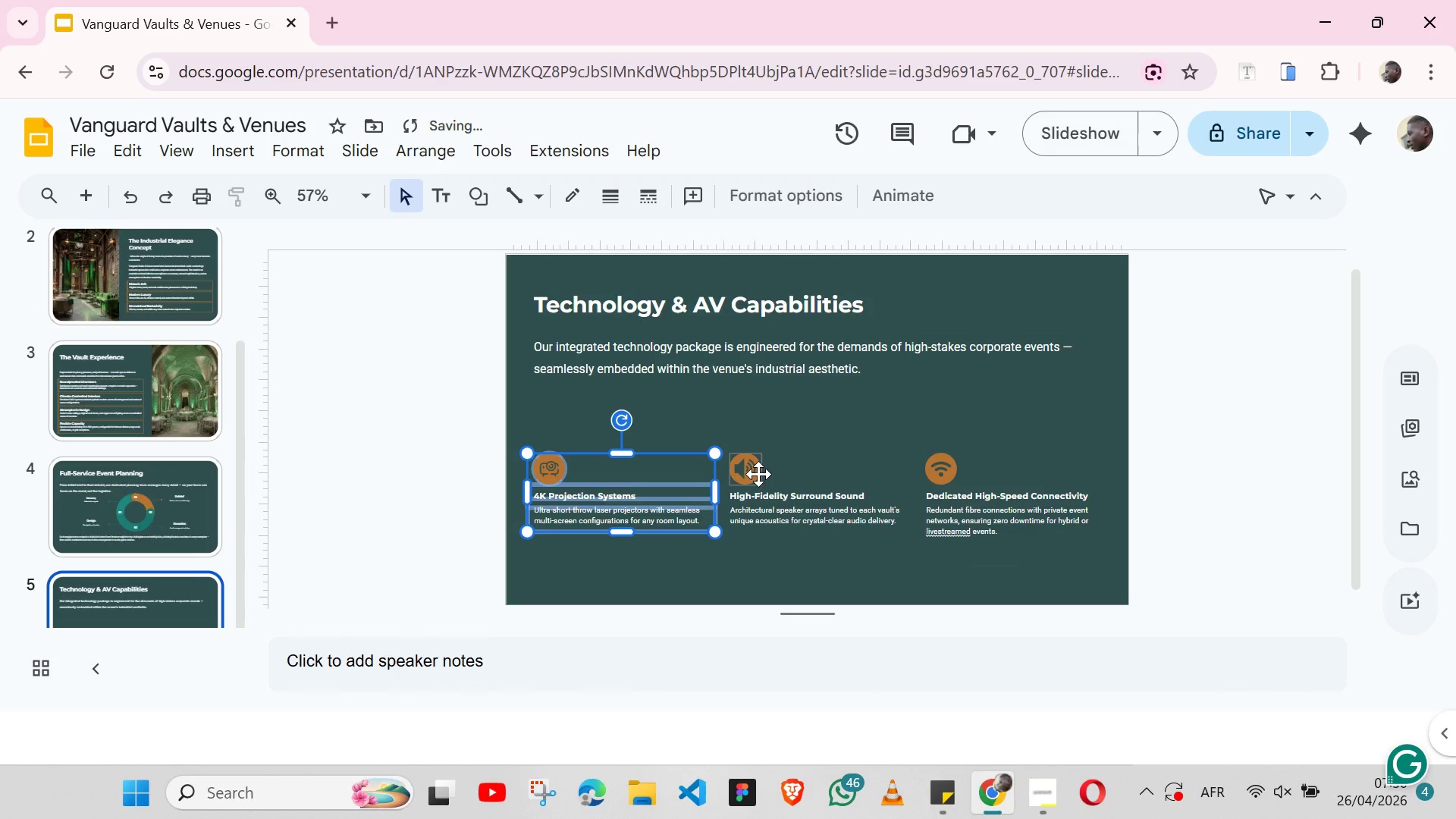 
left_click([758, 474])
 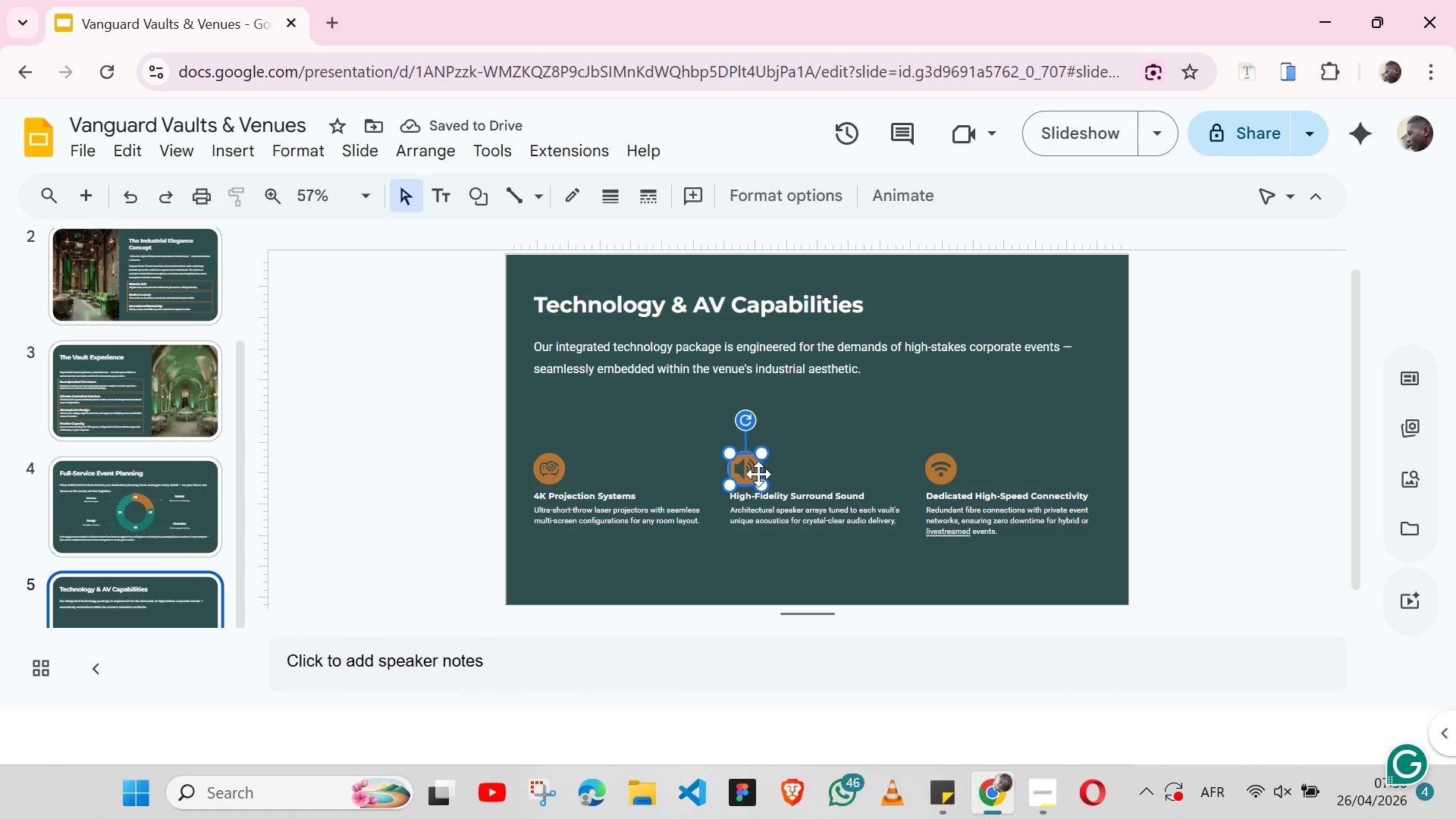 
hold_key(key=ShiftLeft, duration=1.3)
left_click([732, 511])
 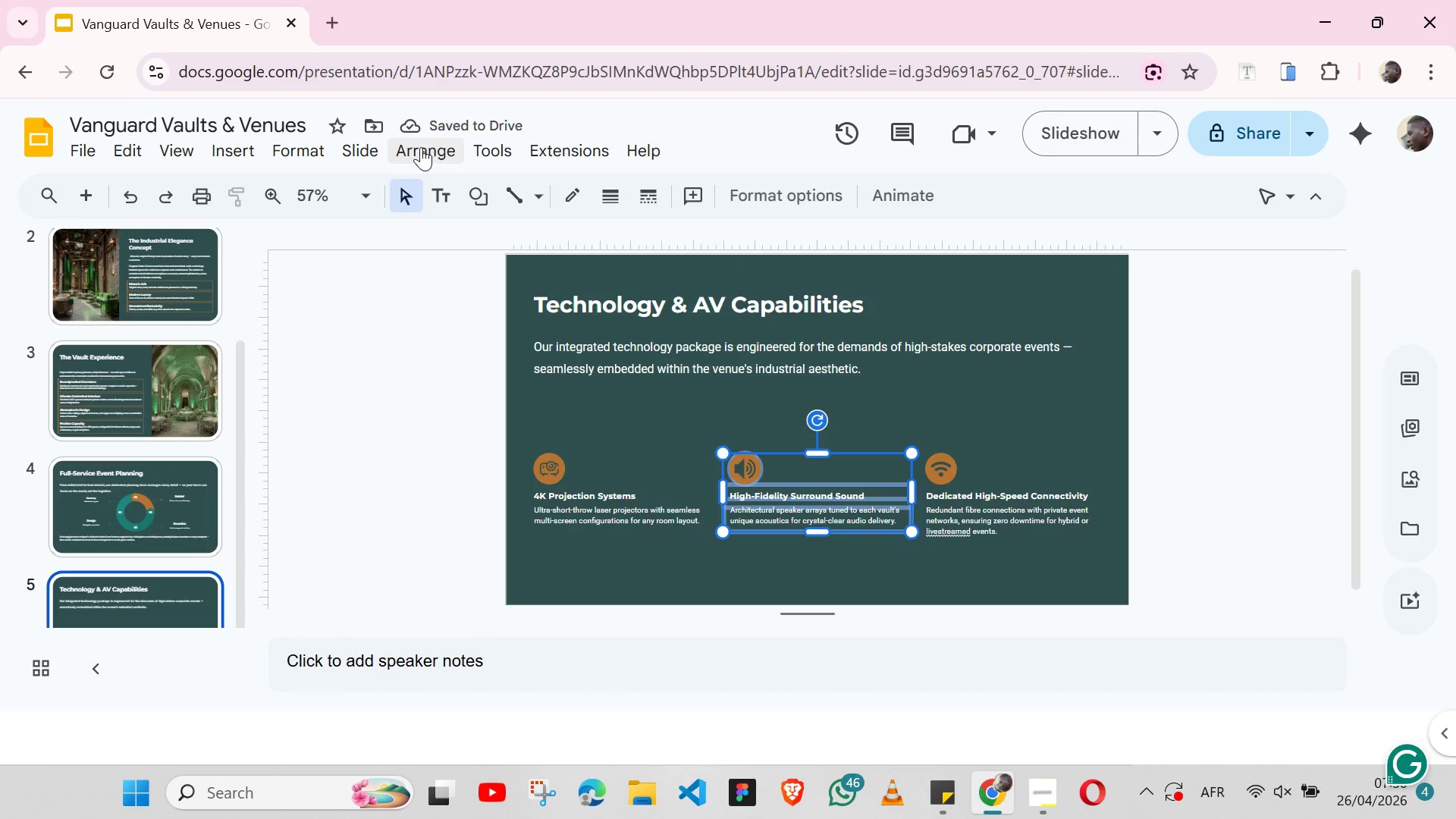 
left_click([421, 147])
 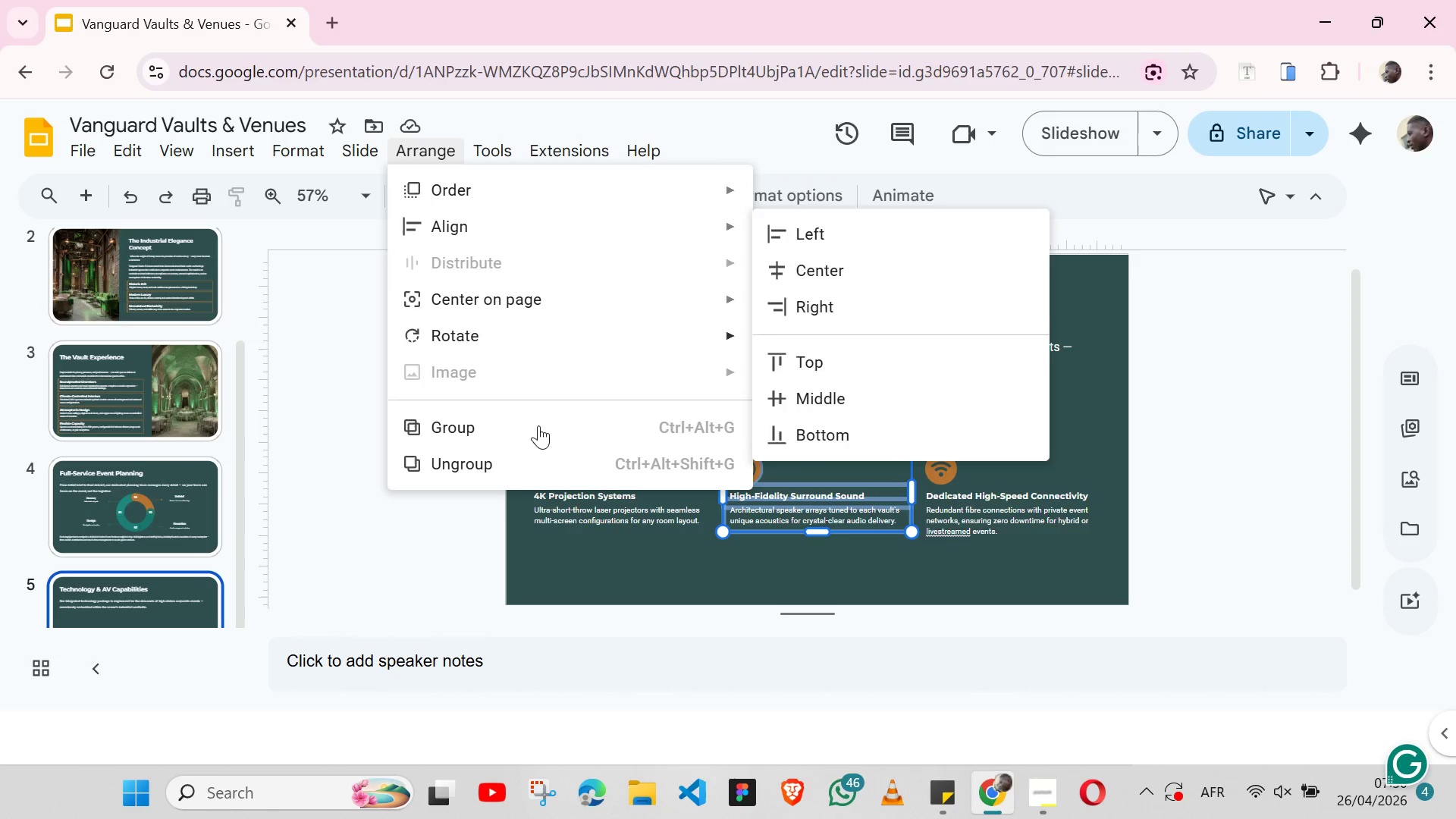 
left_click([538, 432])
 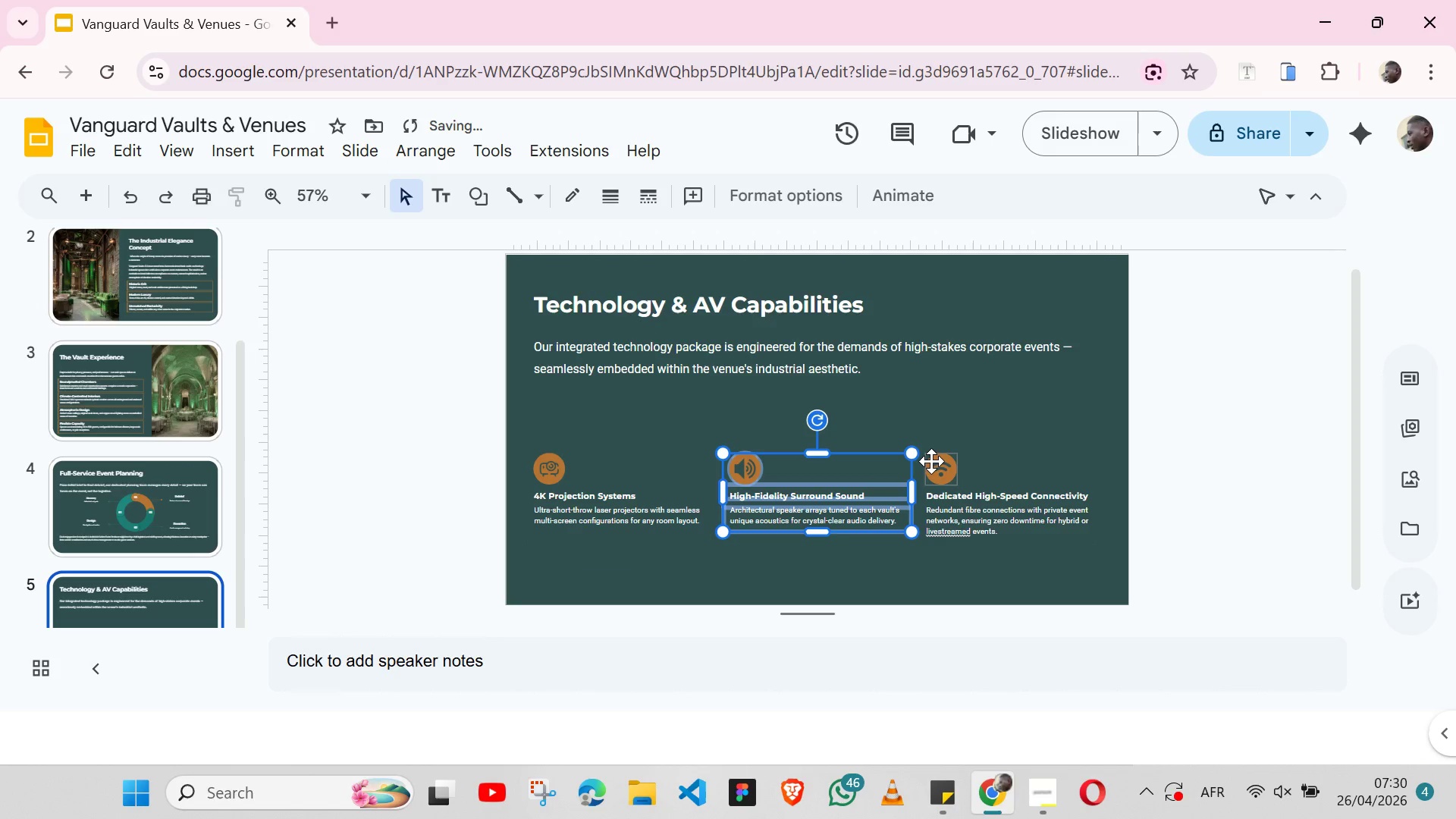 
left_click([931, 461])
 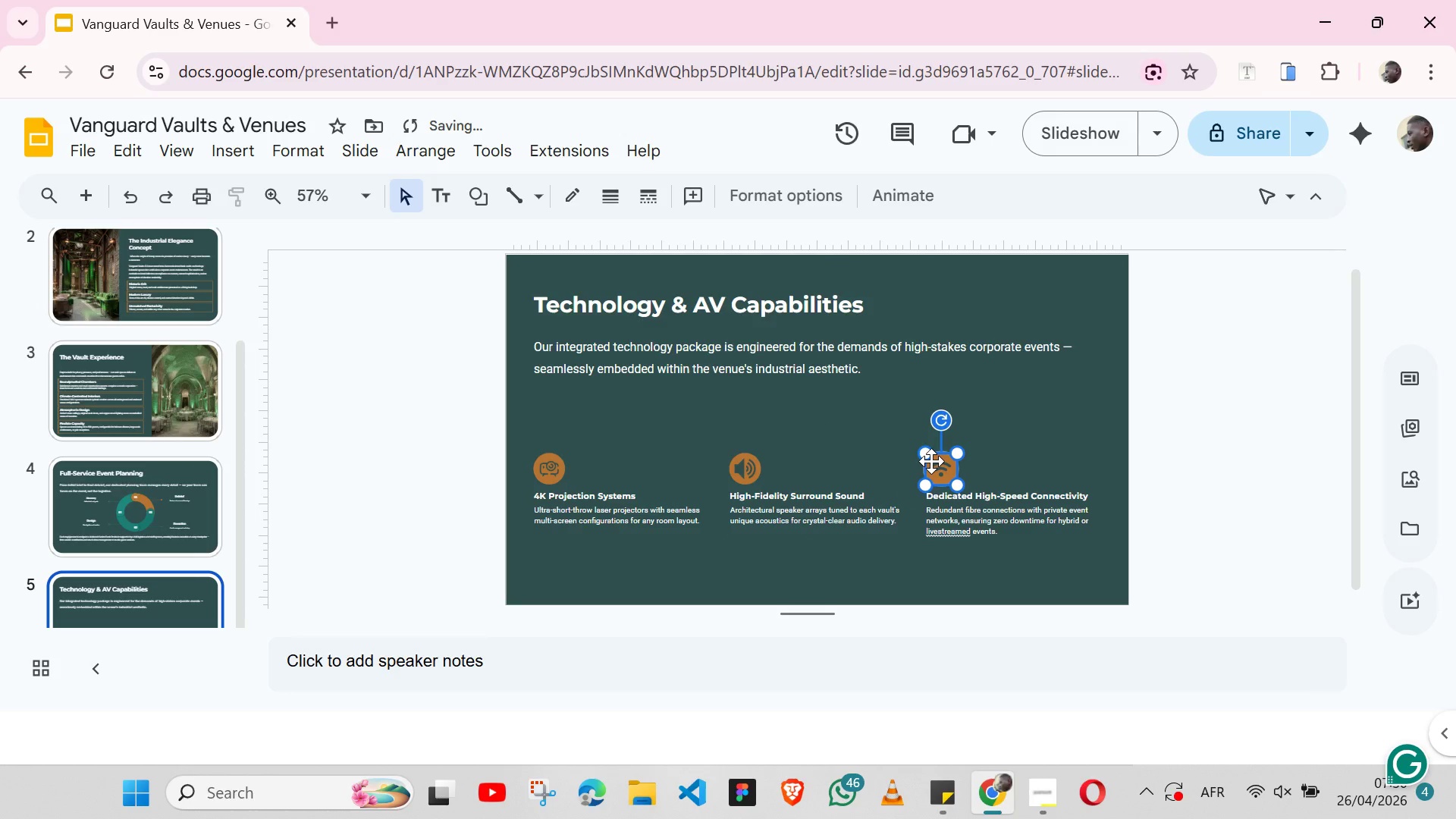 
hold_key(key=ShiftLeft, duration=1.31)
left_click([921, 520])
 